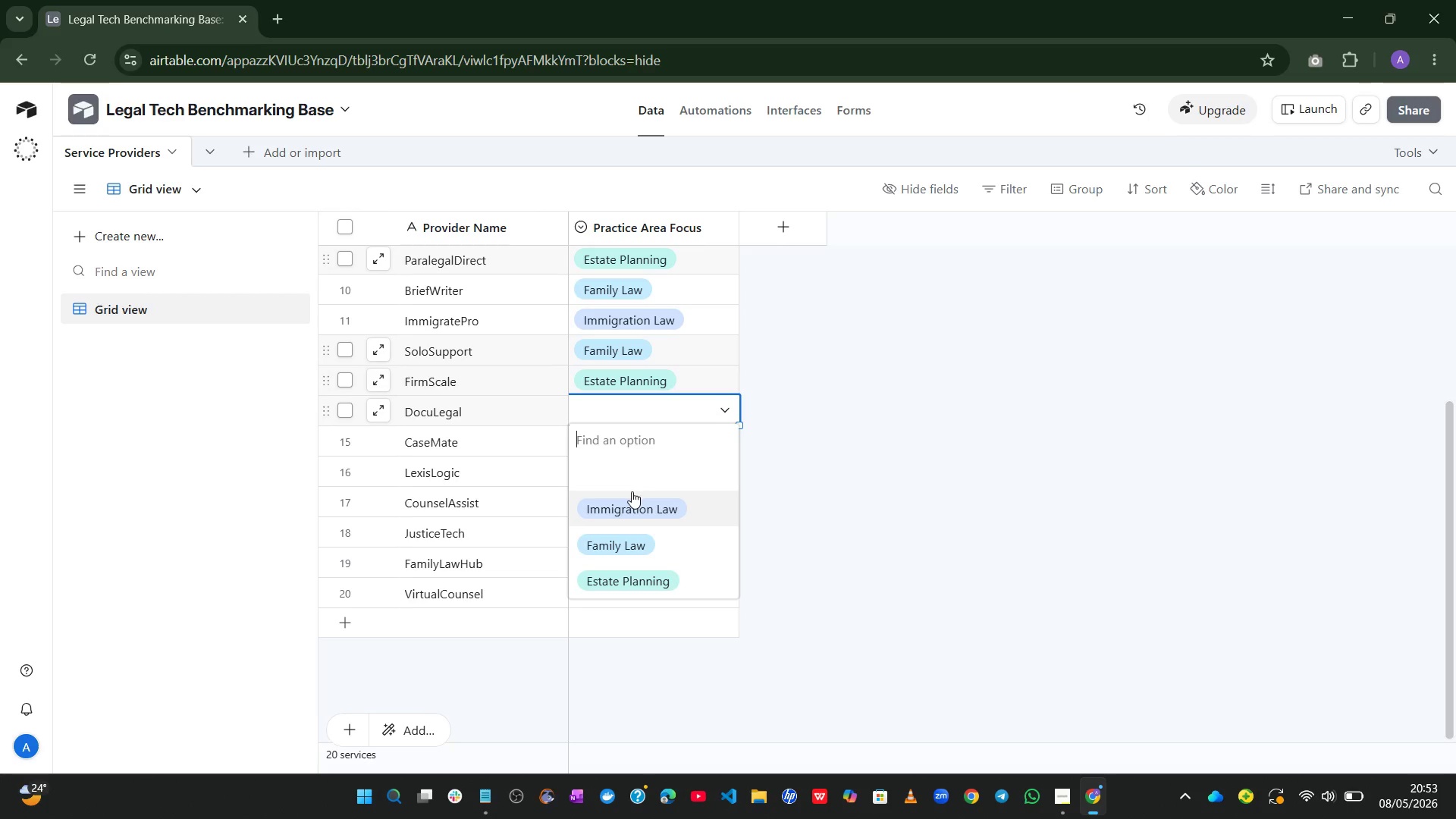 
left_click([628, 496])
 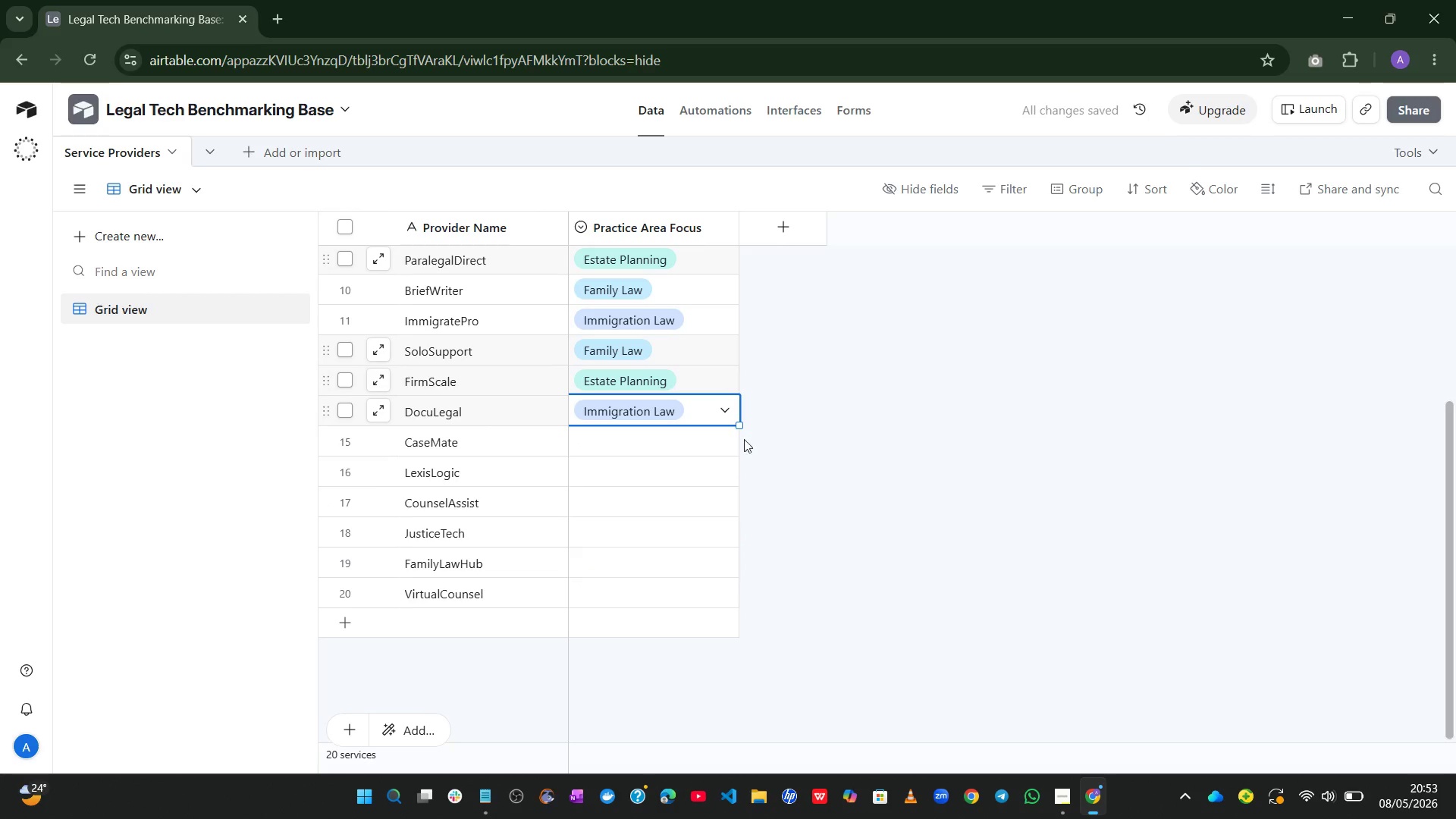 
wait(5.25)
 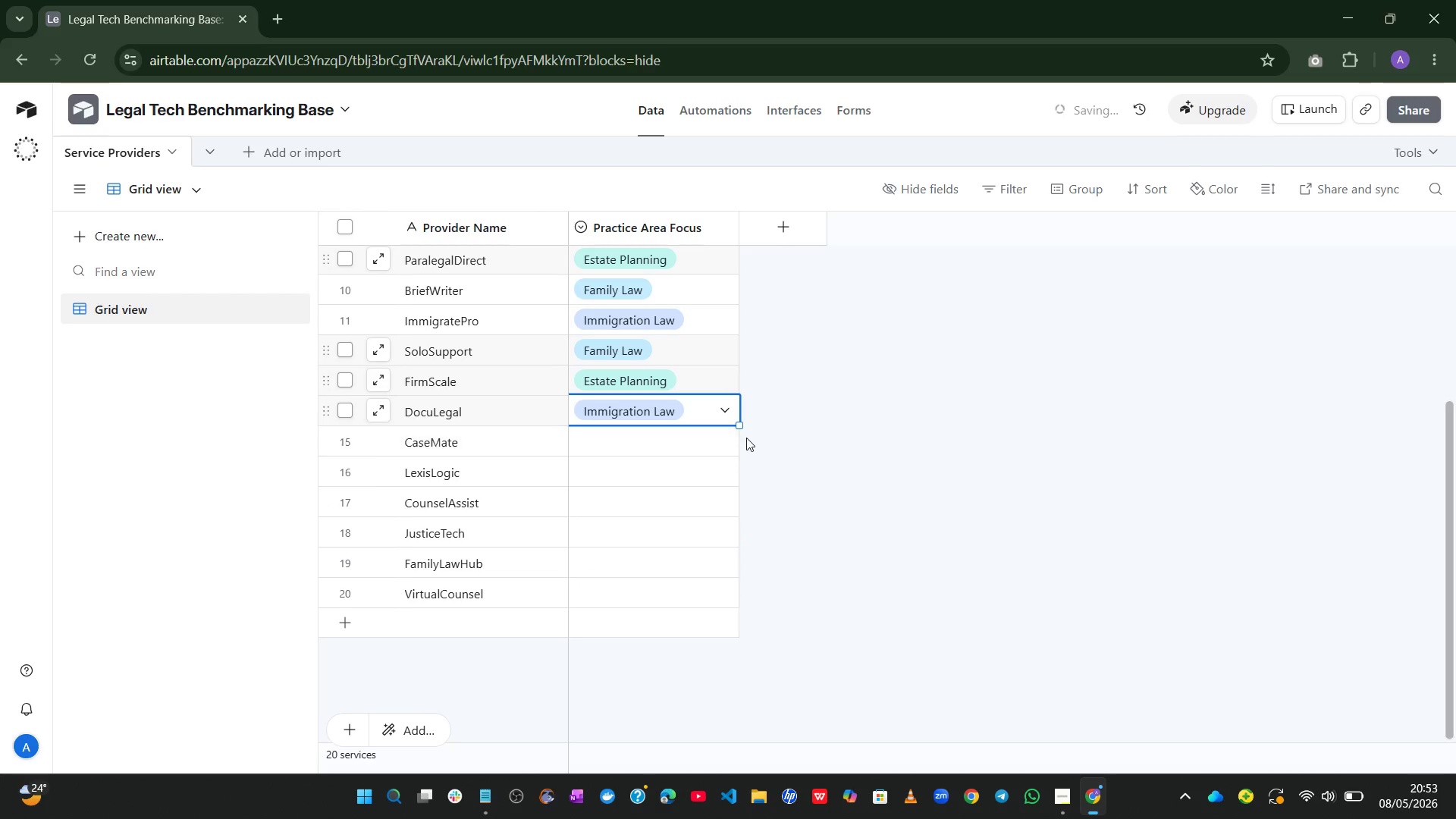 
left_click([665, 450])
 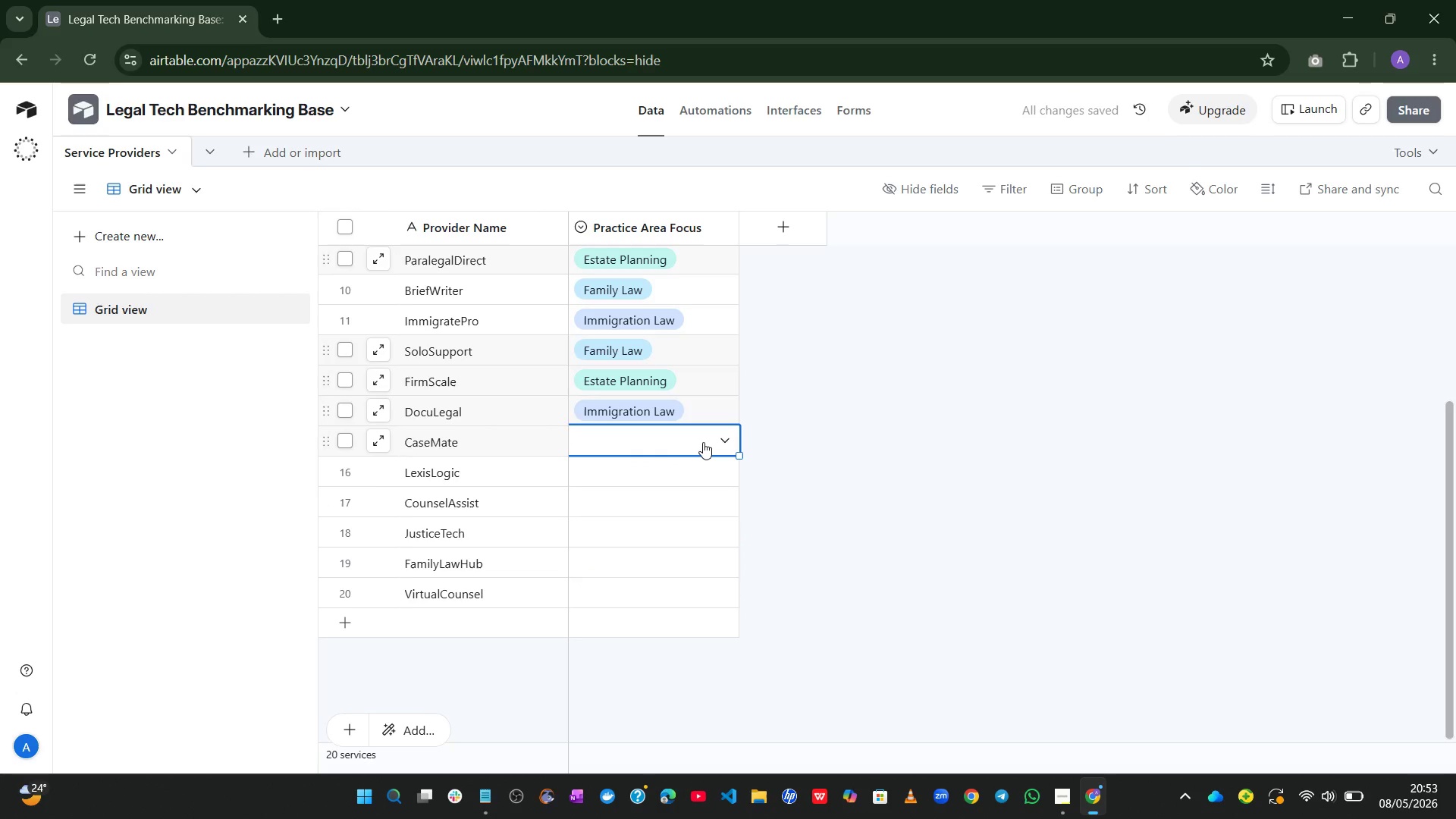 
left_click([703, 442])
 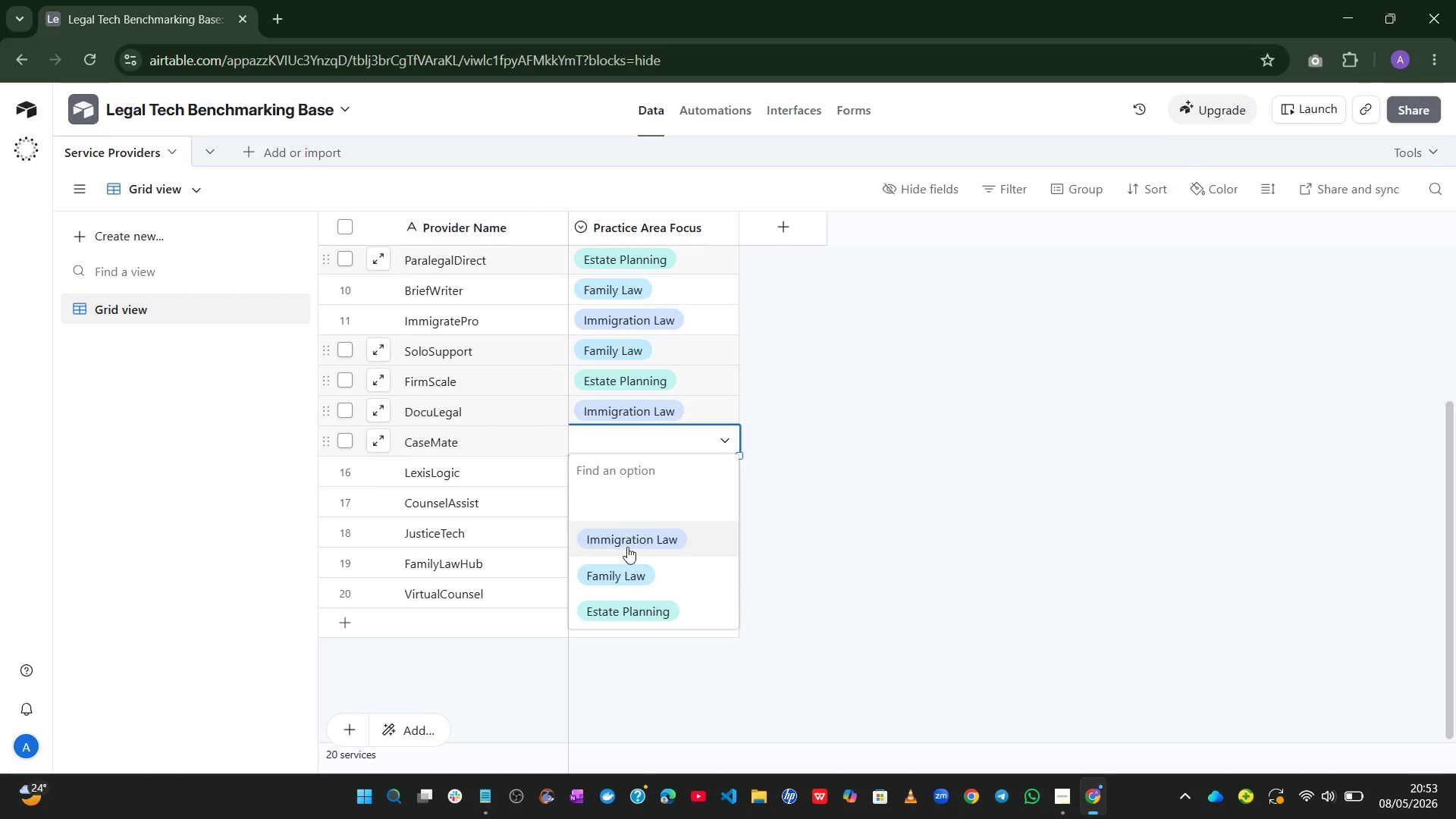 
left_click([620, 564])
 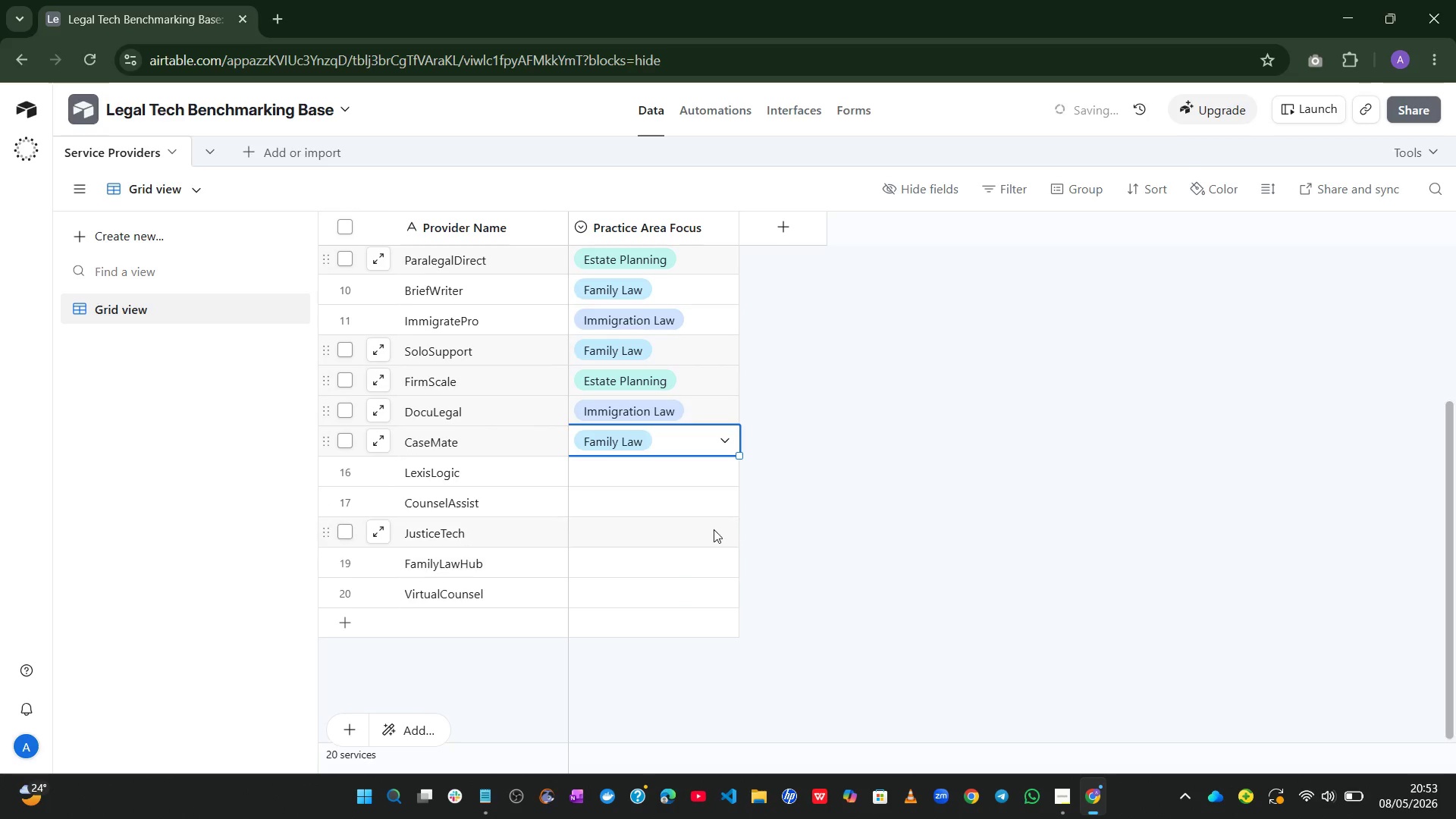 
left_click([726, 525])
 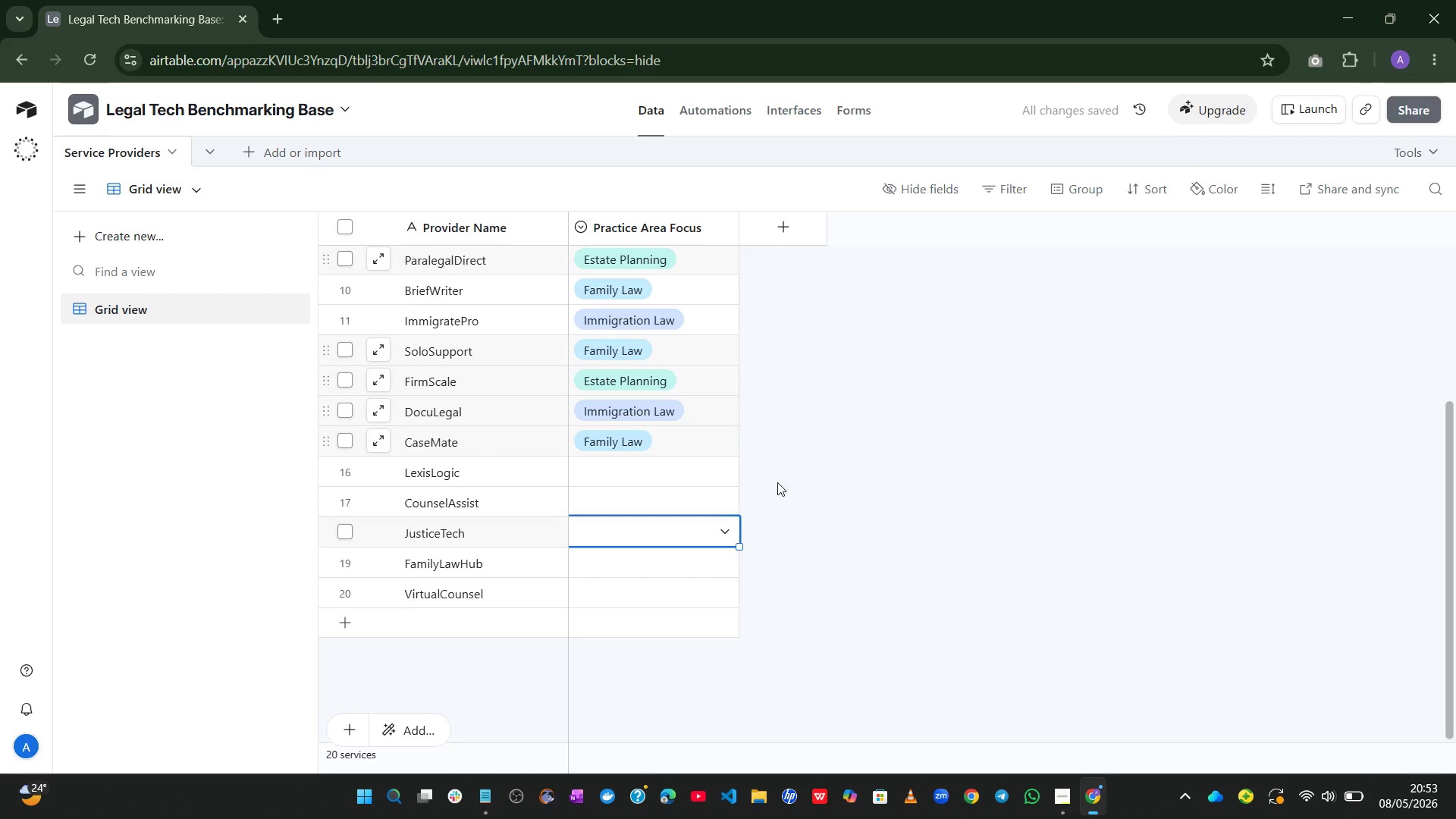 
left_click([788, 479])
 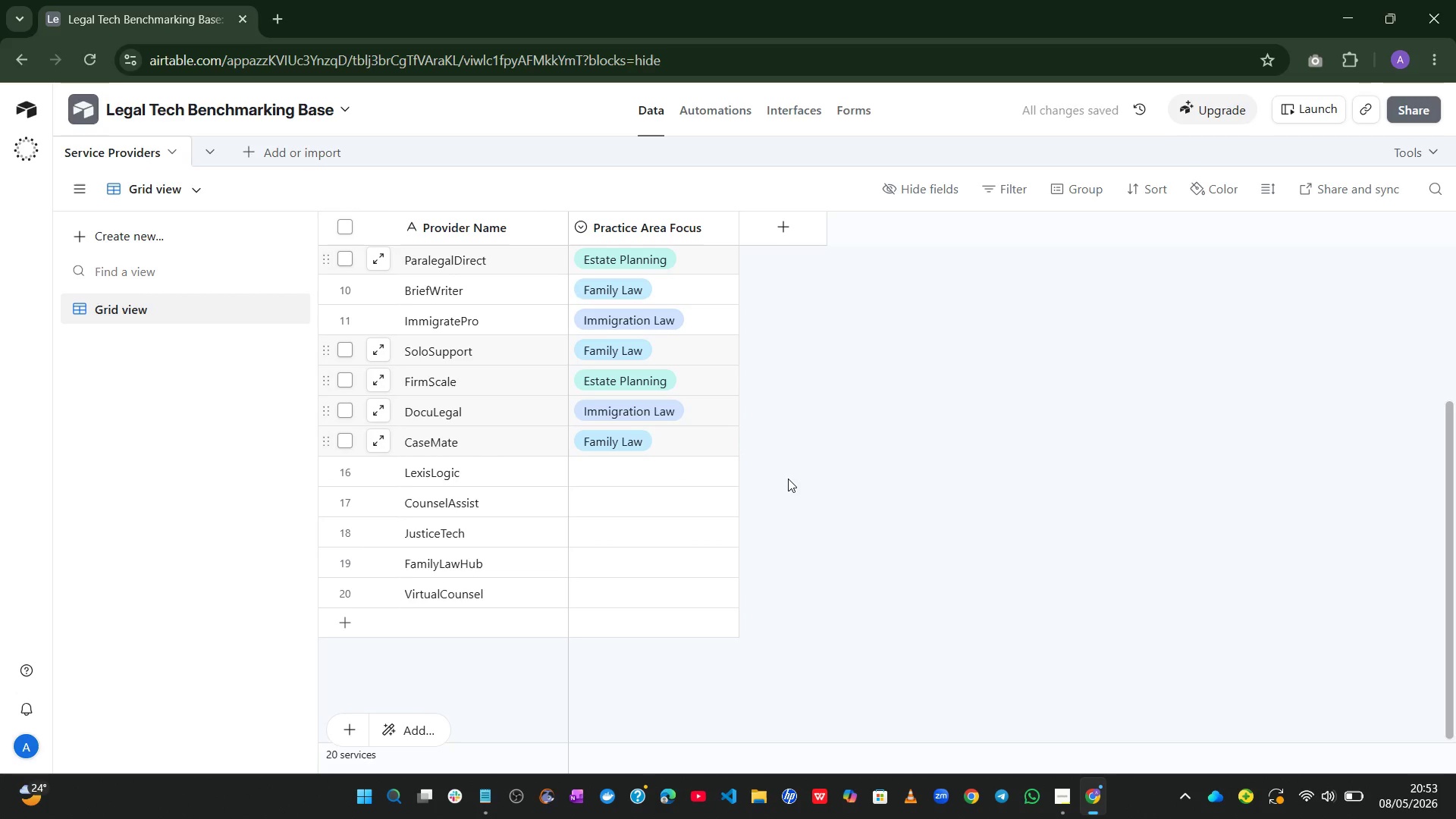 
wait(5.09)
 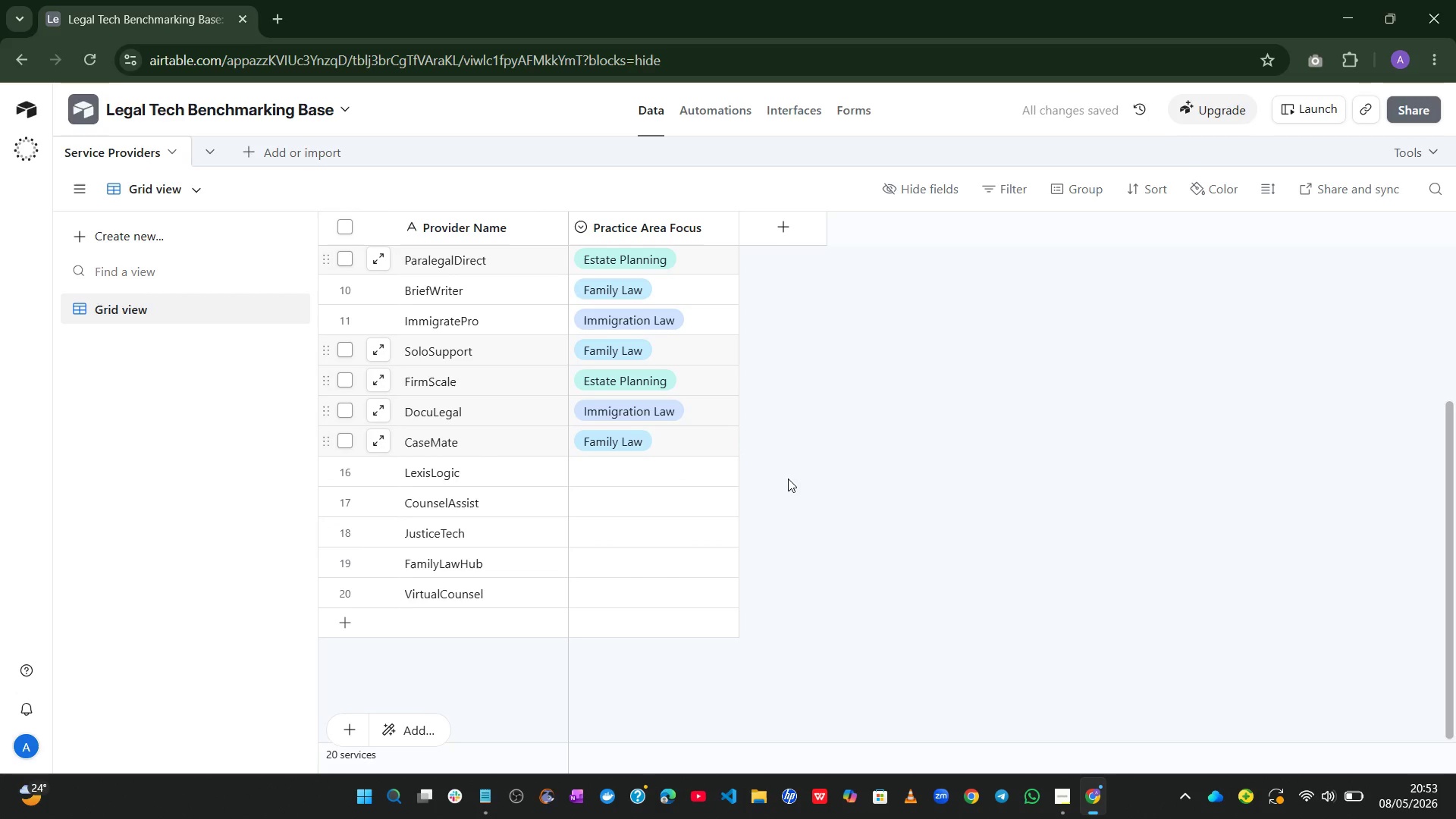 
left_click([703, 460])
 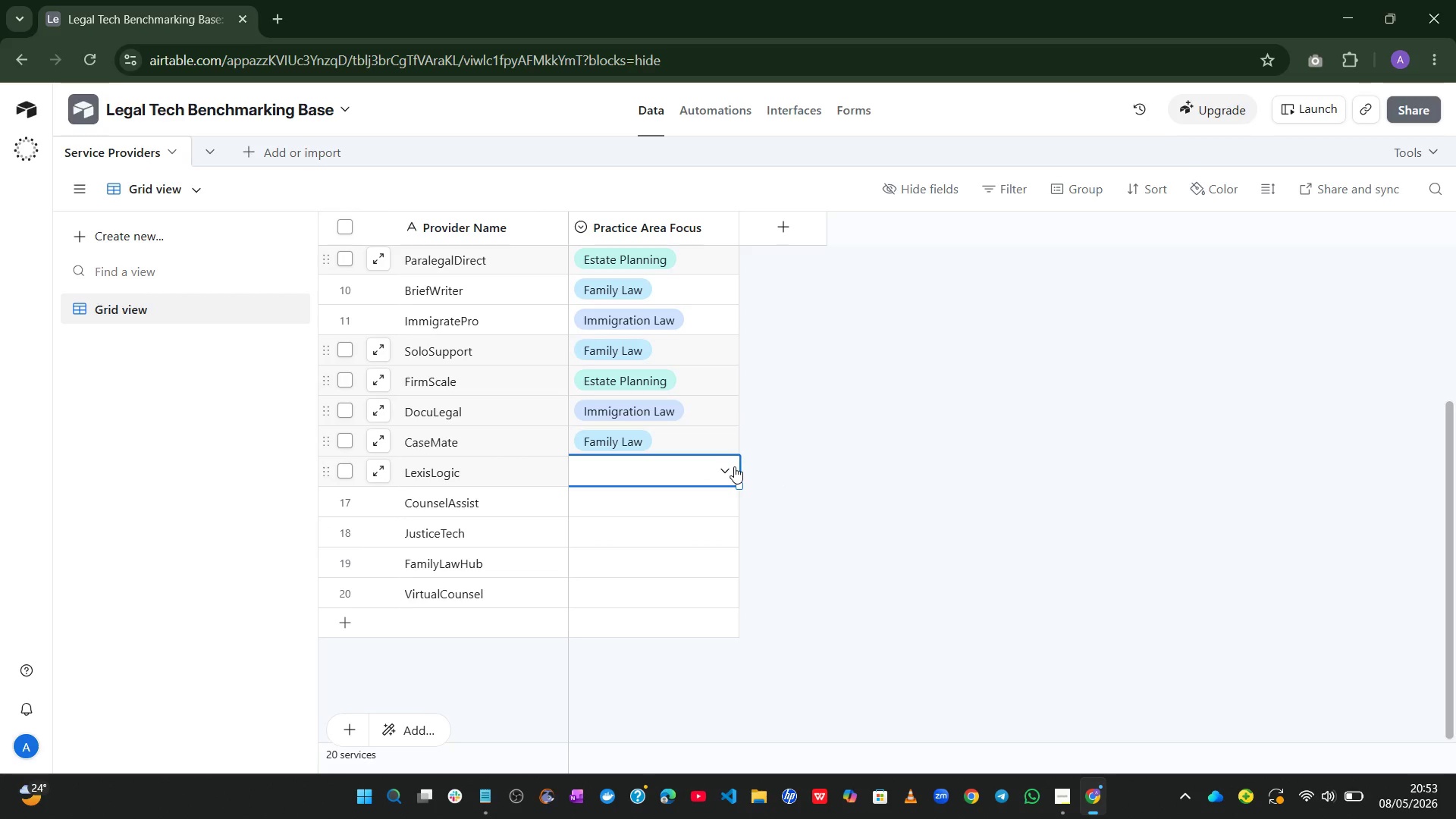 
left_click([734, 466])
 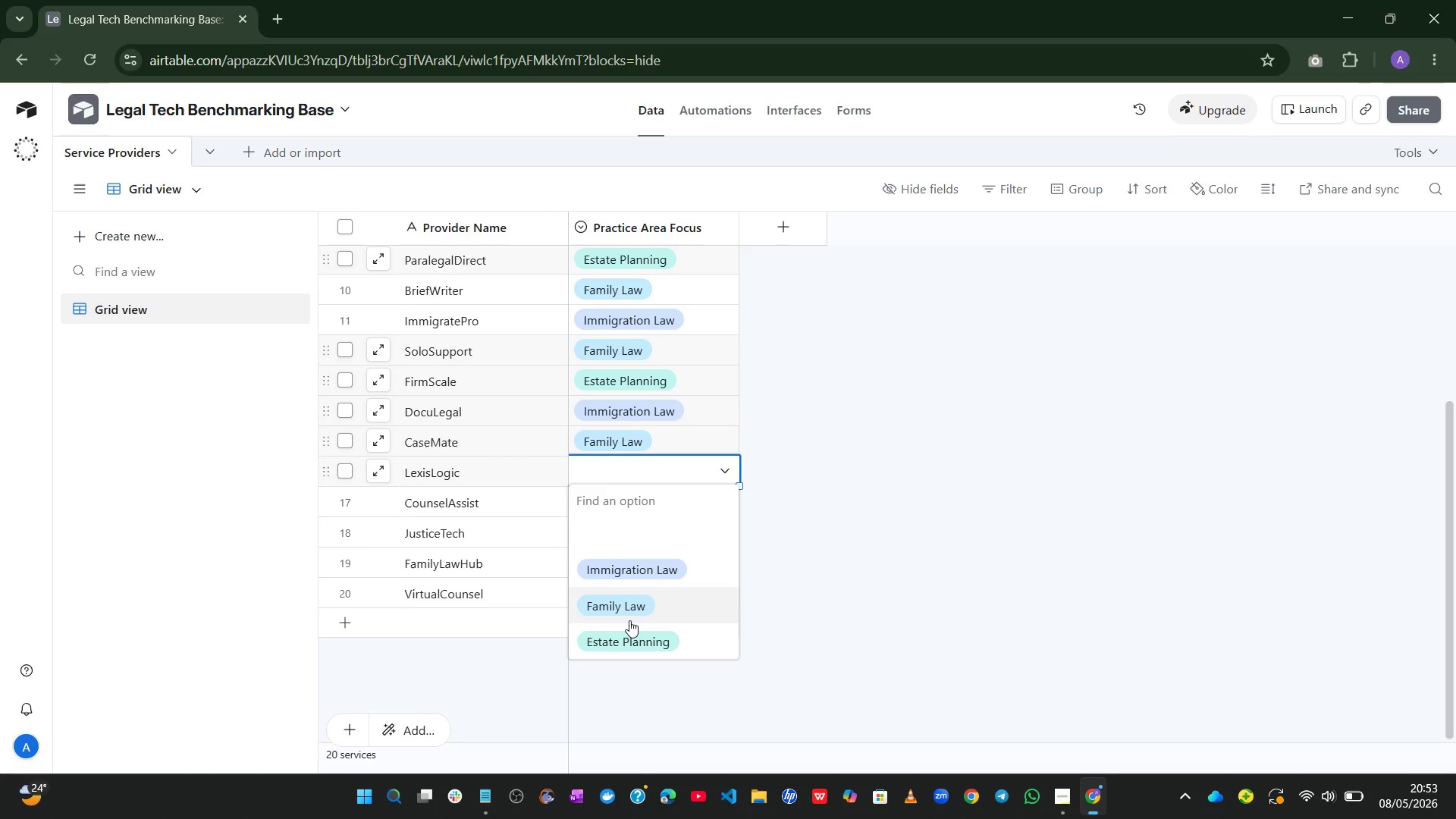 
left_click([626, 635])
 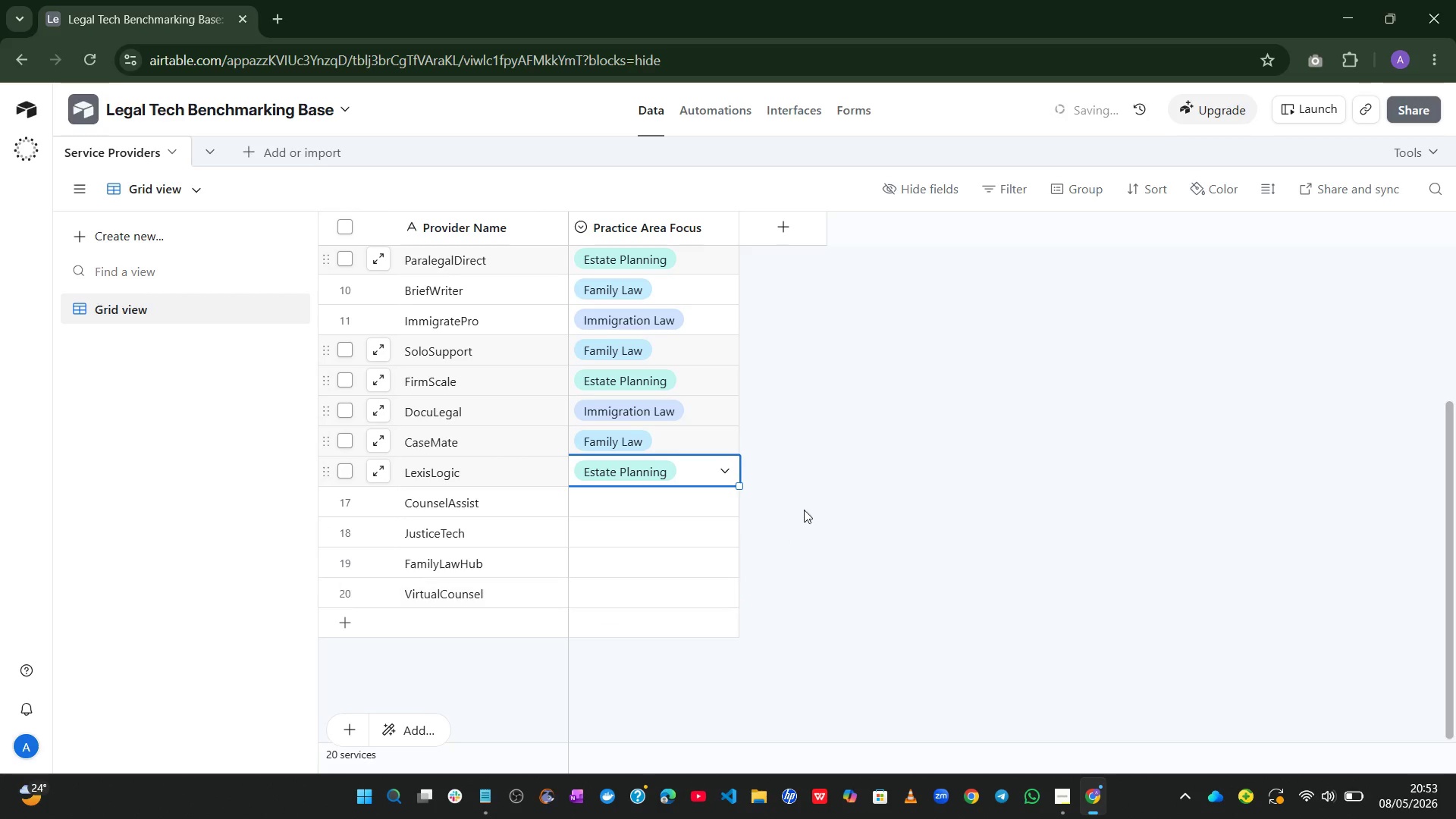 
left_click([809, 504])
 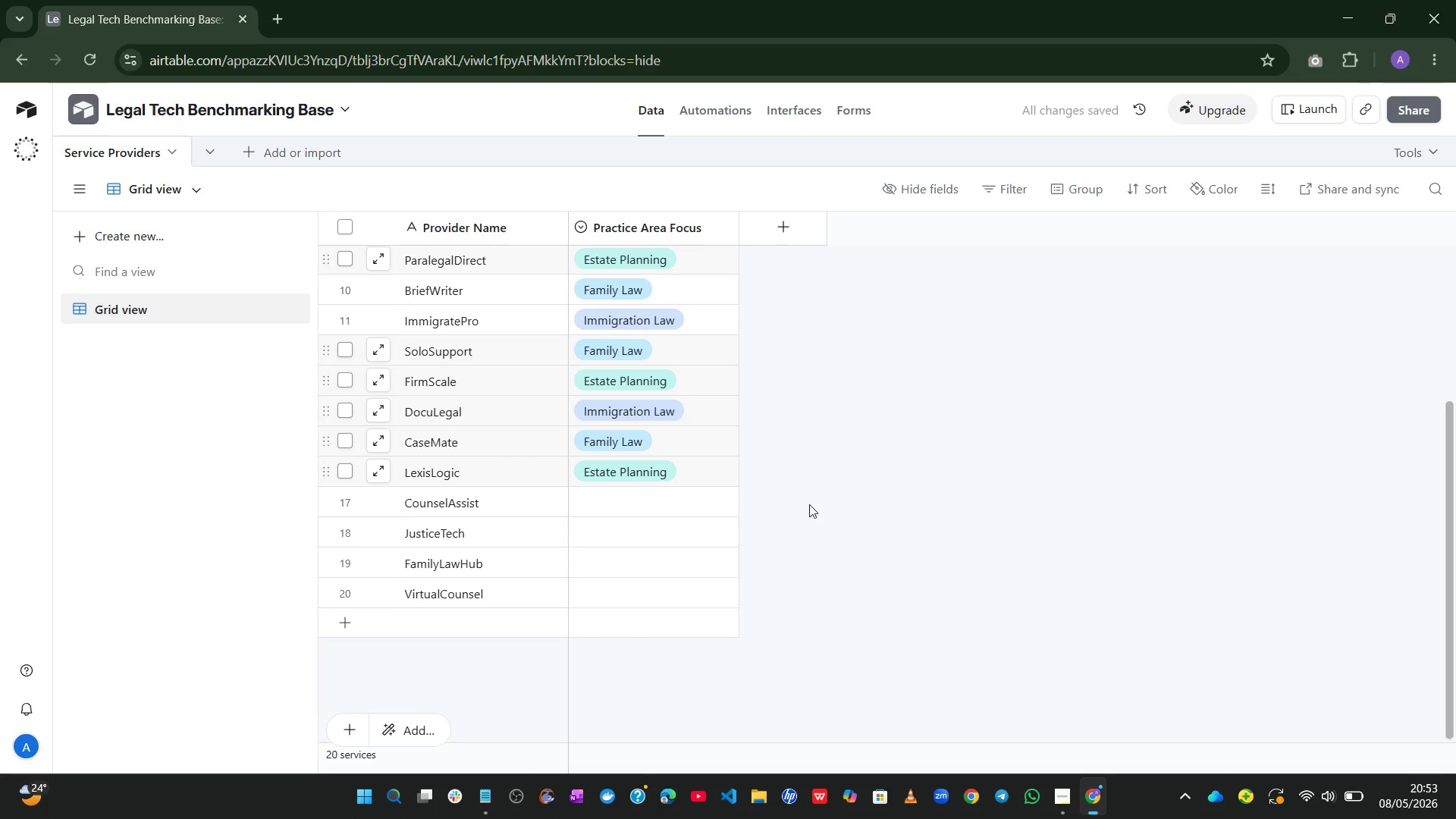 
left_click([666, 505])
 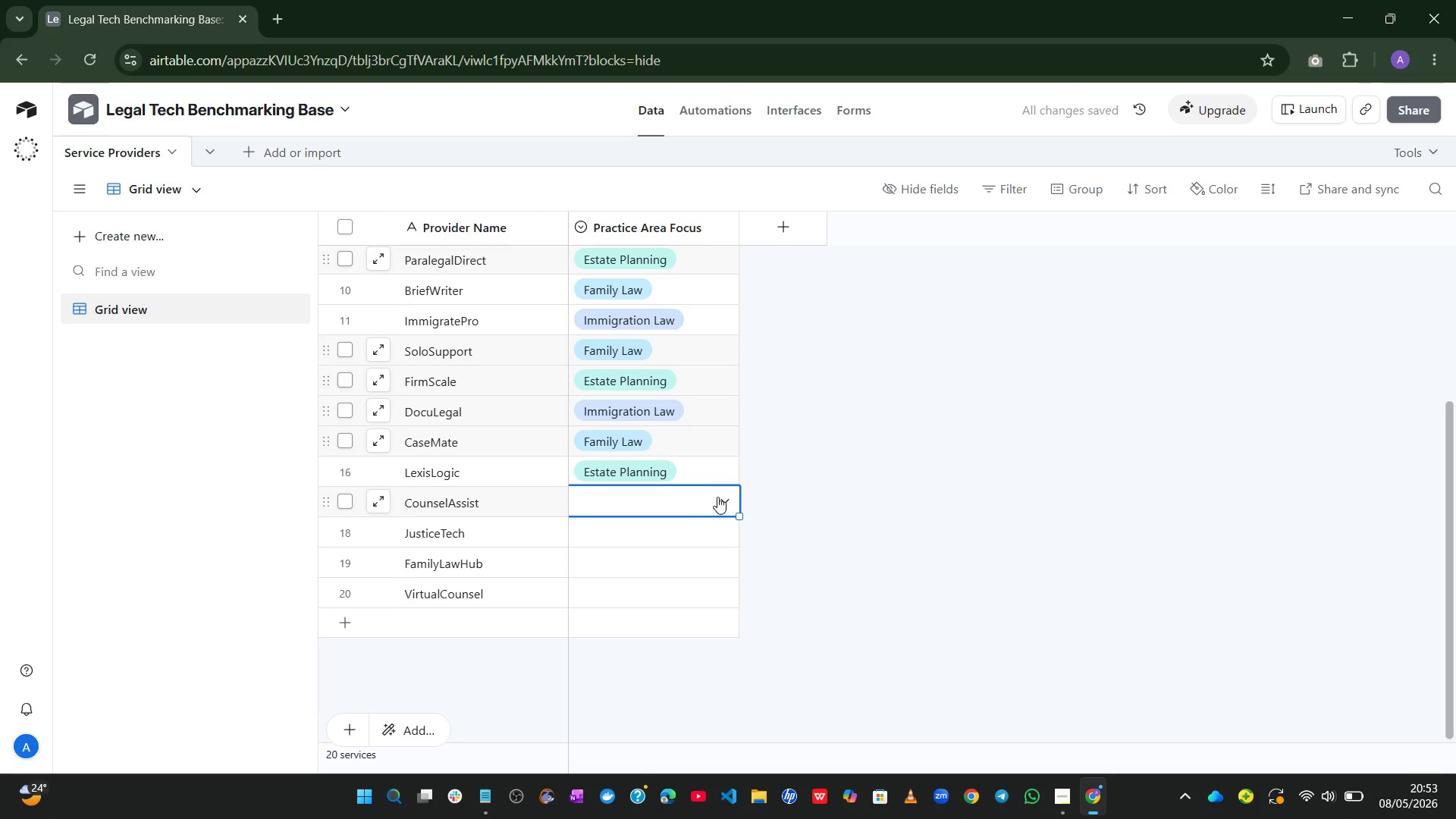 
left_click([722, 494])
 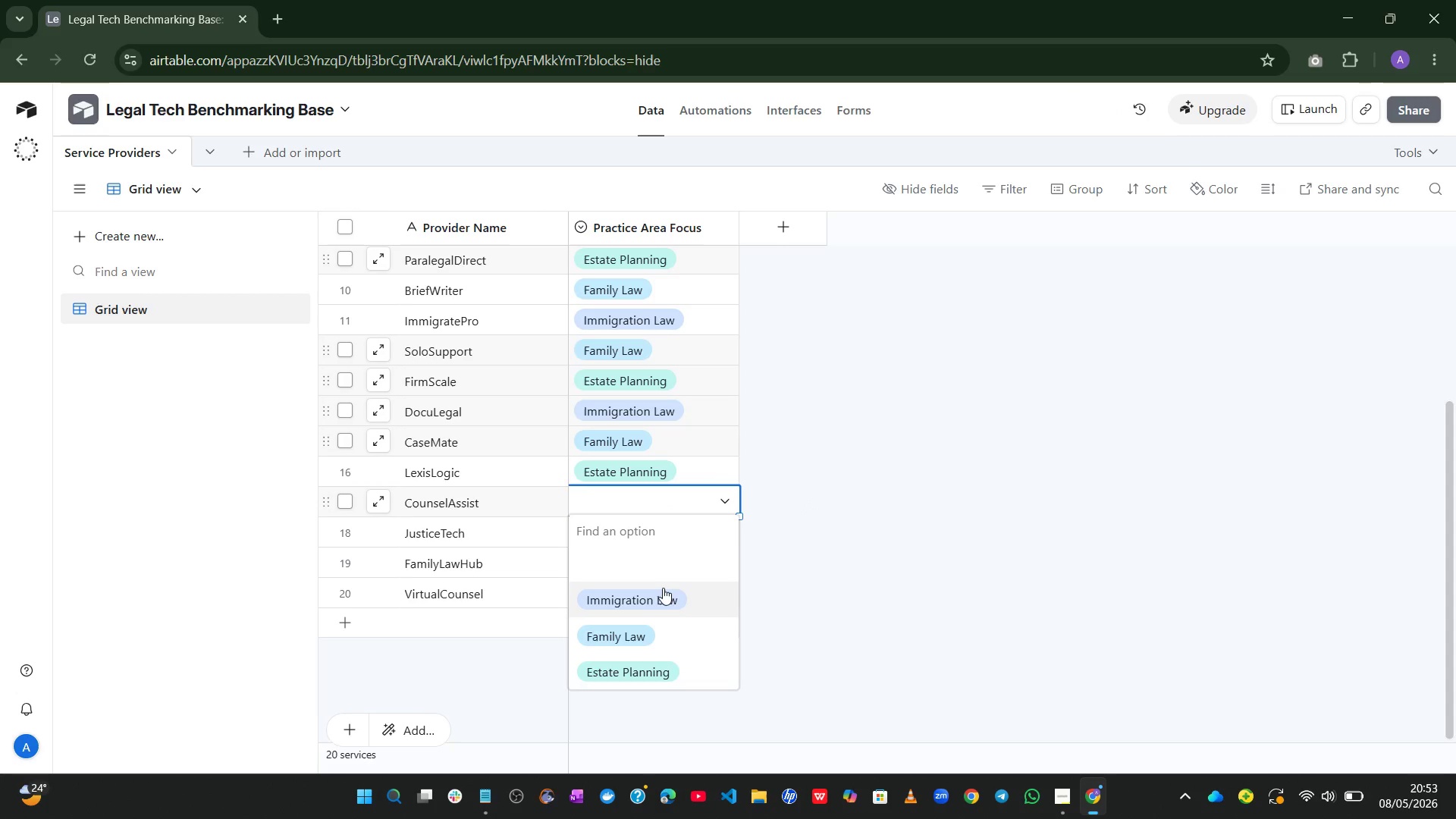 
left_click([658, 595])
 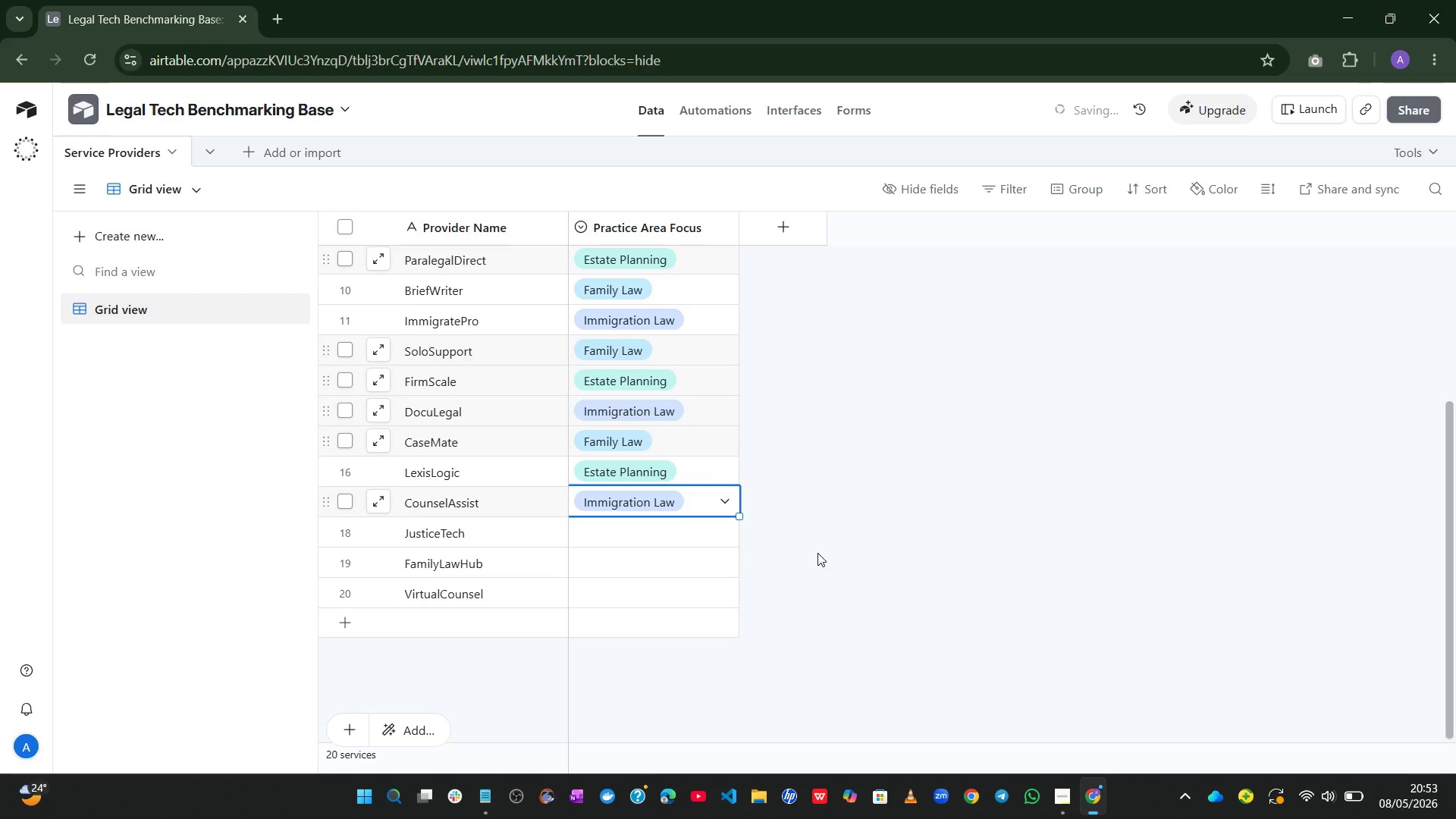 
left_click([817, 553])
 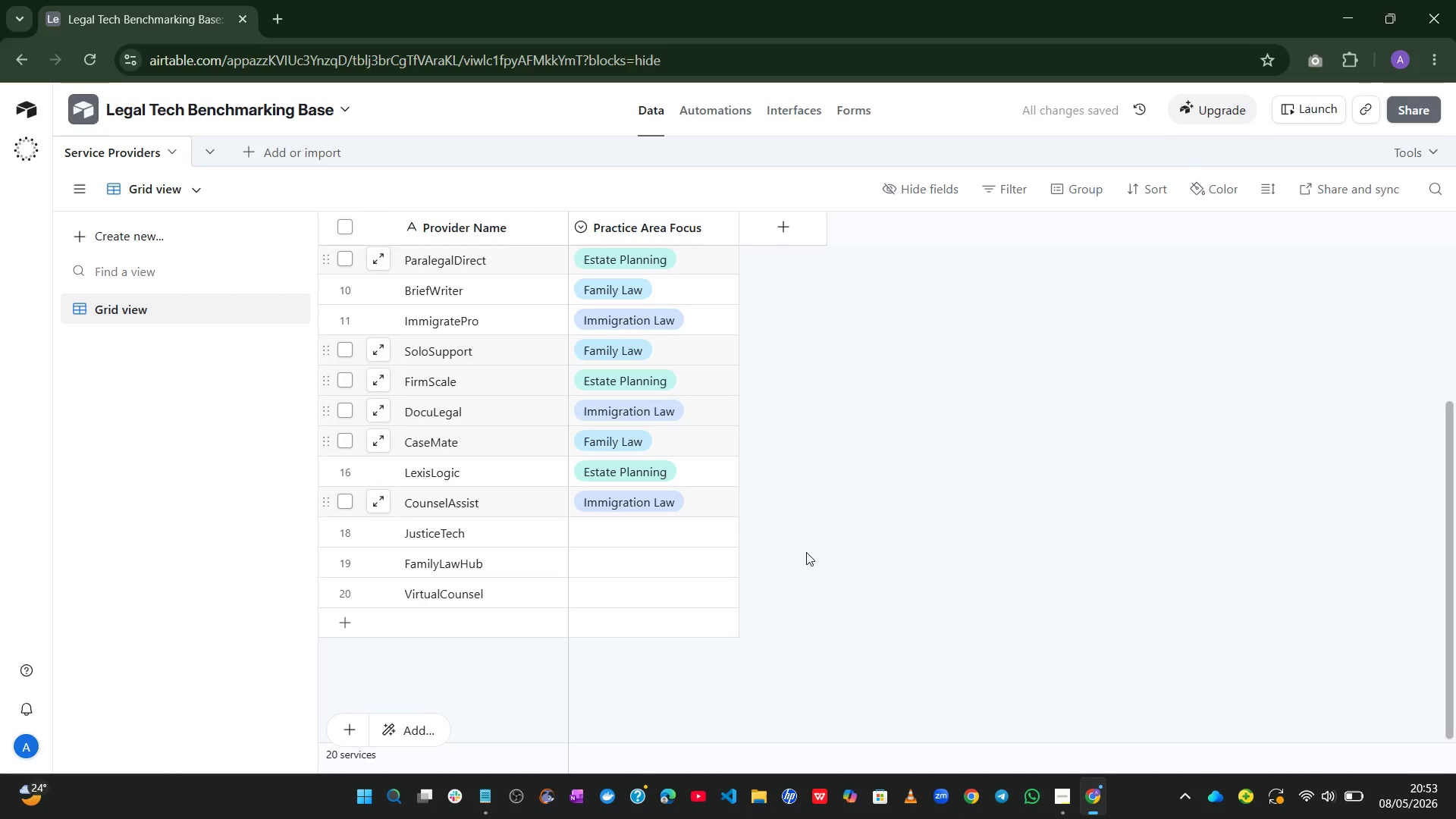 
left_click([693, 529])
 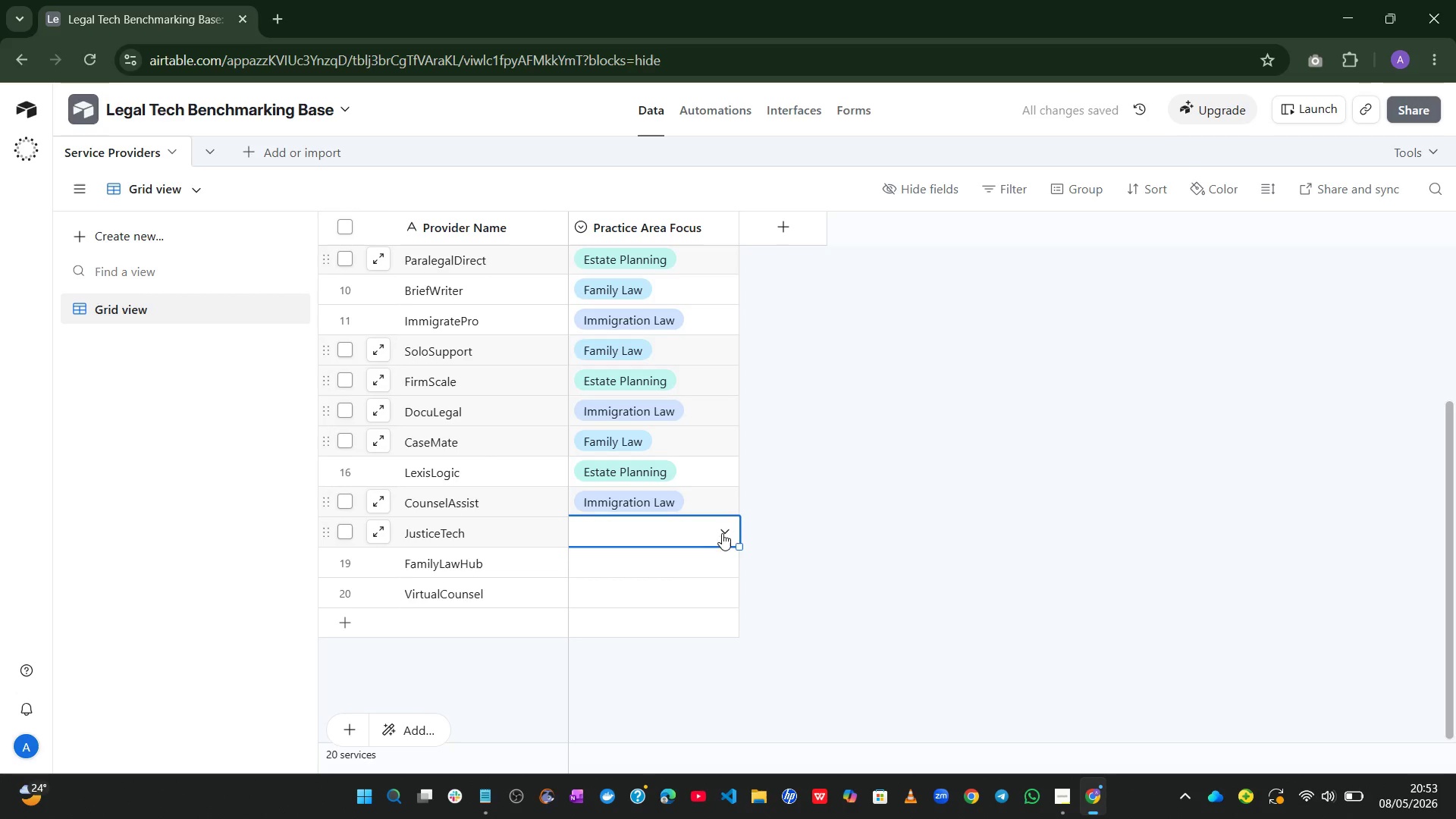 
left_click([726, 532])
 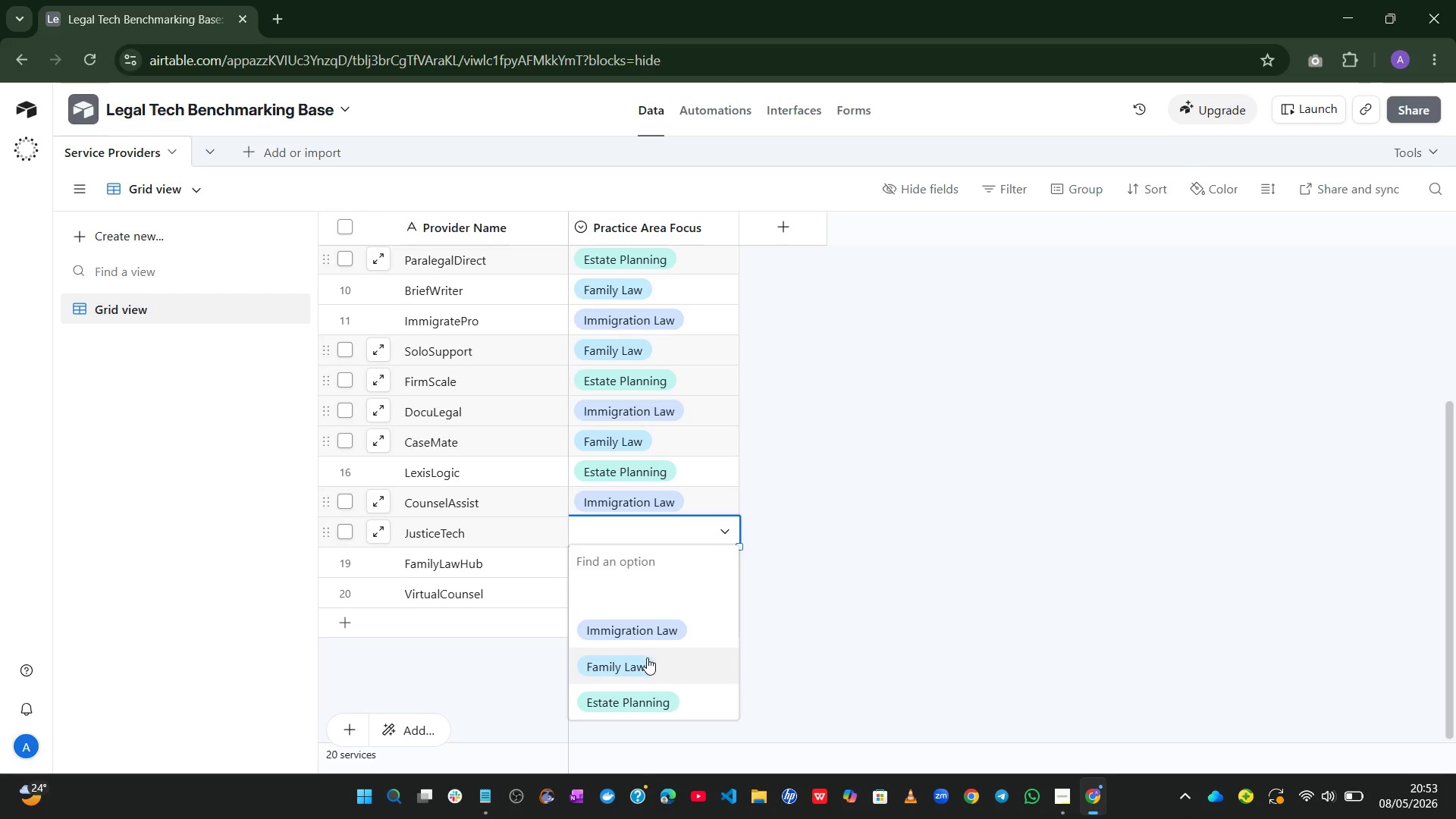 
left_click([646, 660])
 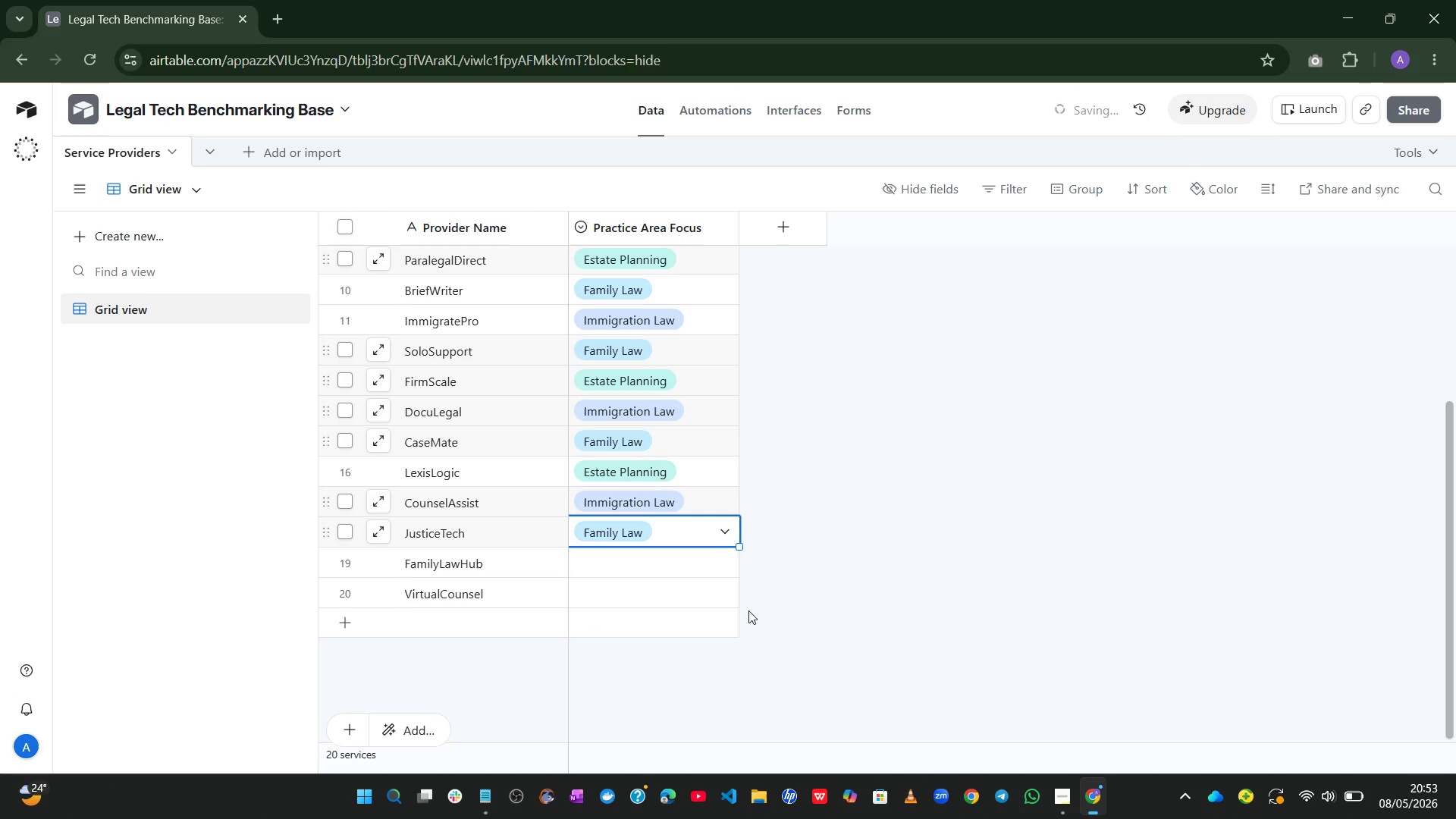 
left_click([795, 585])
 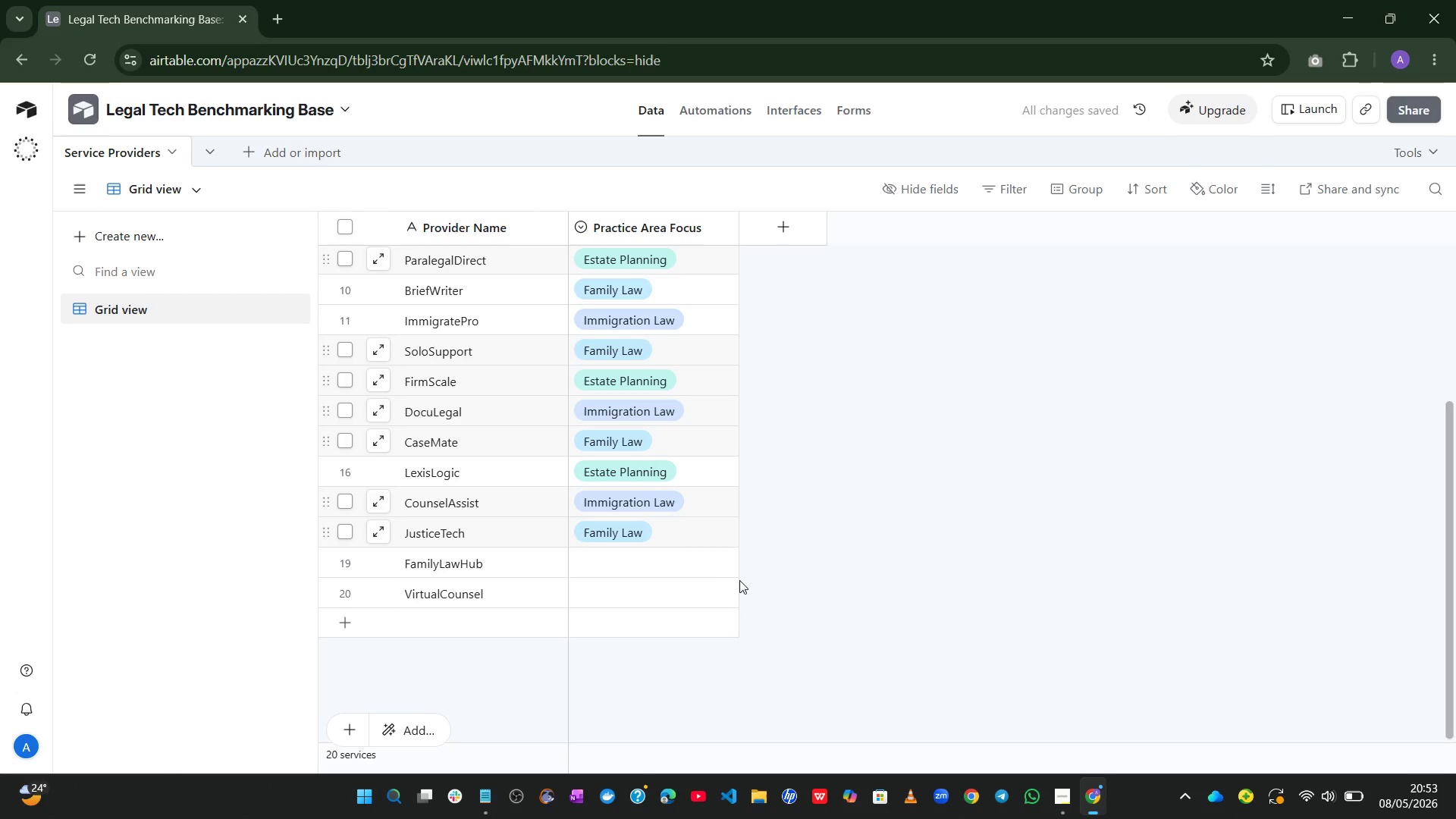 
left_click([670, 552])
 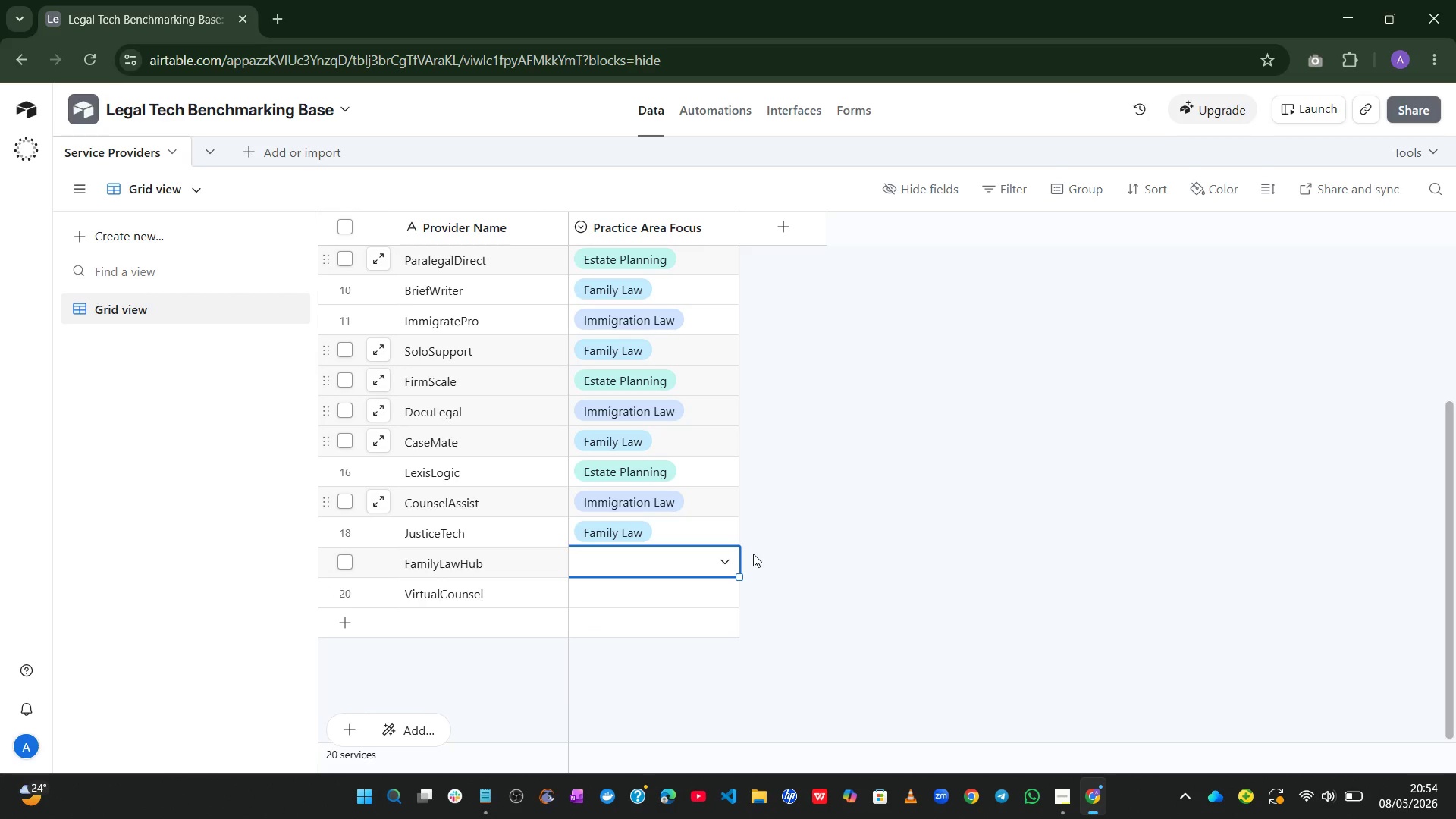 
left_click([730, 558])
 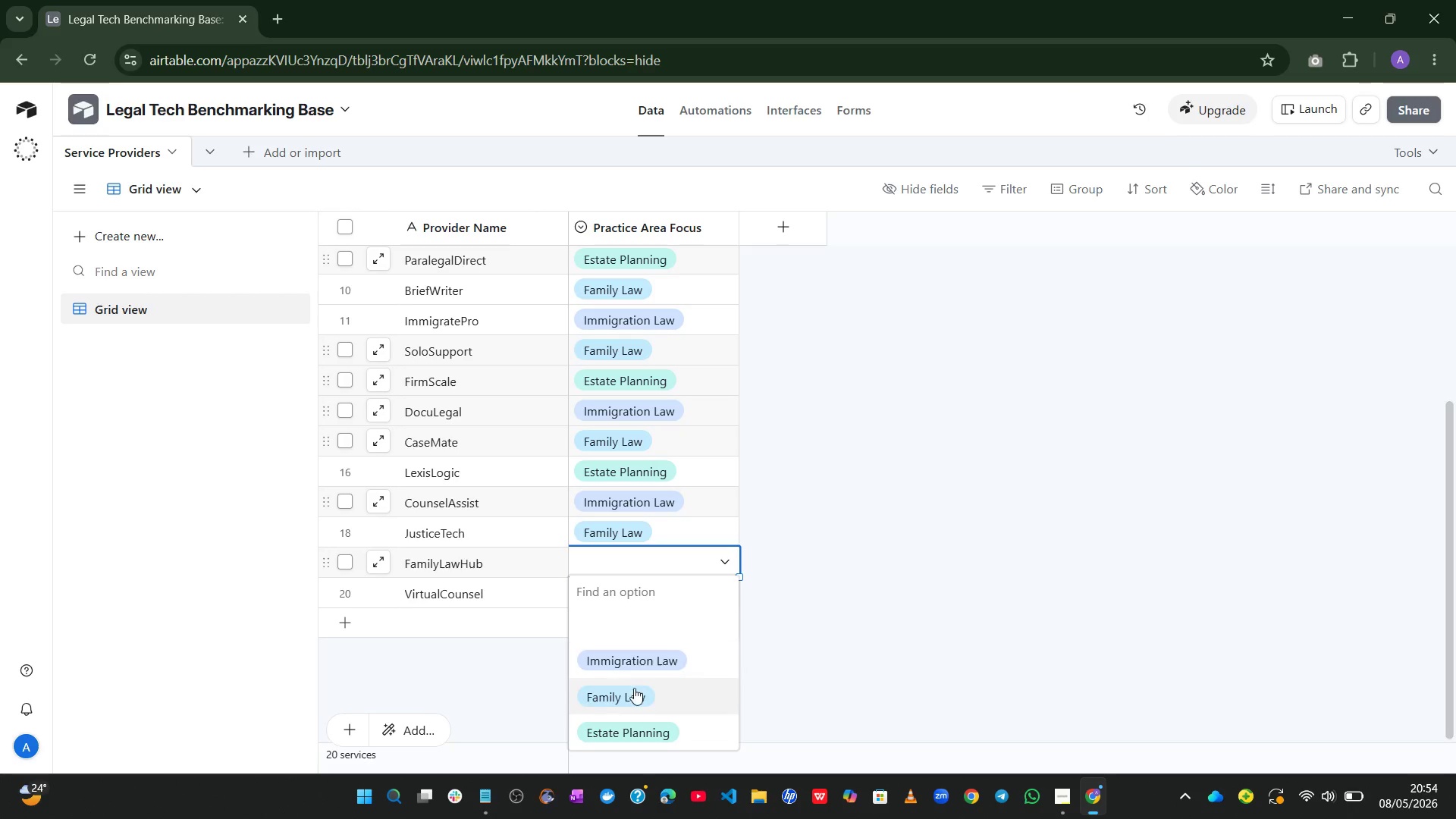 
left_click([632, 693])
 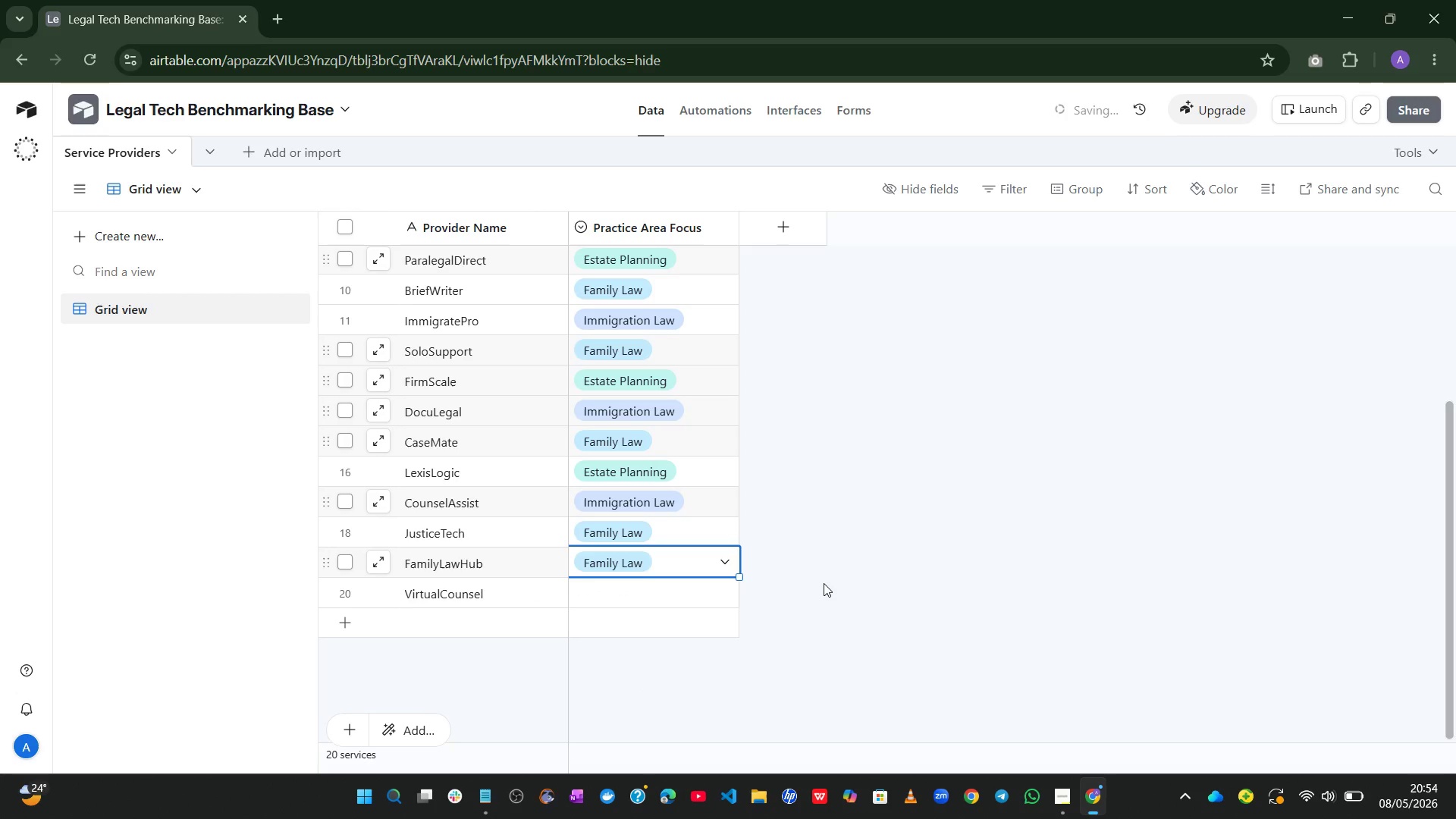 
left_click([824, 583])
 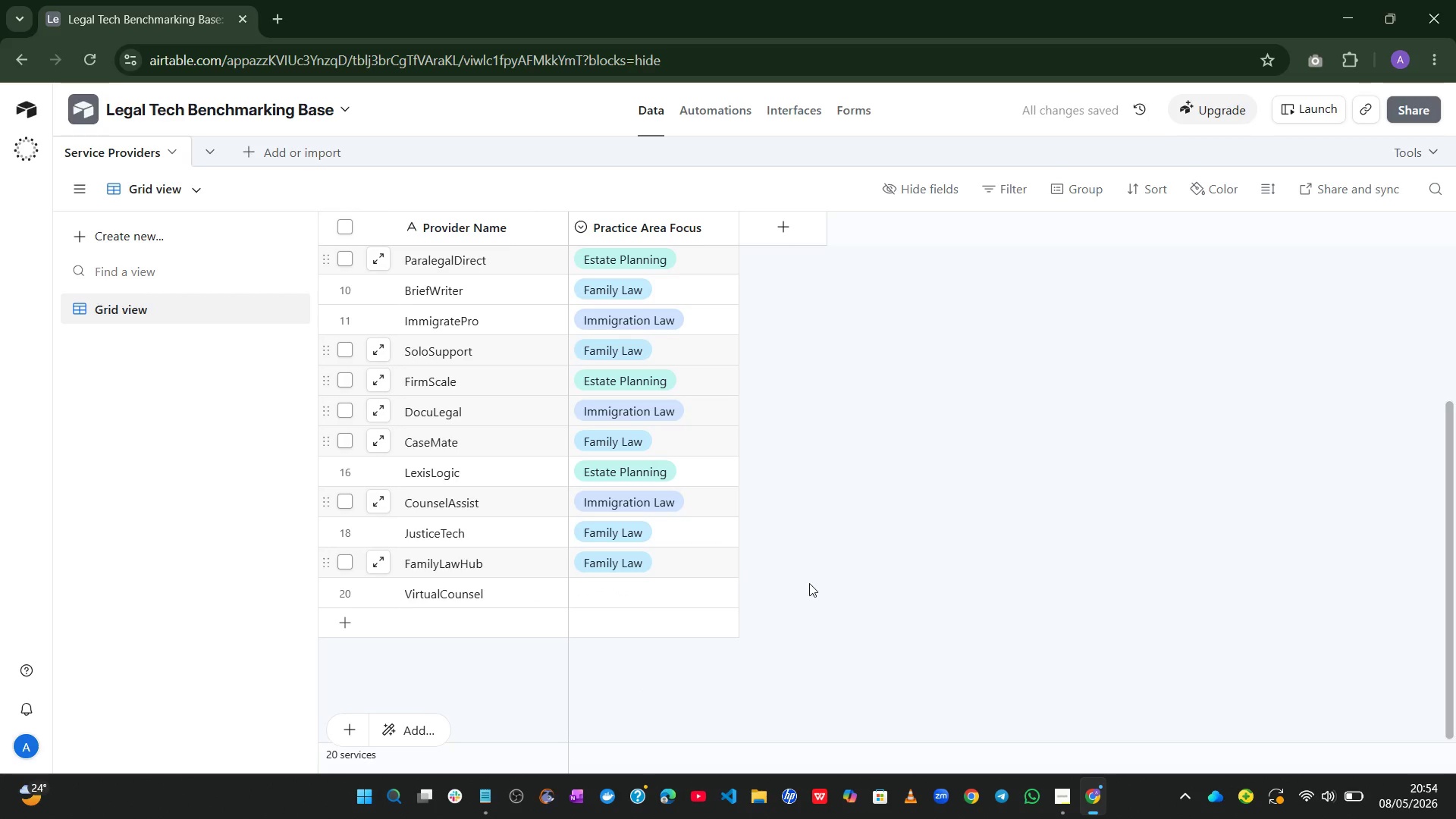 
left_click([701, 581])
 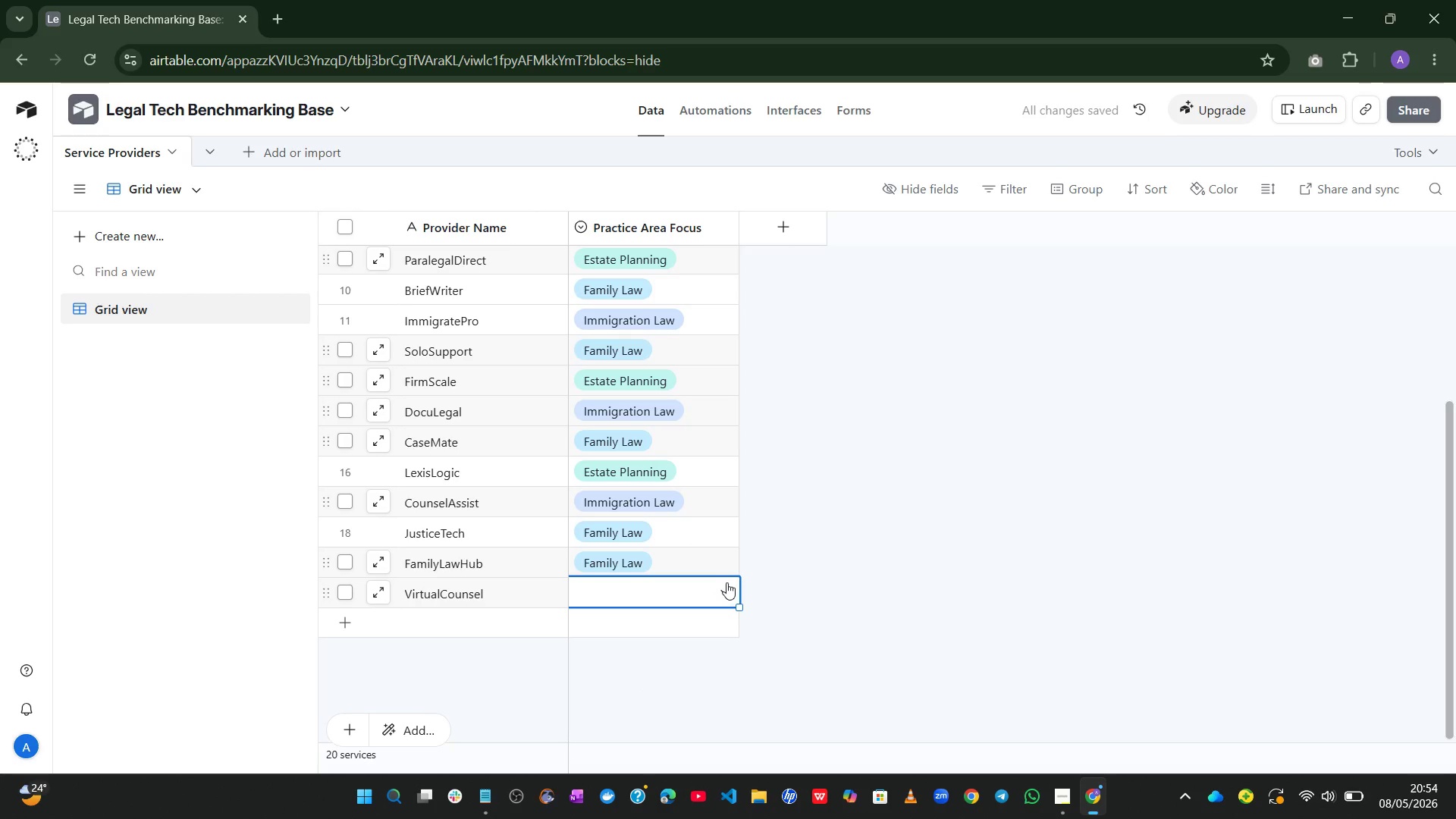 
left_click([726, 582])
 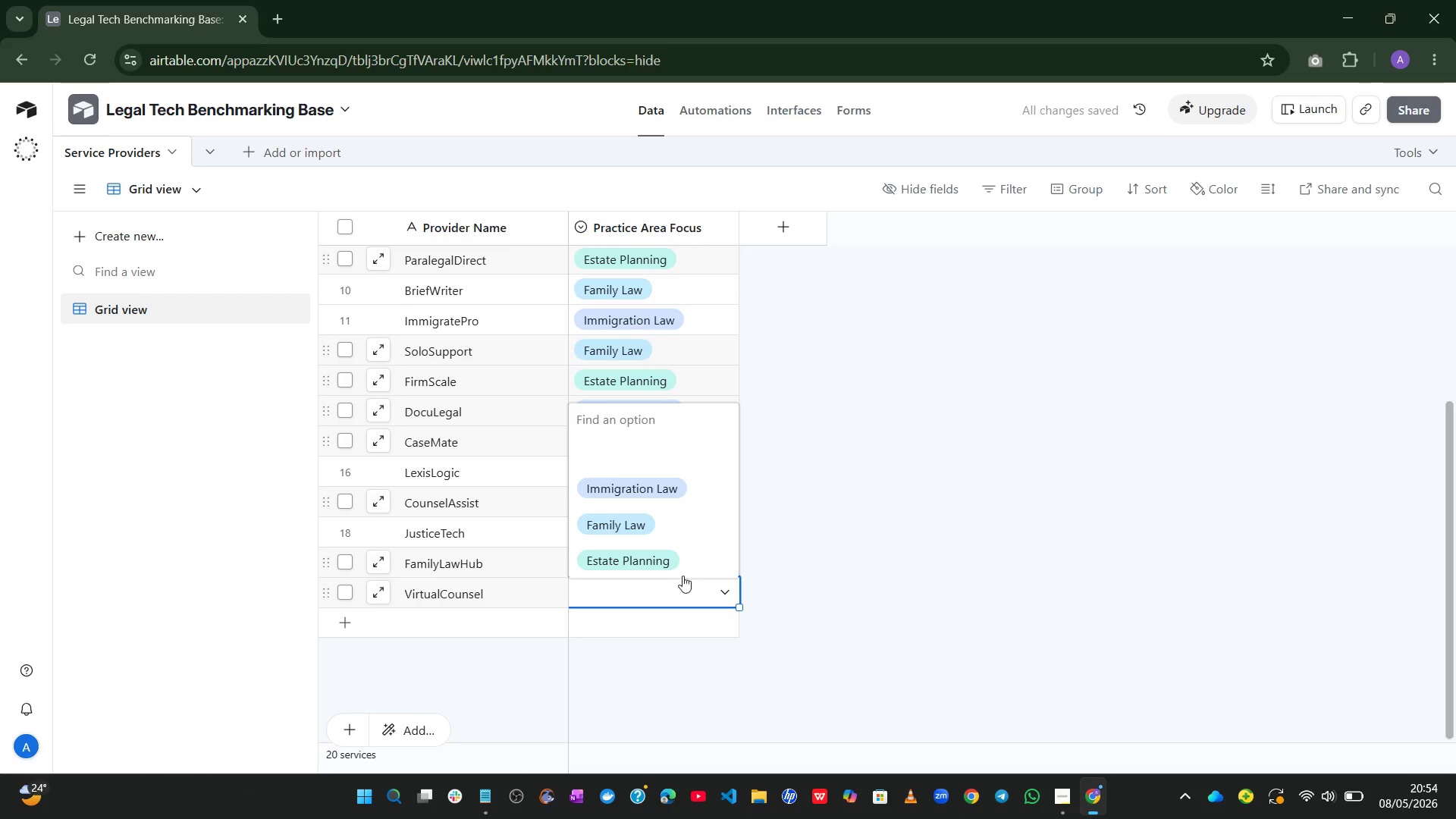 
left_click([659, 566])
 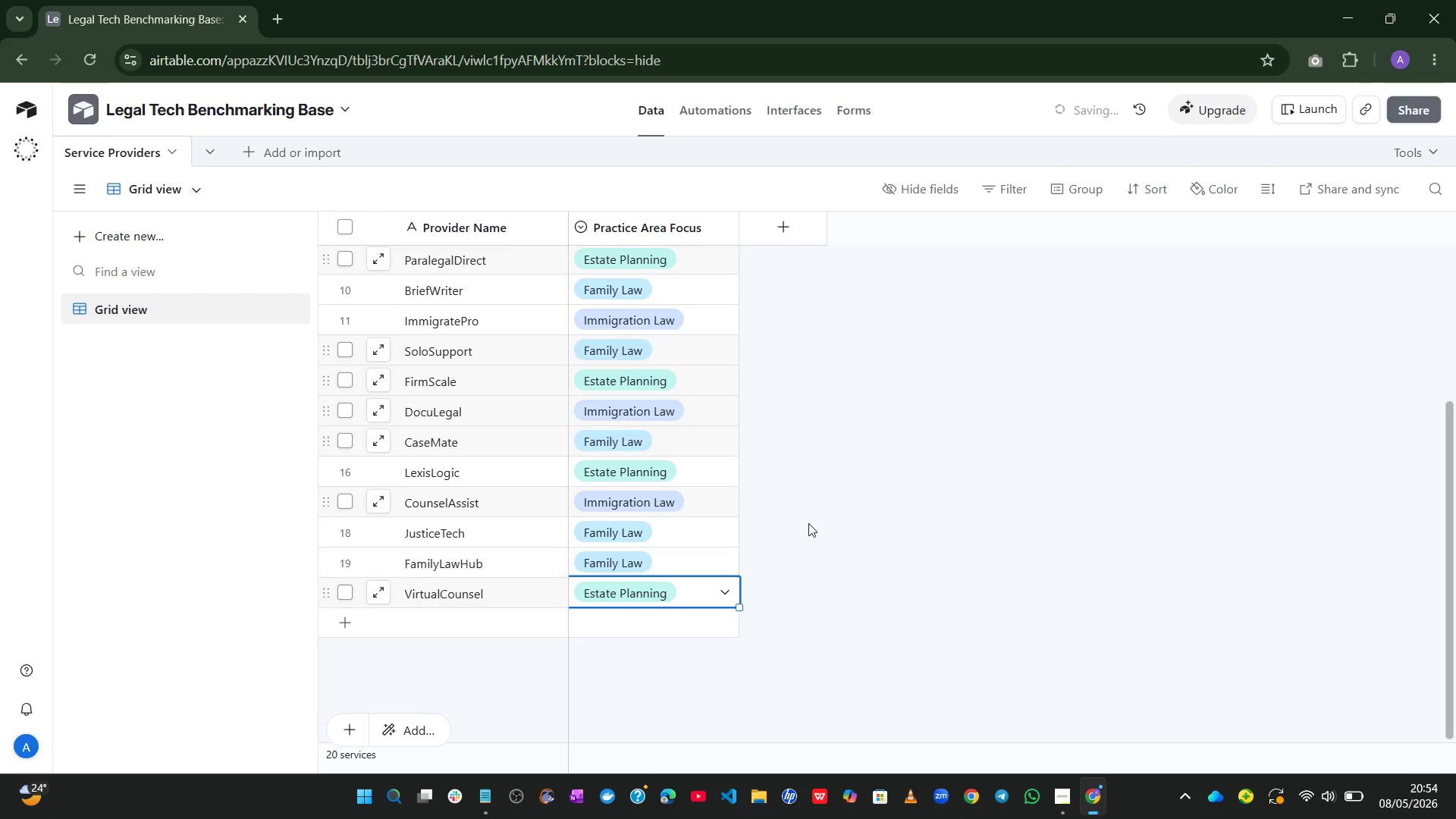 
left_click([824, 515])
 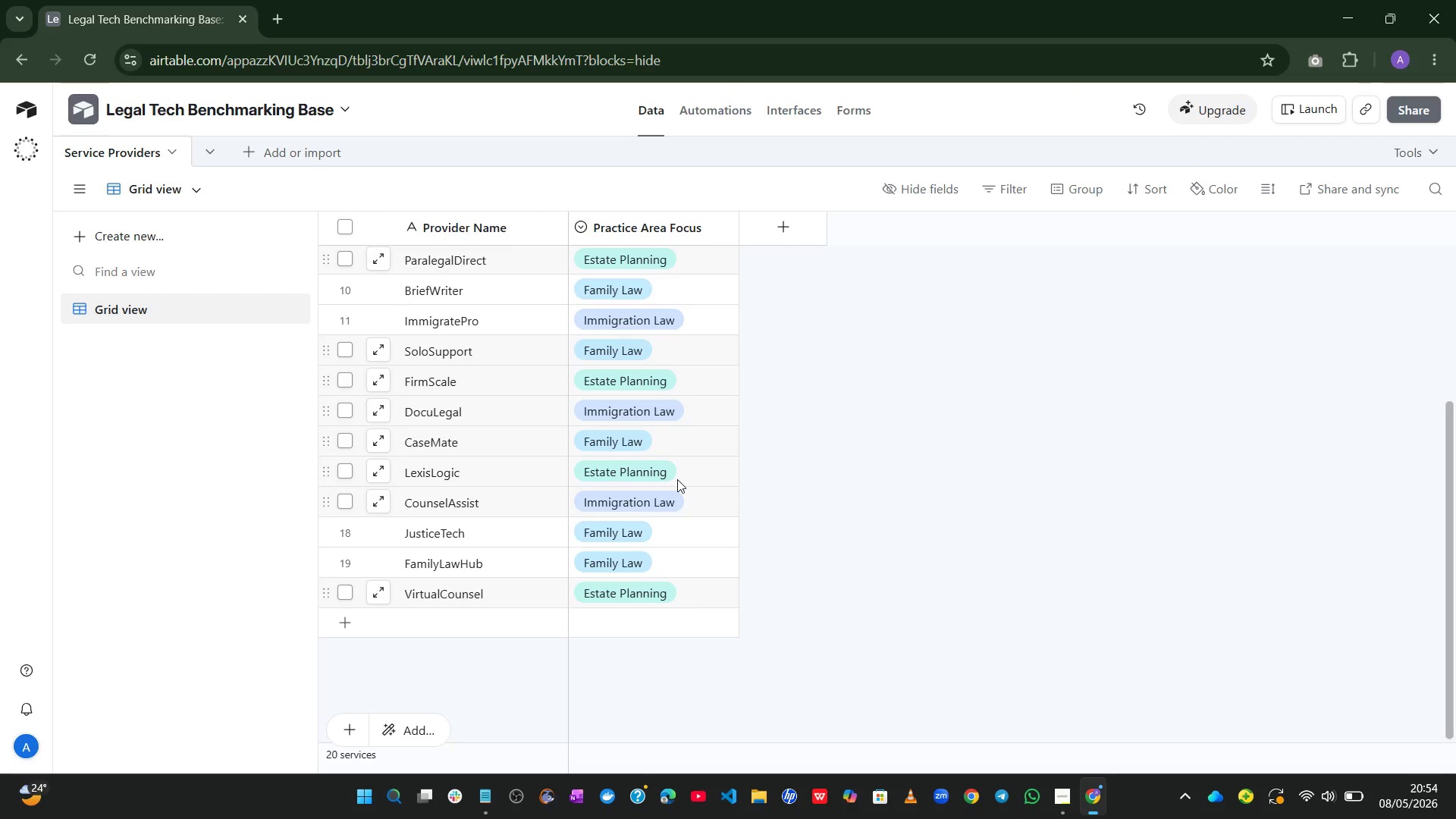 
wait(21.33)
 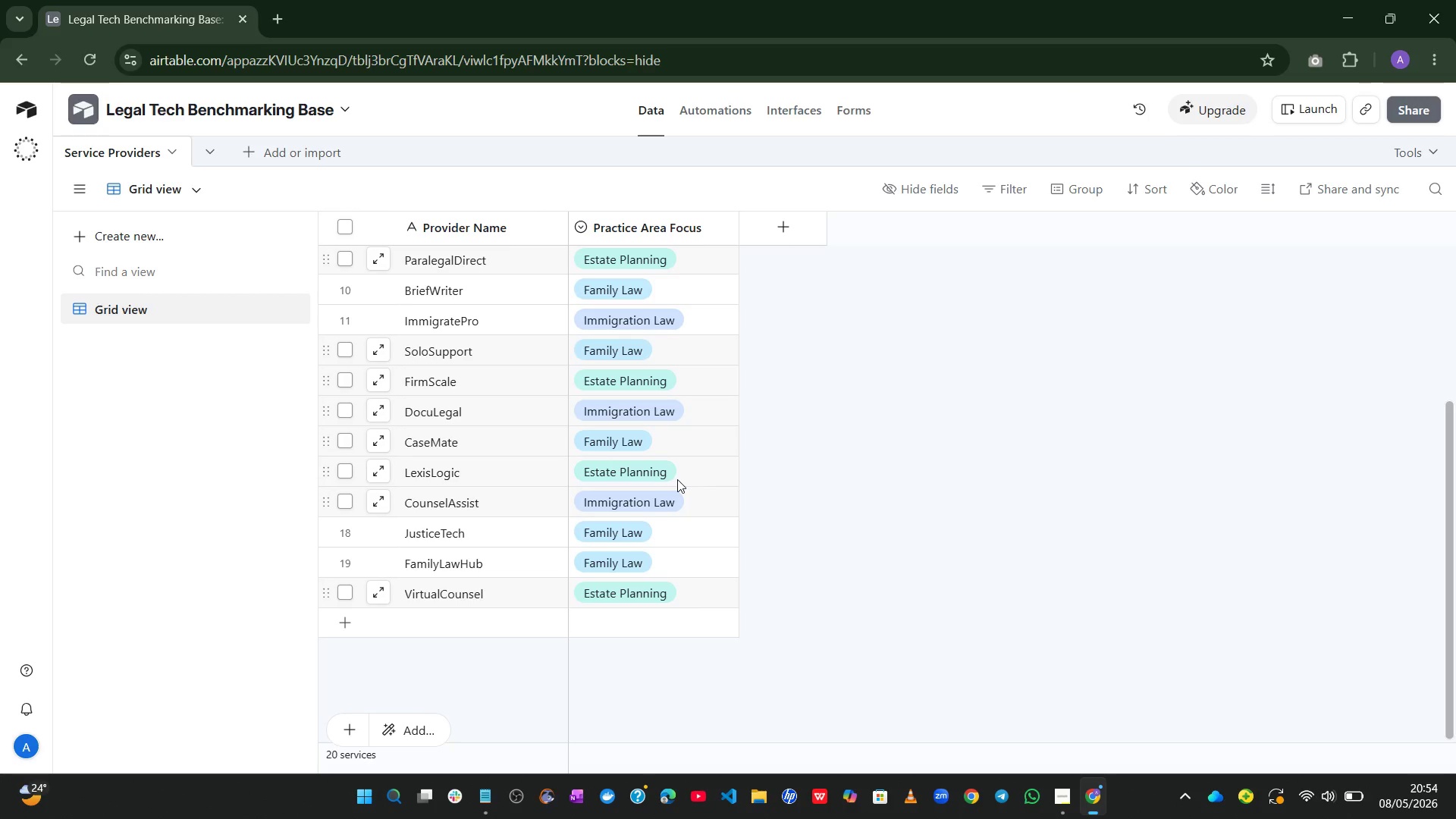 
left_click([245, 145])
 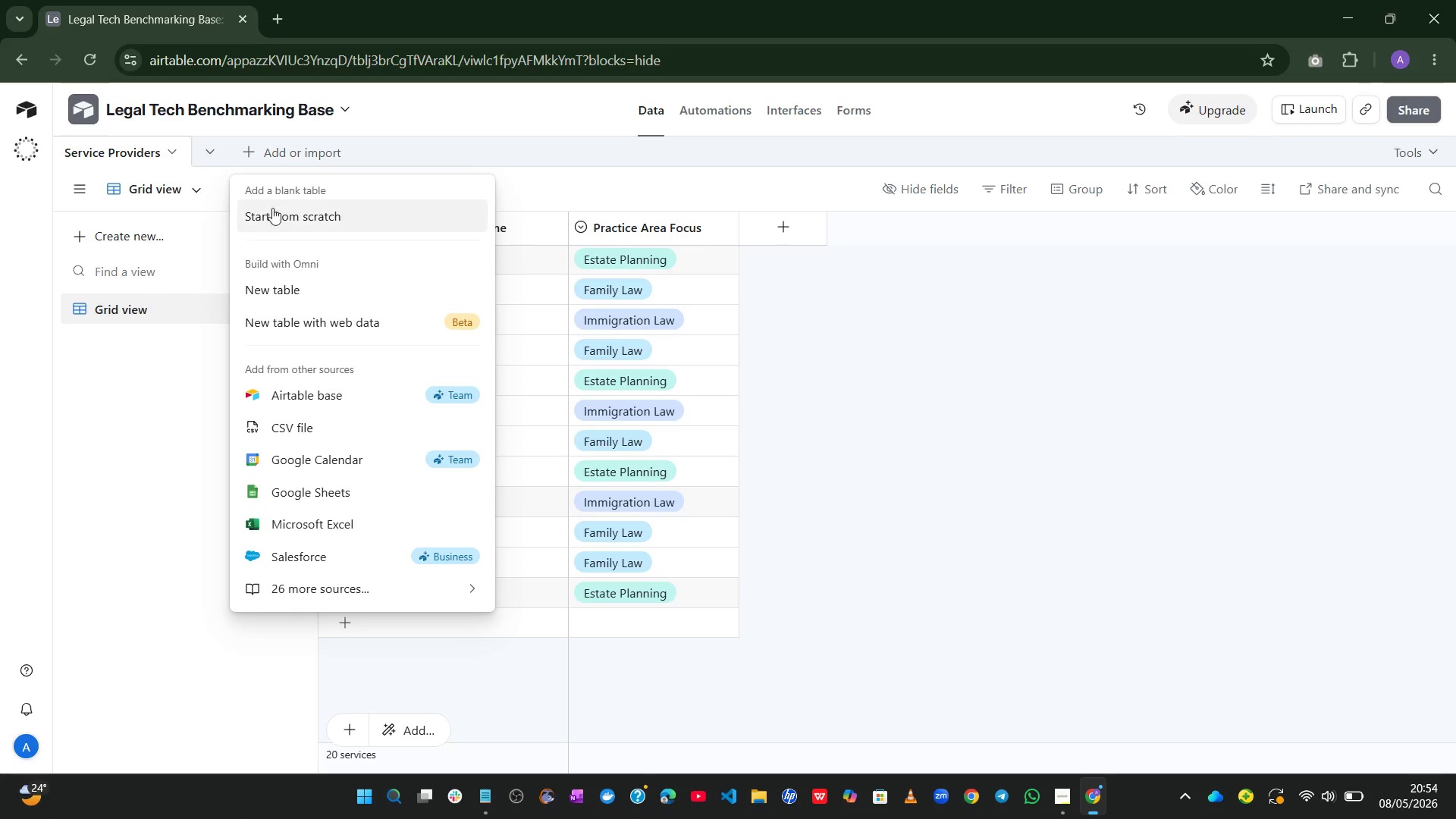 
left_click([274, 214])
 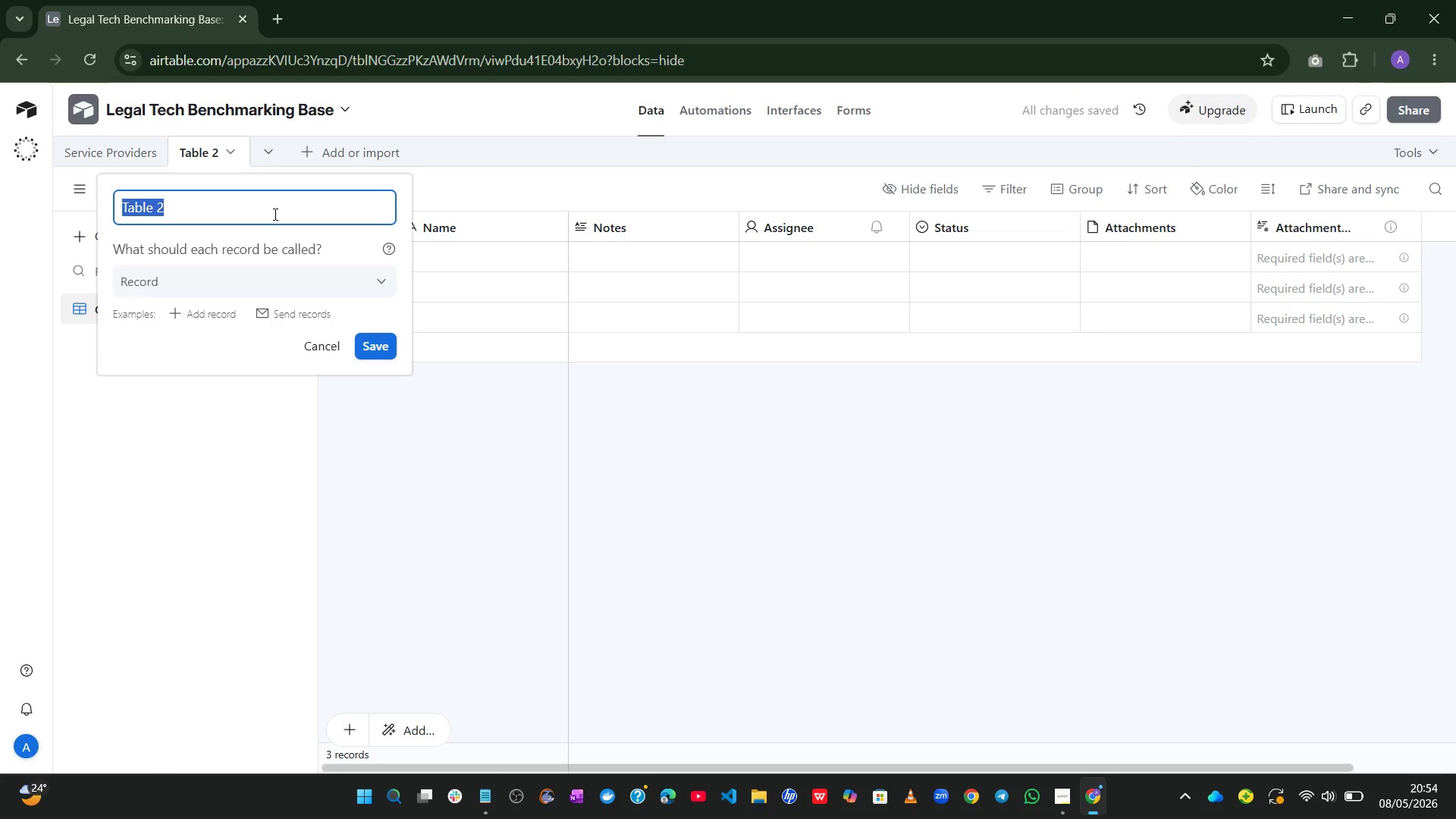 
wait(5.01)
 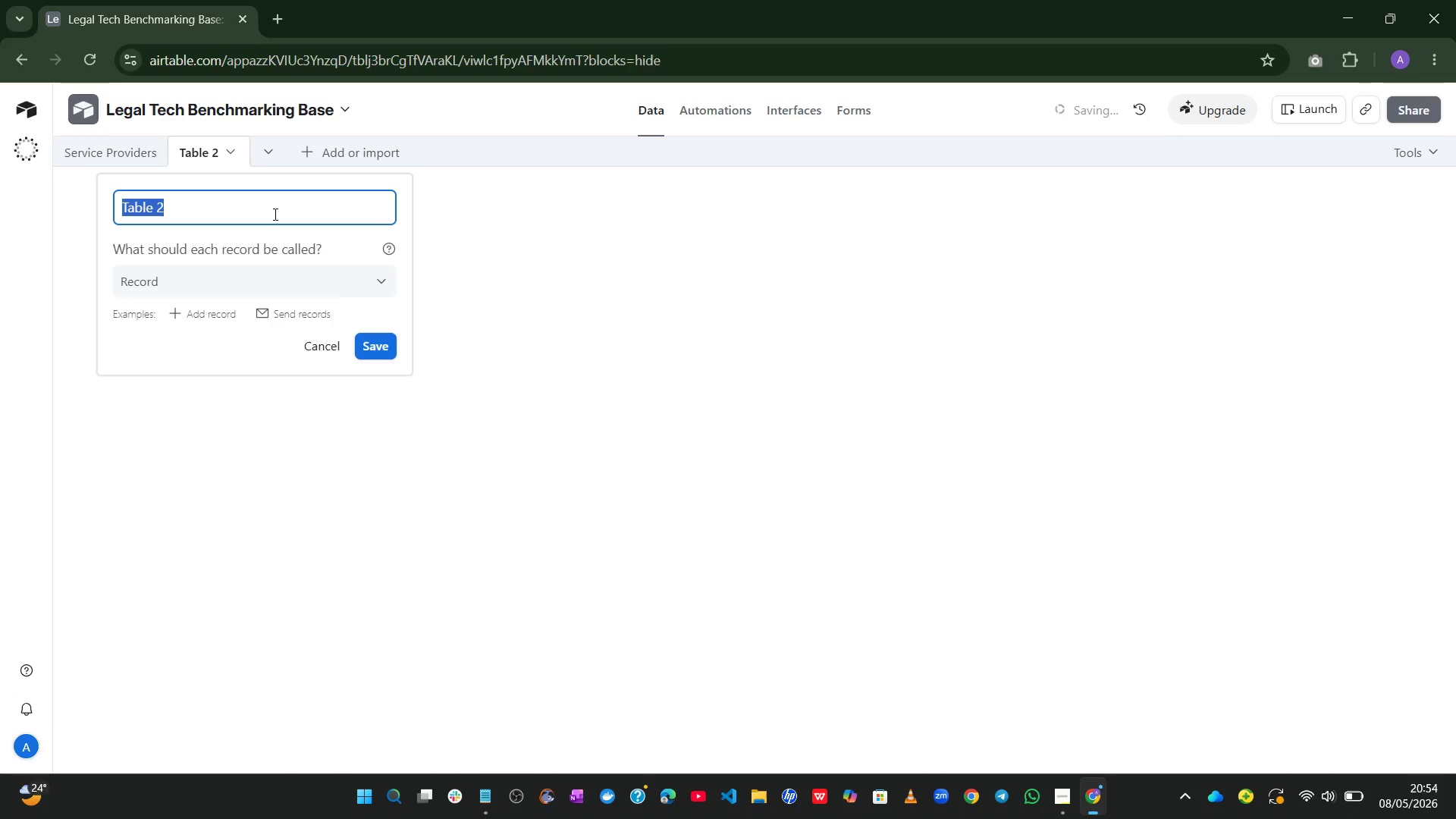 
type(Service Packages)
 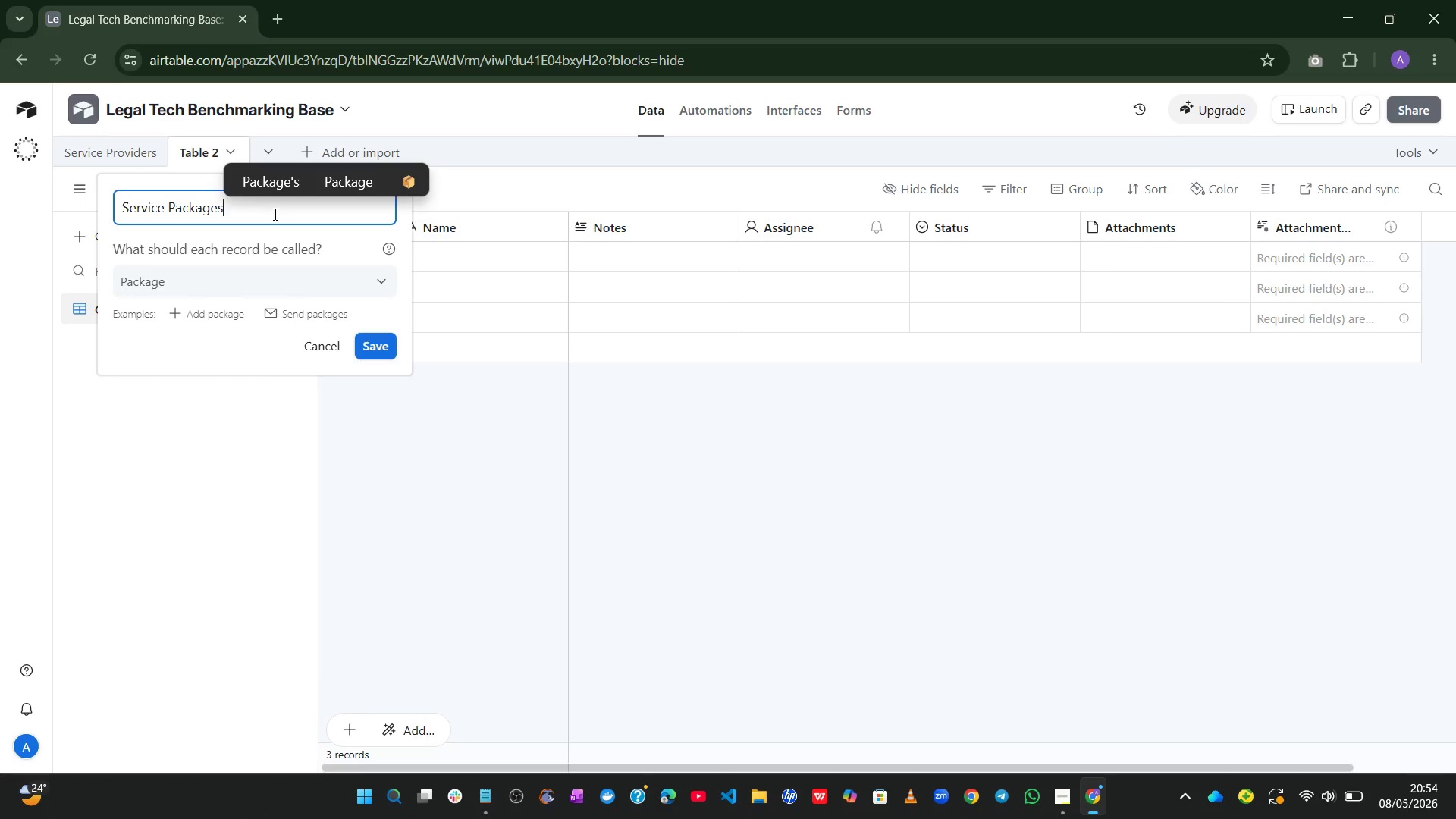 
left_click([371, 346])
 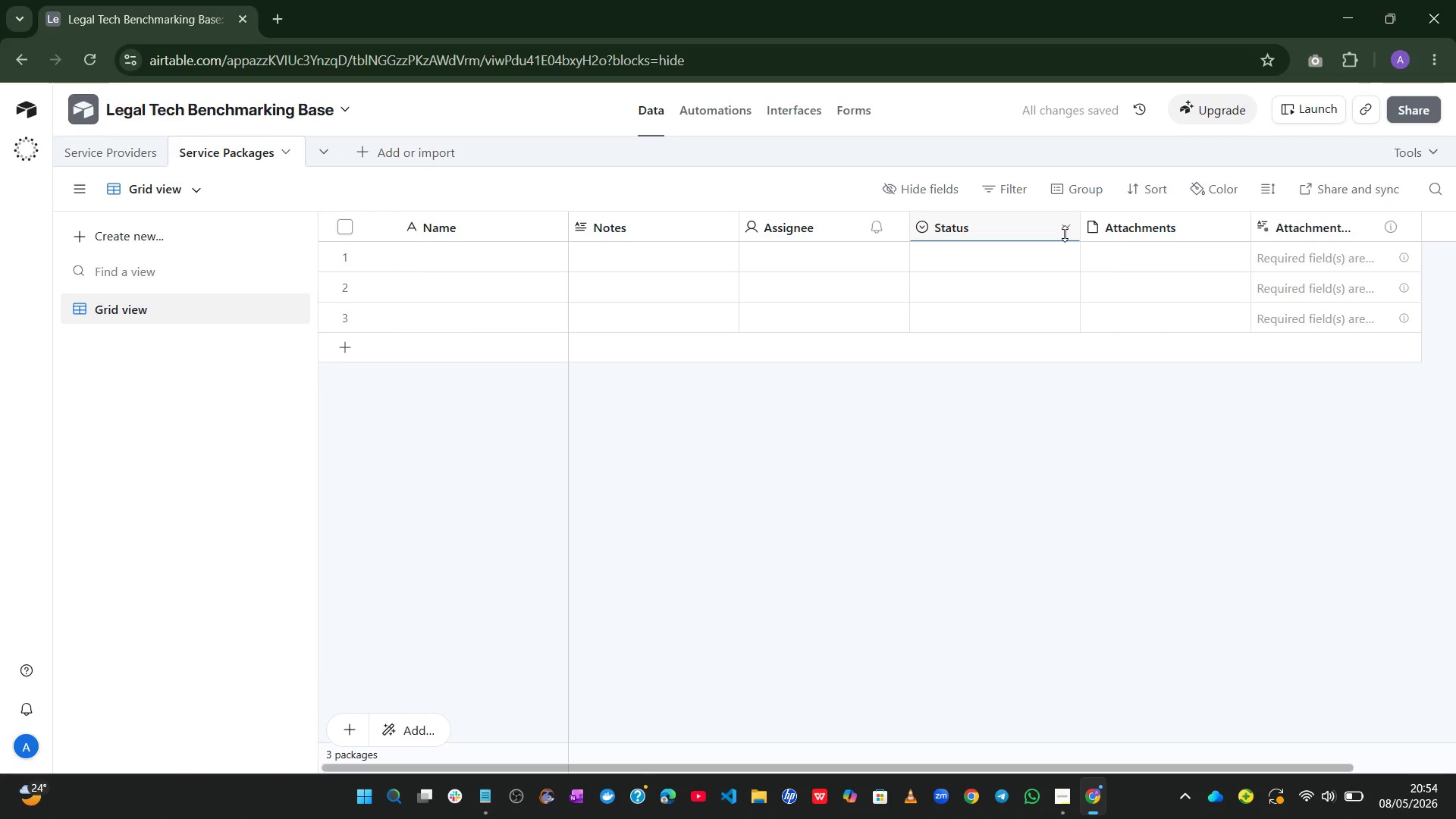 
right_click([1304, 223])
 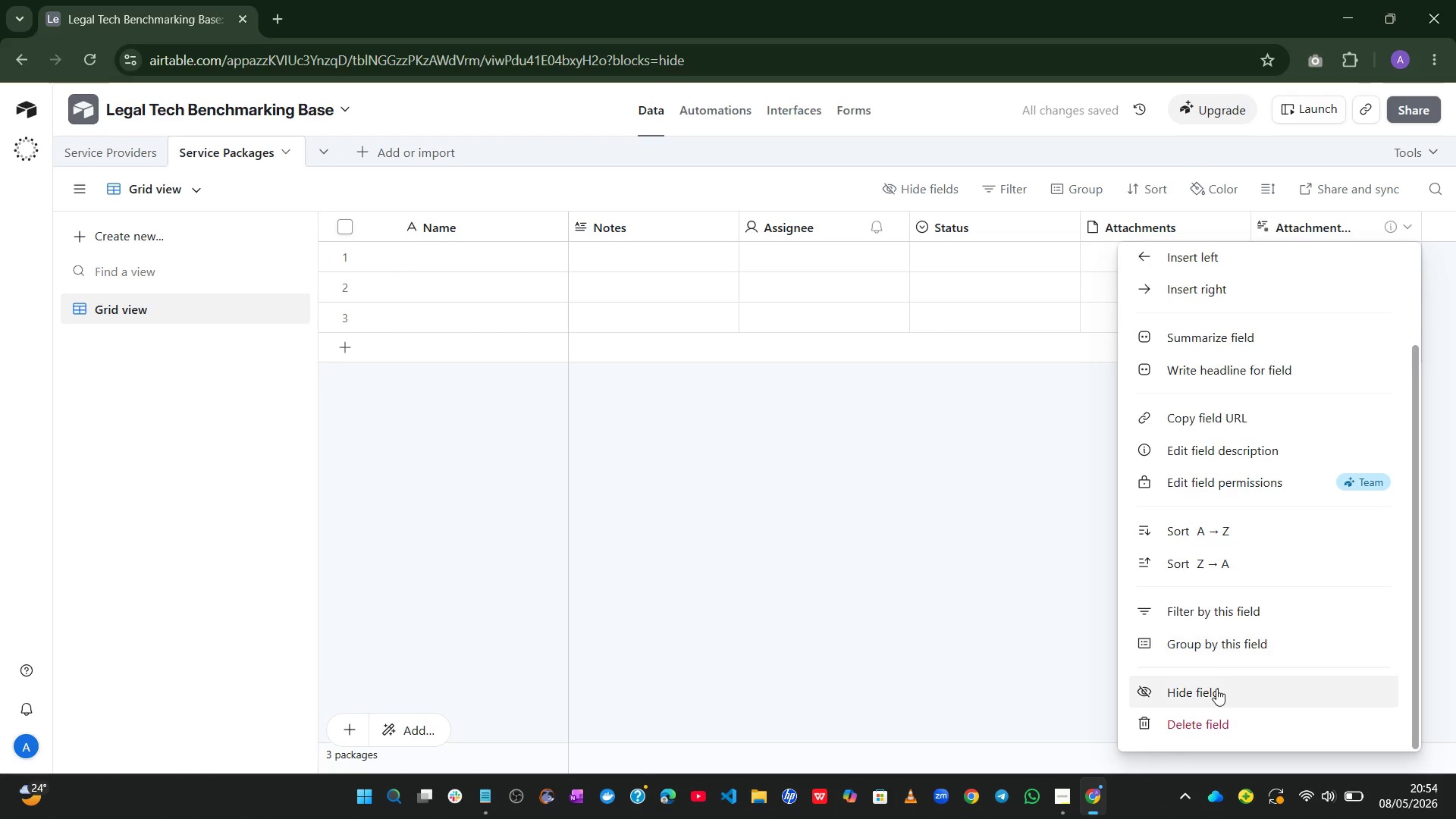 
left_click([1209, 733])
 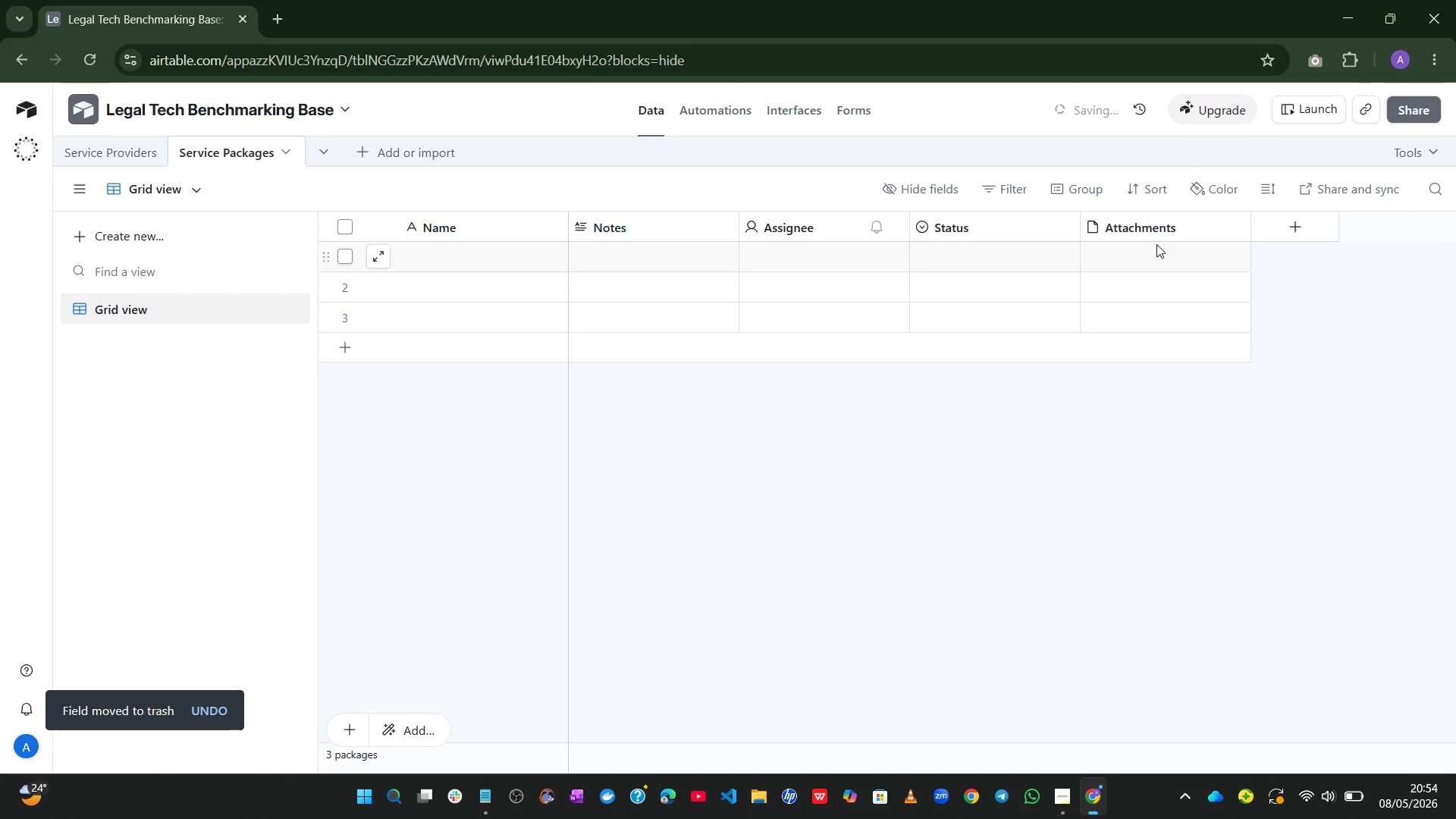 
right_click([1150, 215])
 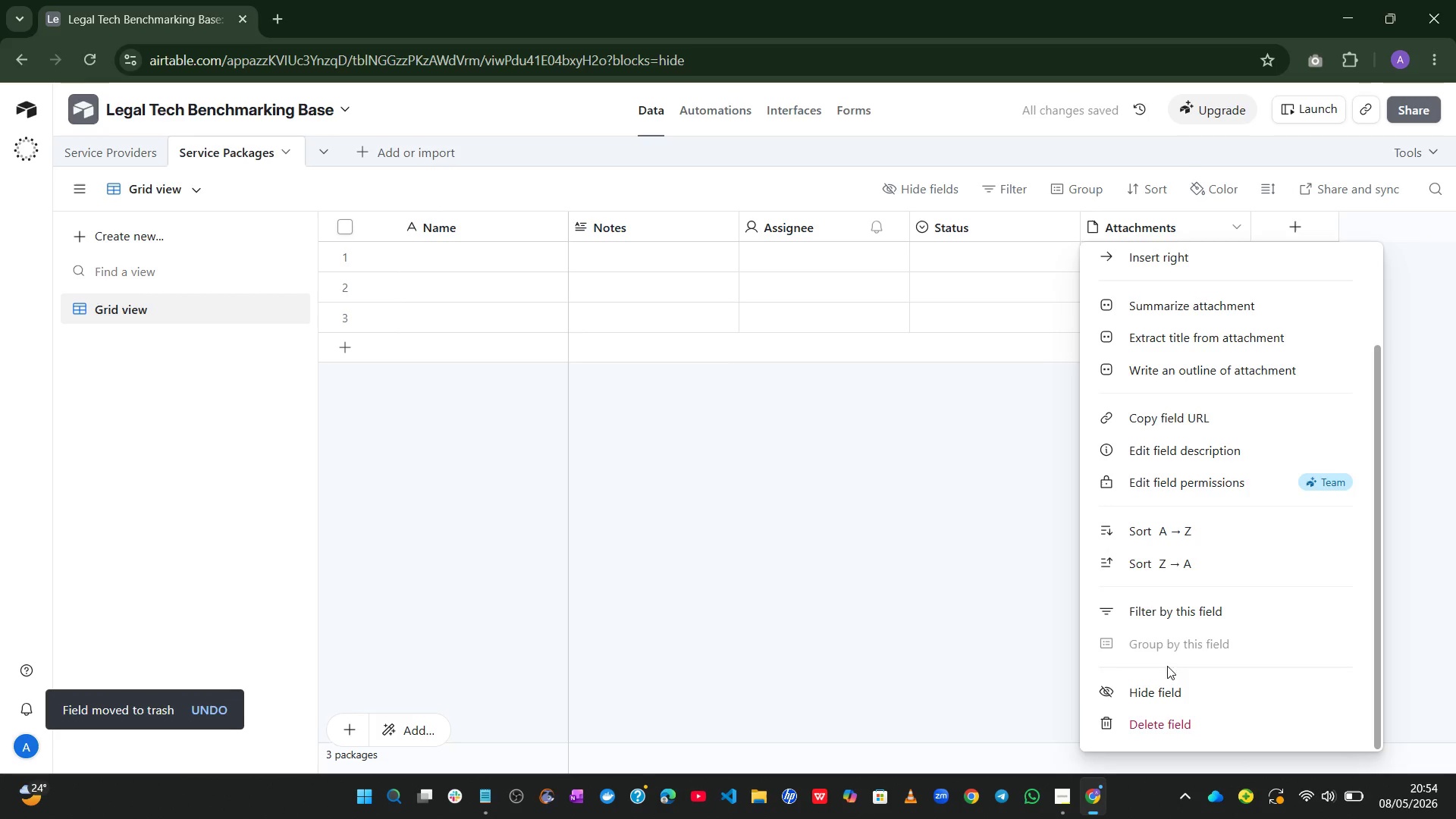 
left_click([1159, 718])
 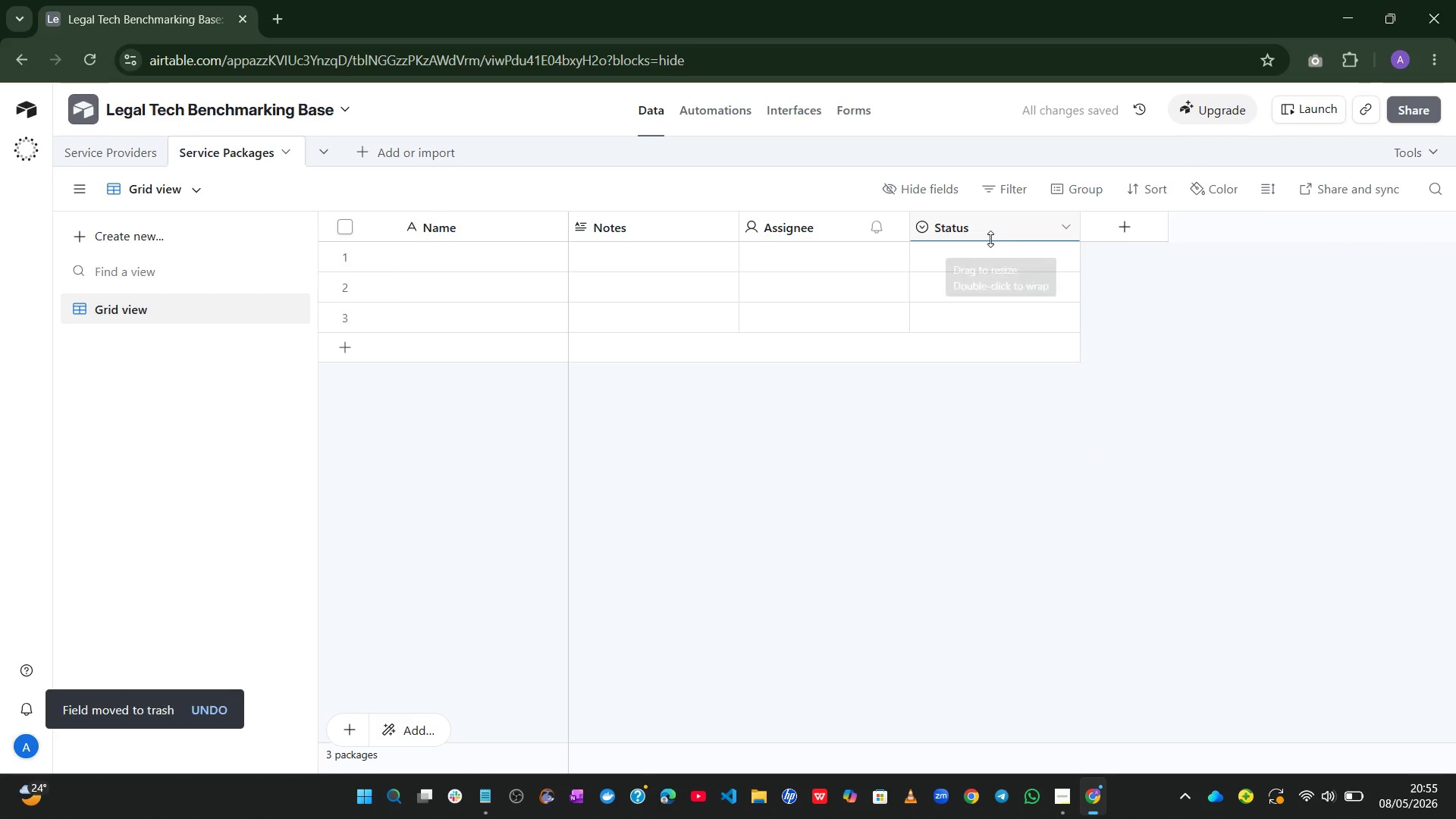 
right_click([990, 228])
 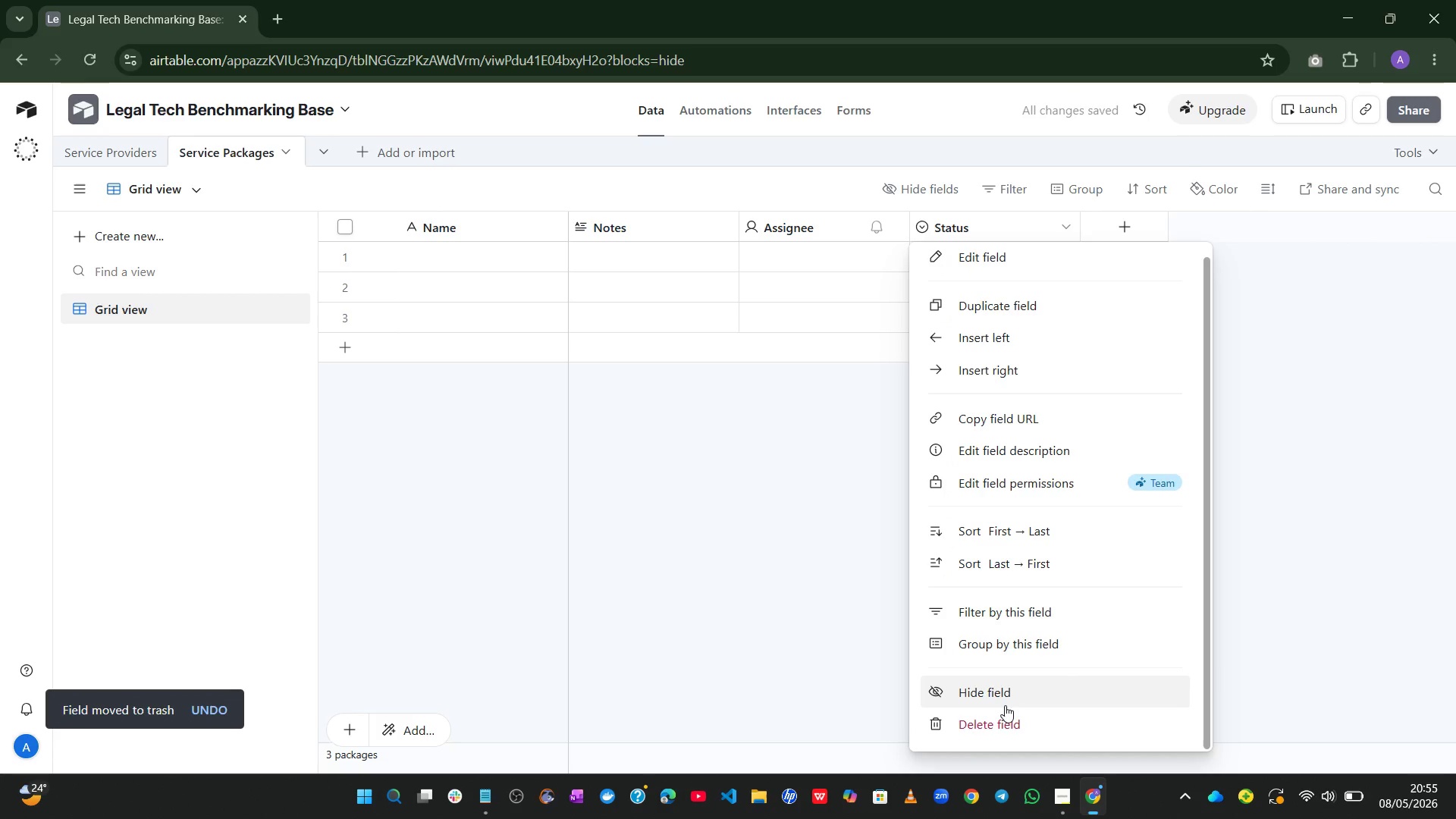 
left_click([1005, 714])
 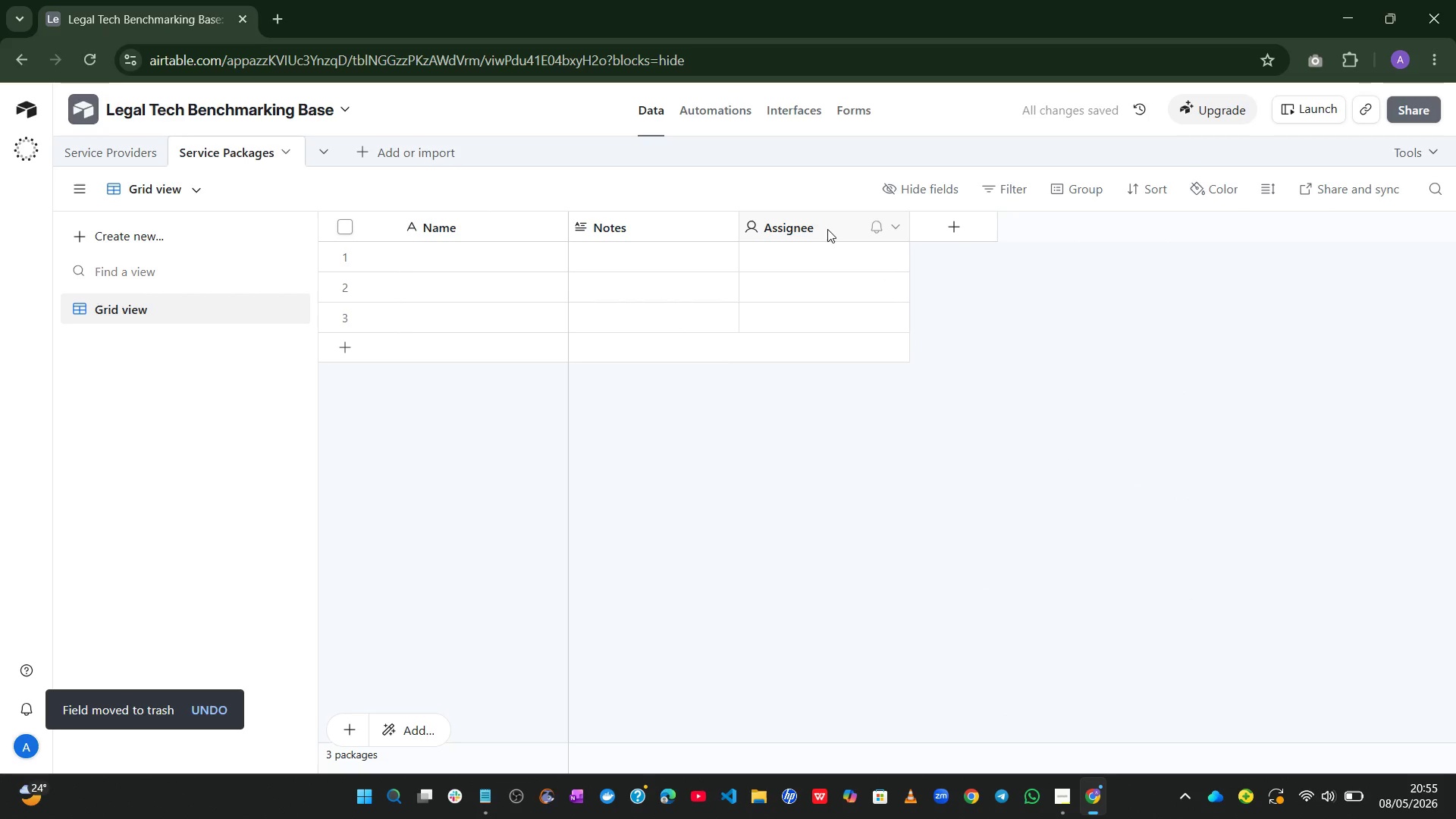 
right_click([827, 229])
 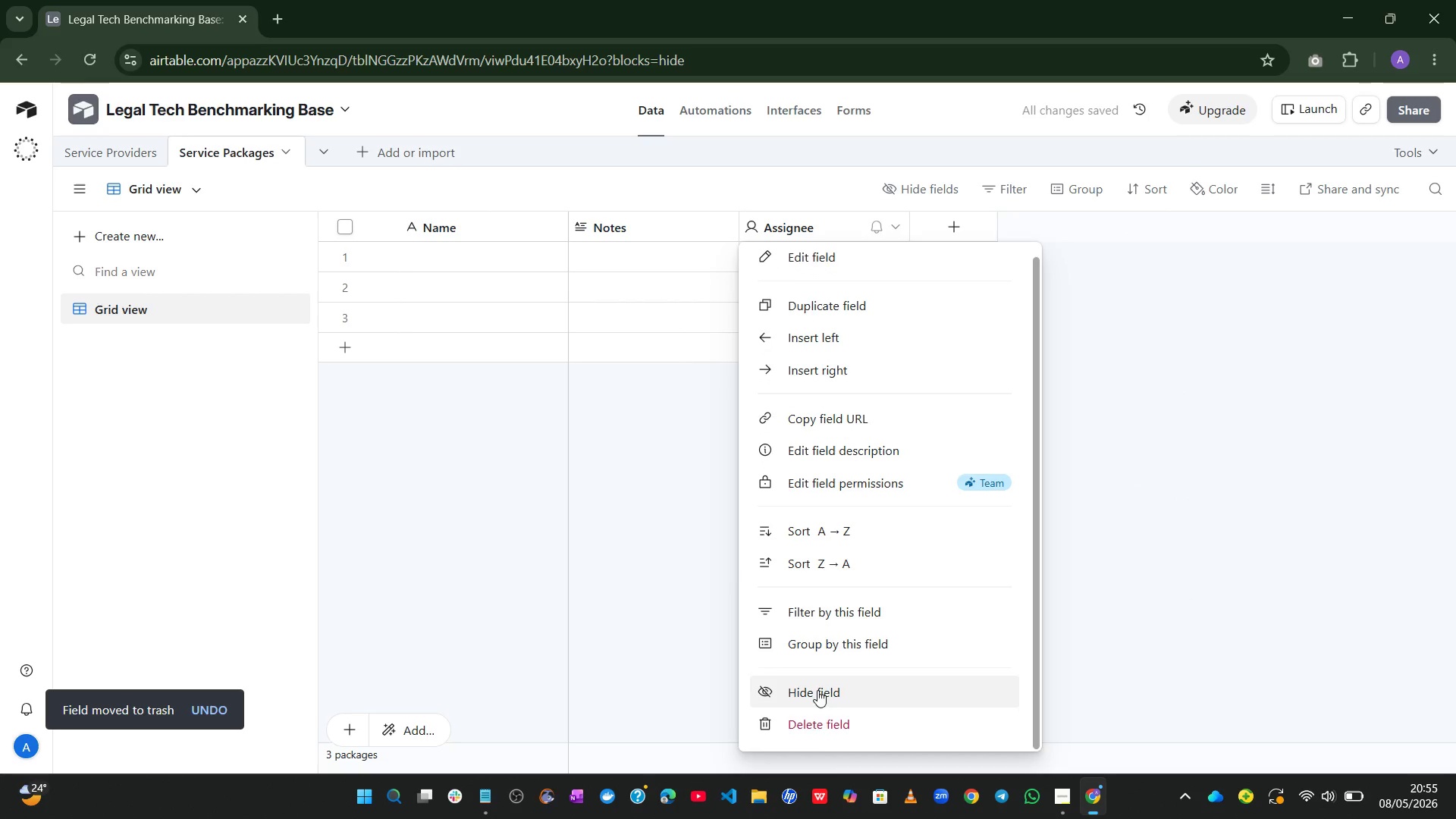 
left_click([814, 730])
 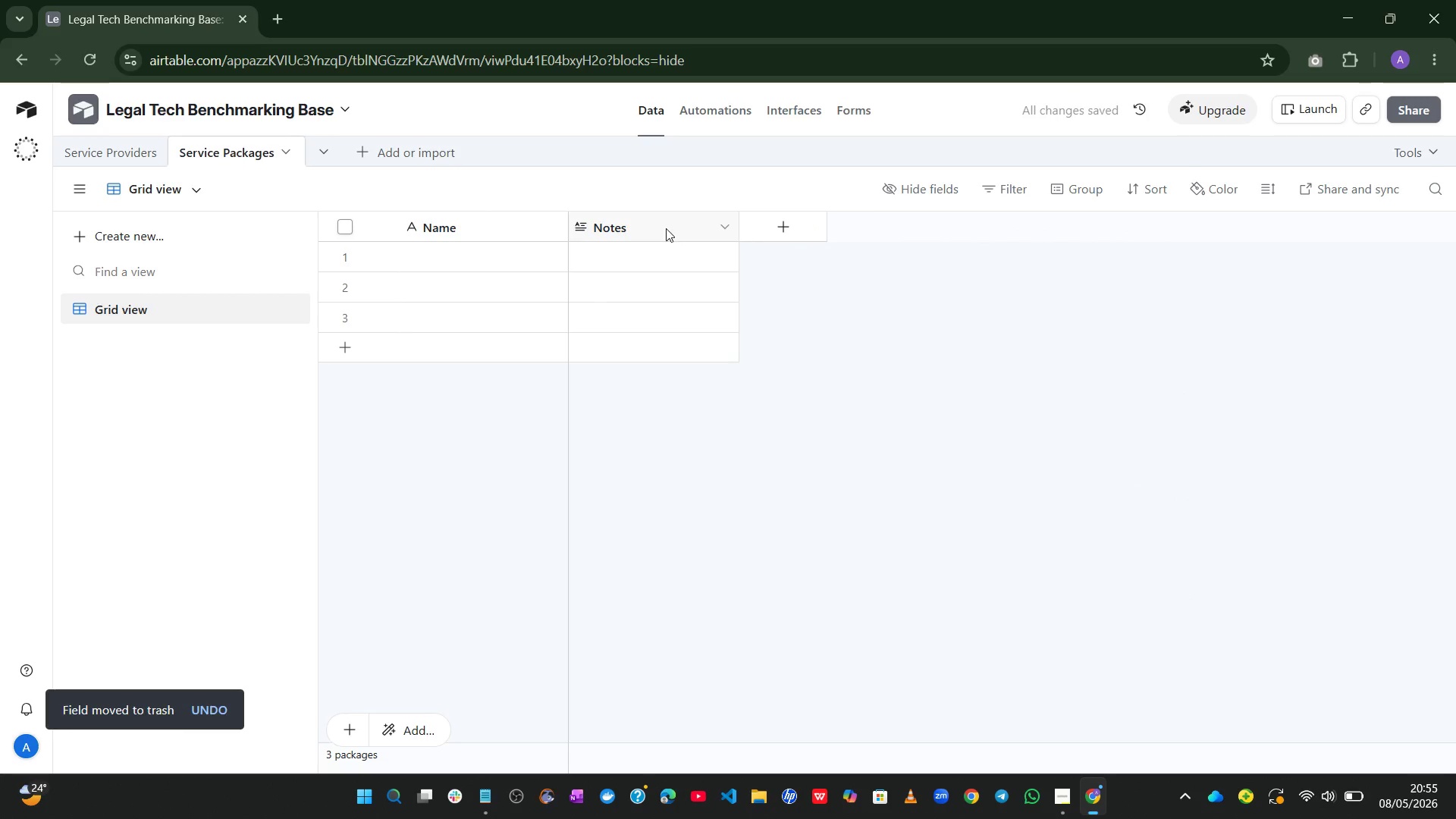 
right_click([666, 229])
 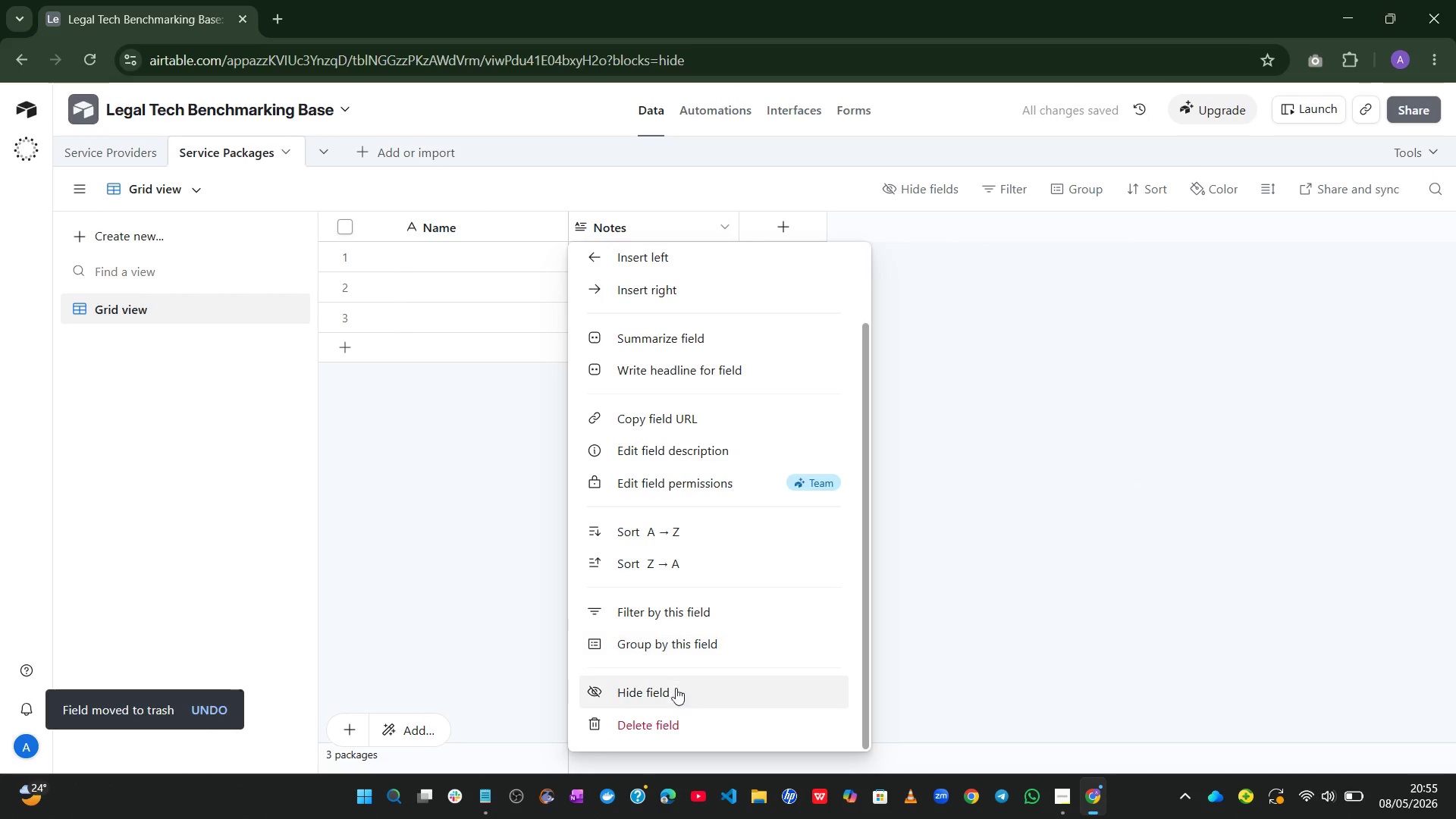 
left_click([670, 724])
 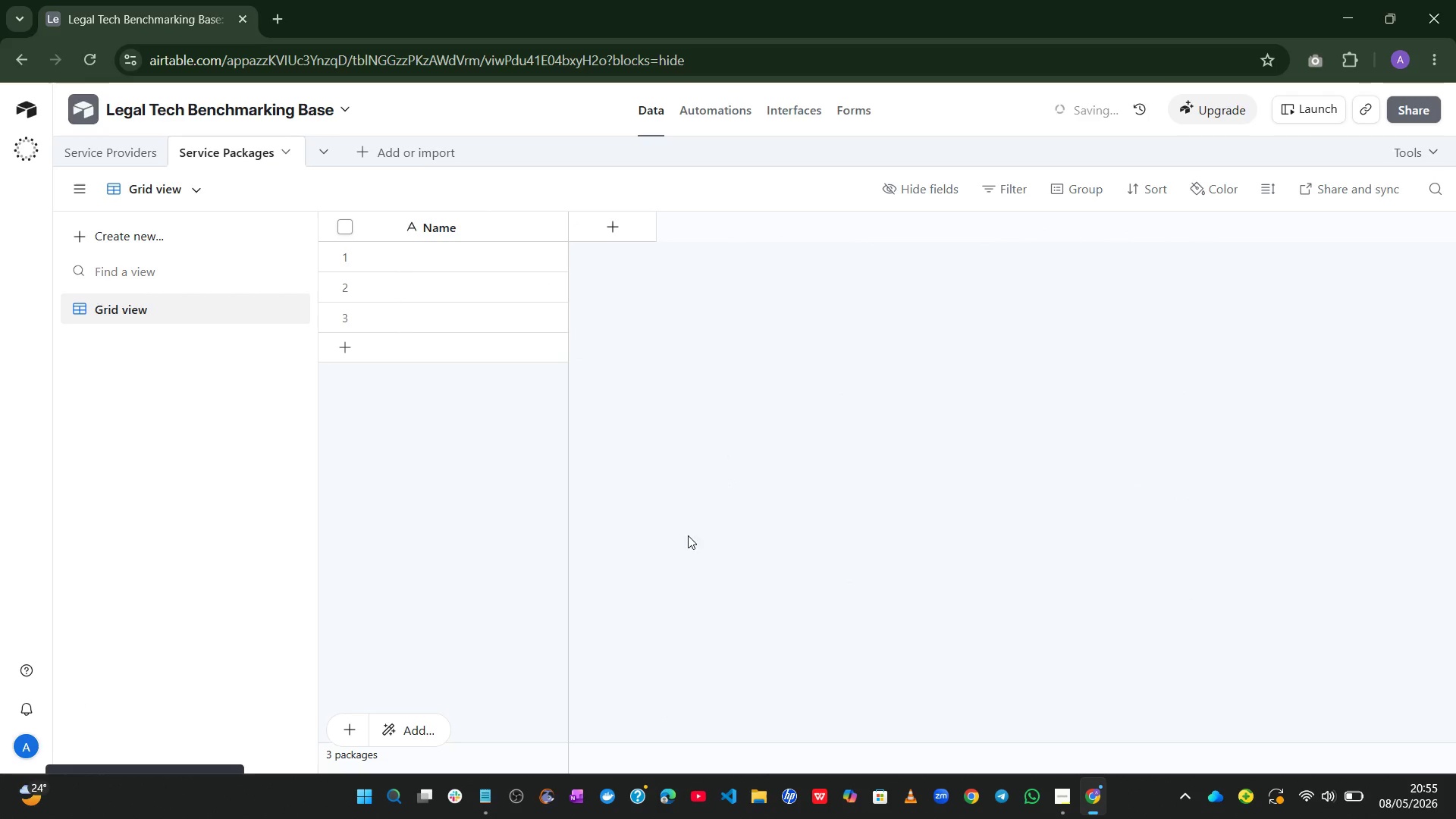 
left_click([714, 421])
 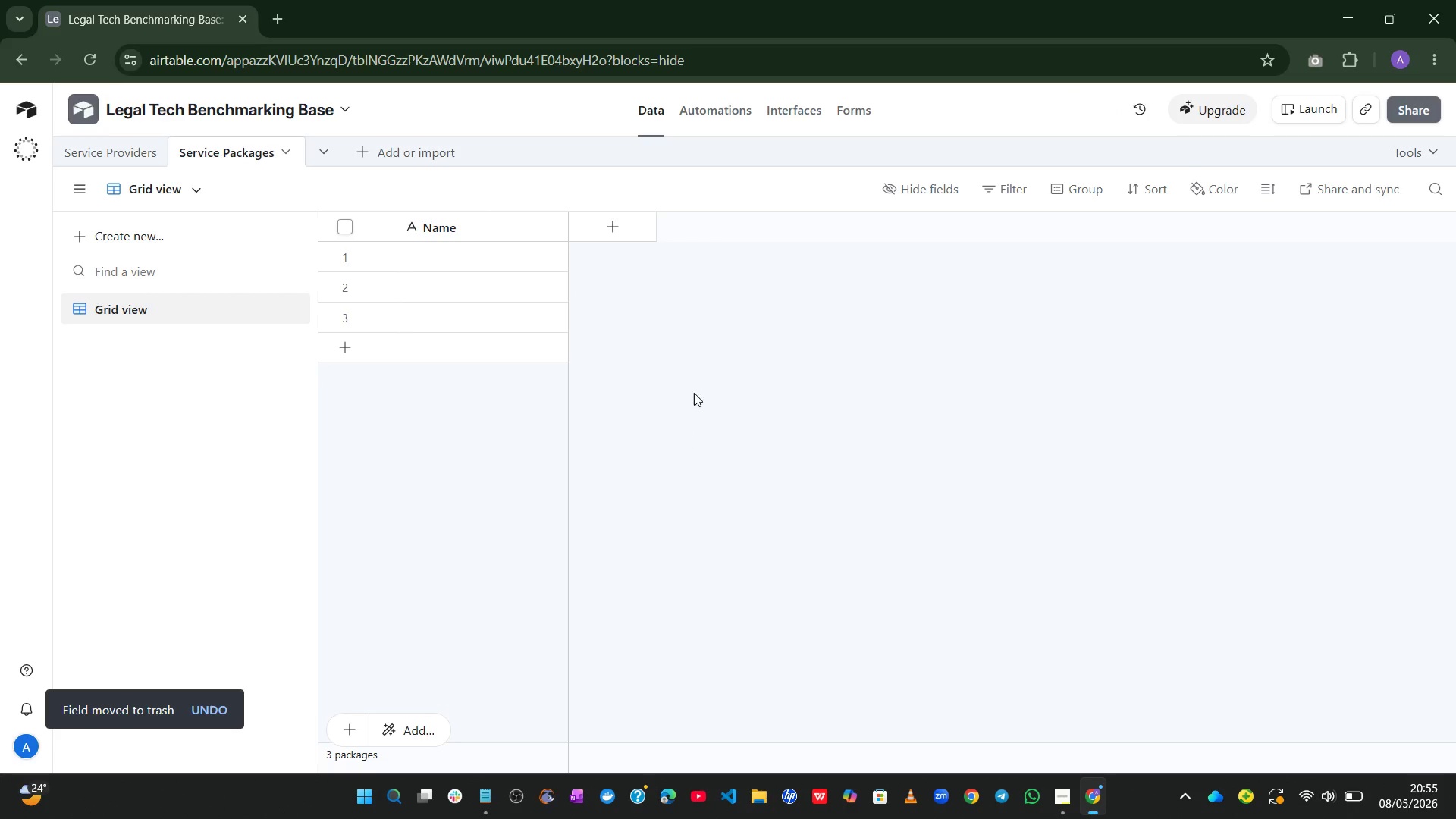 
wait(6.88)
 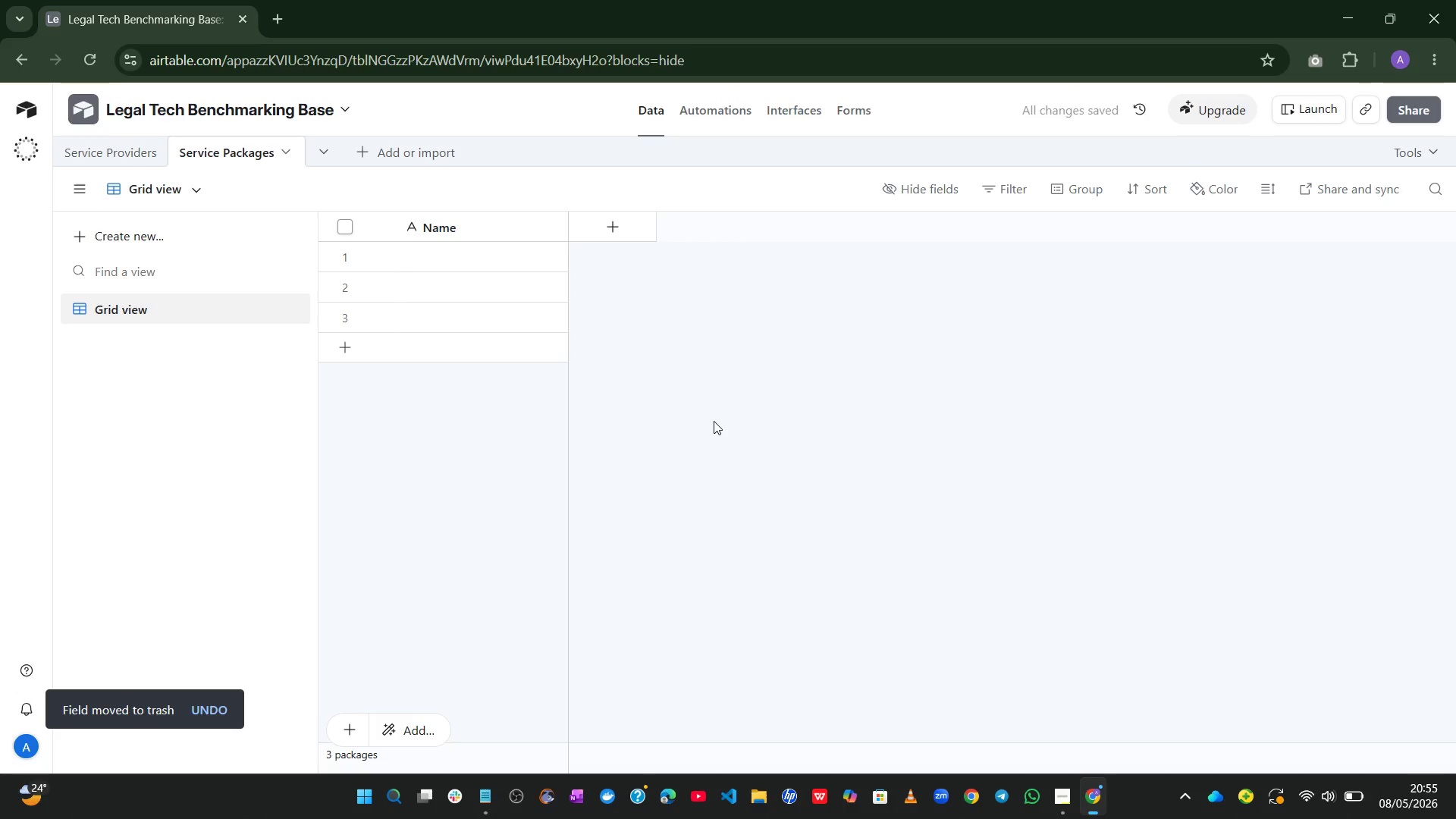 
double_click([495, 222])
 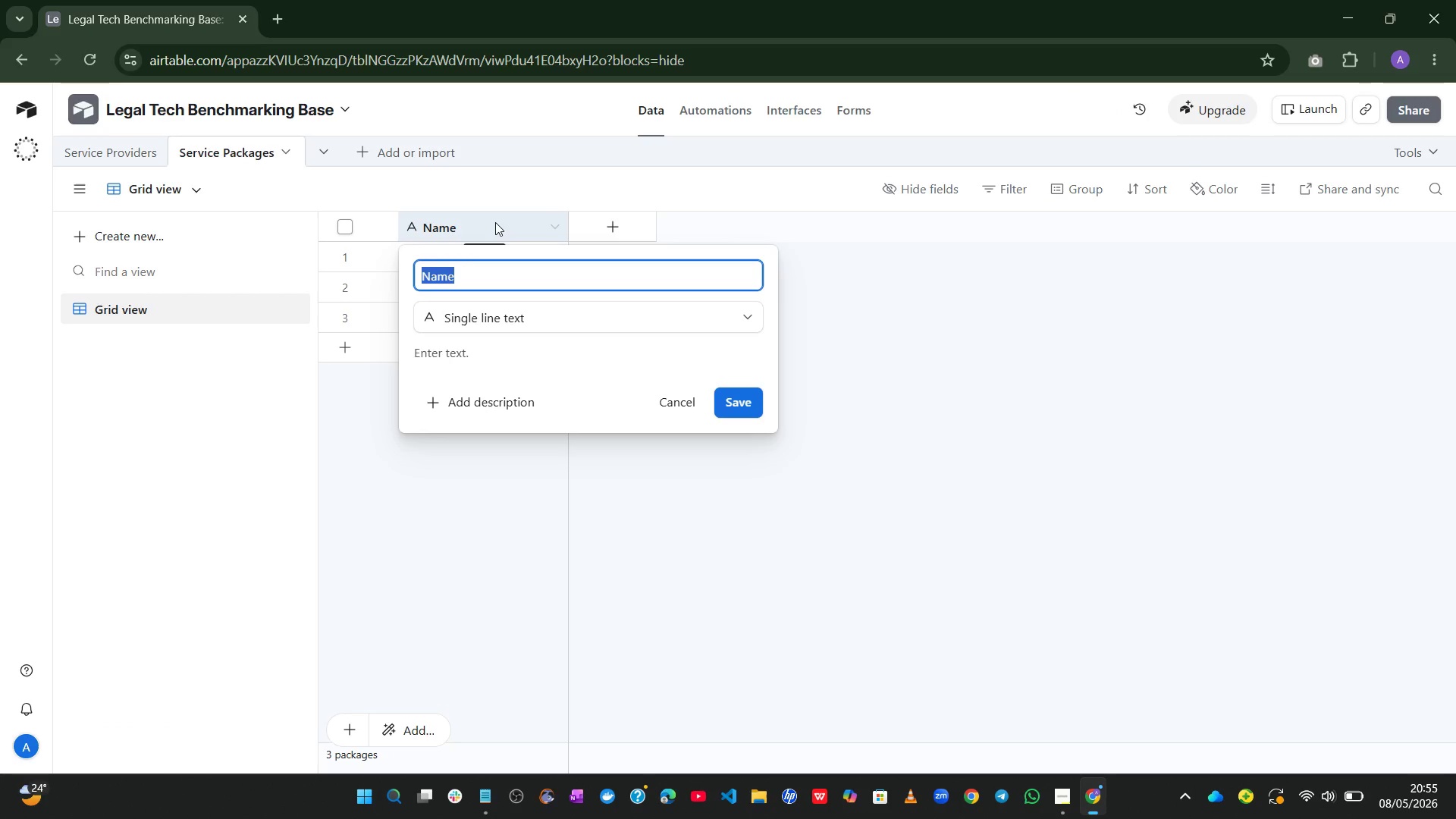 
type(Packa )
key(Backspace)
key(Backspace)
type(e Nae)
 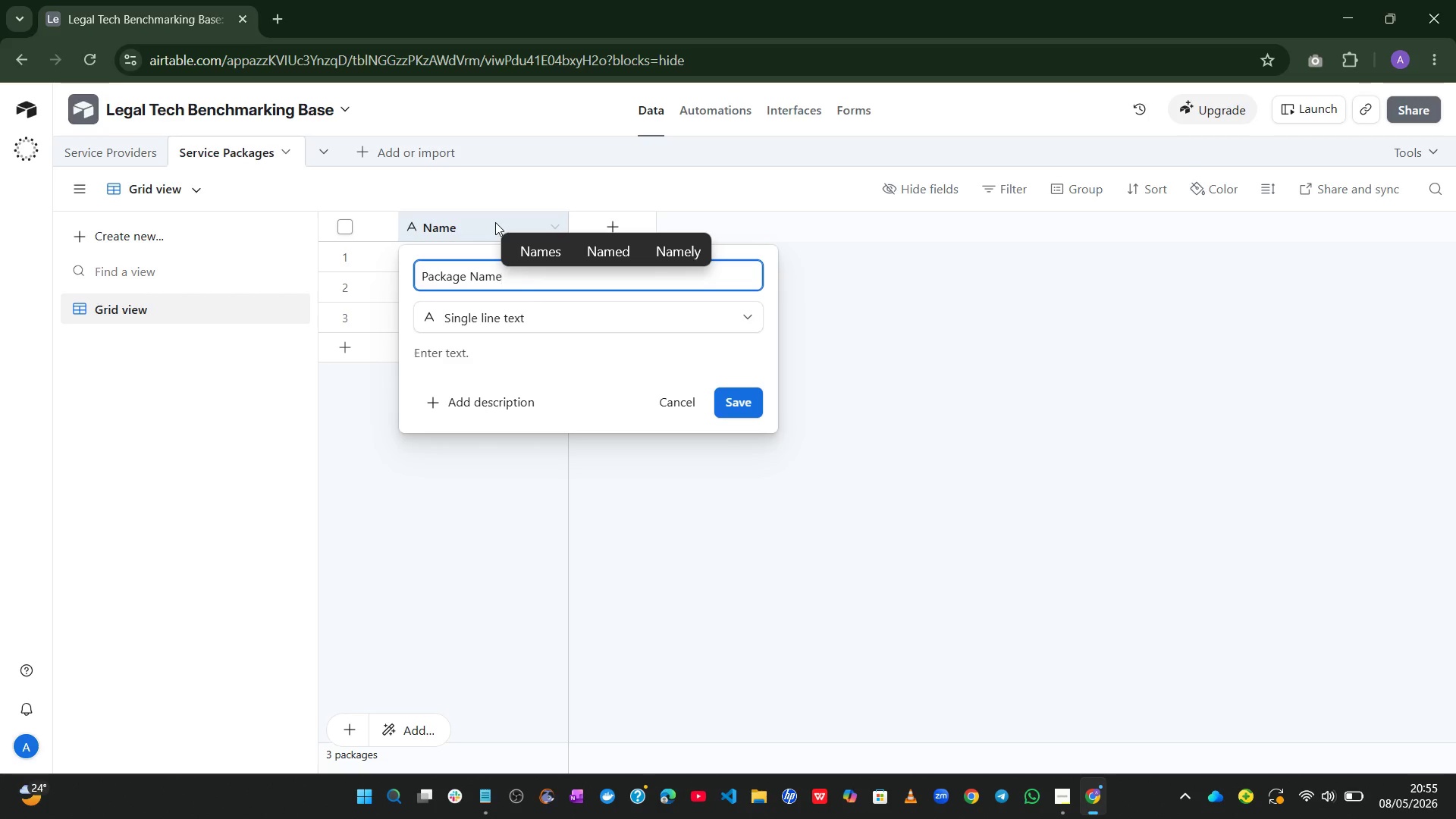 
hold_key(key=G, duration=0.31)
 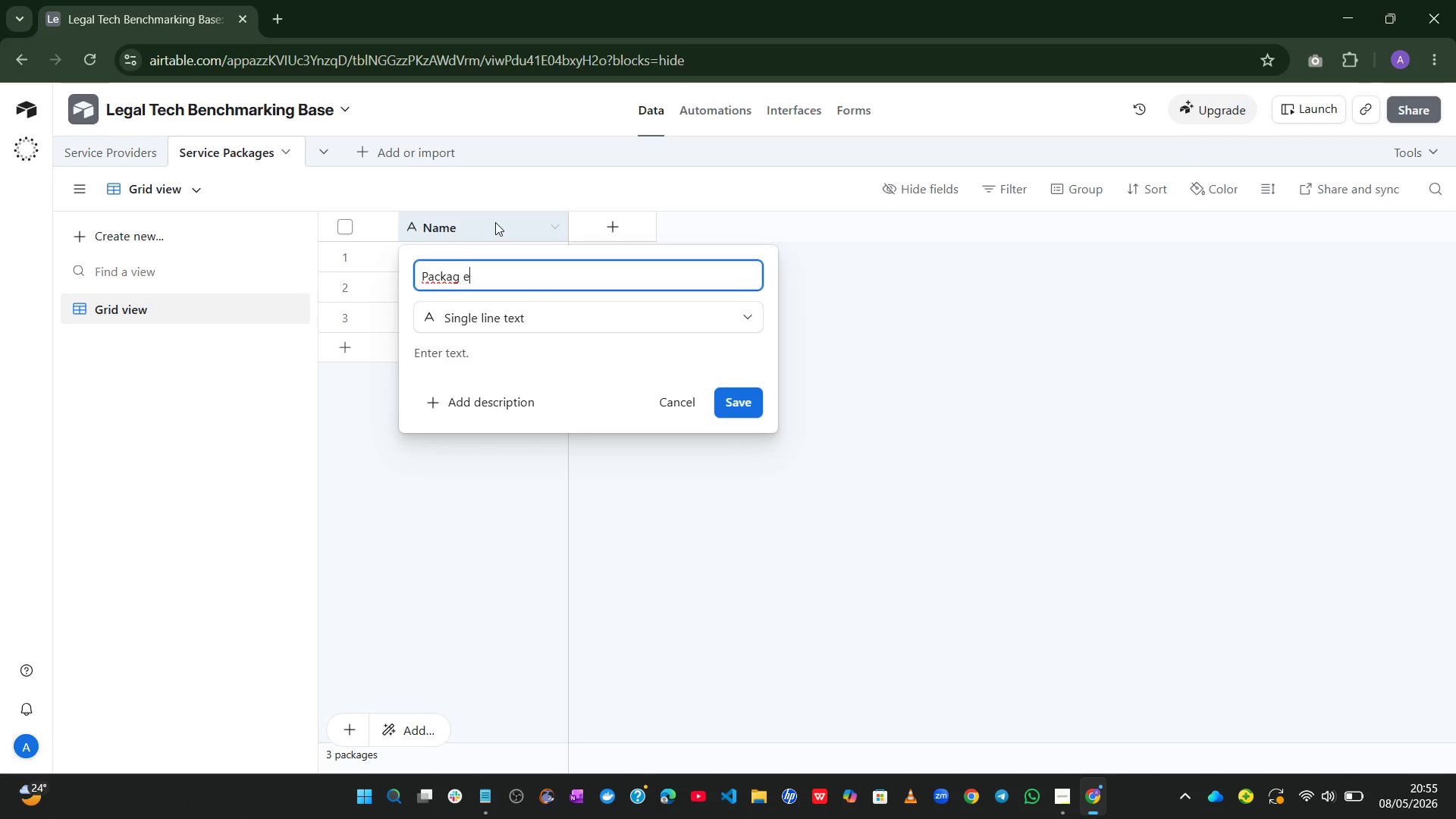 
hold_key(key=M, duration=0.36)
 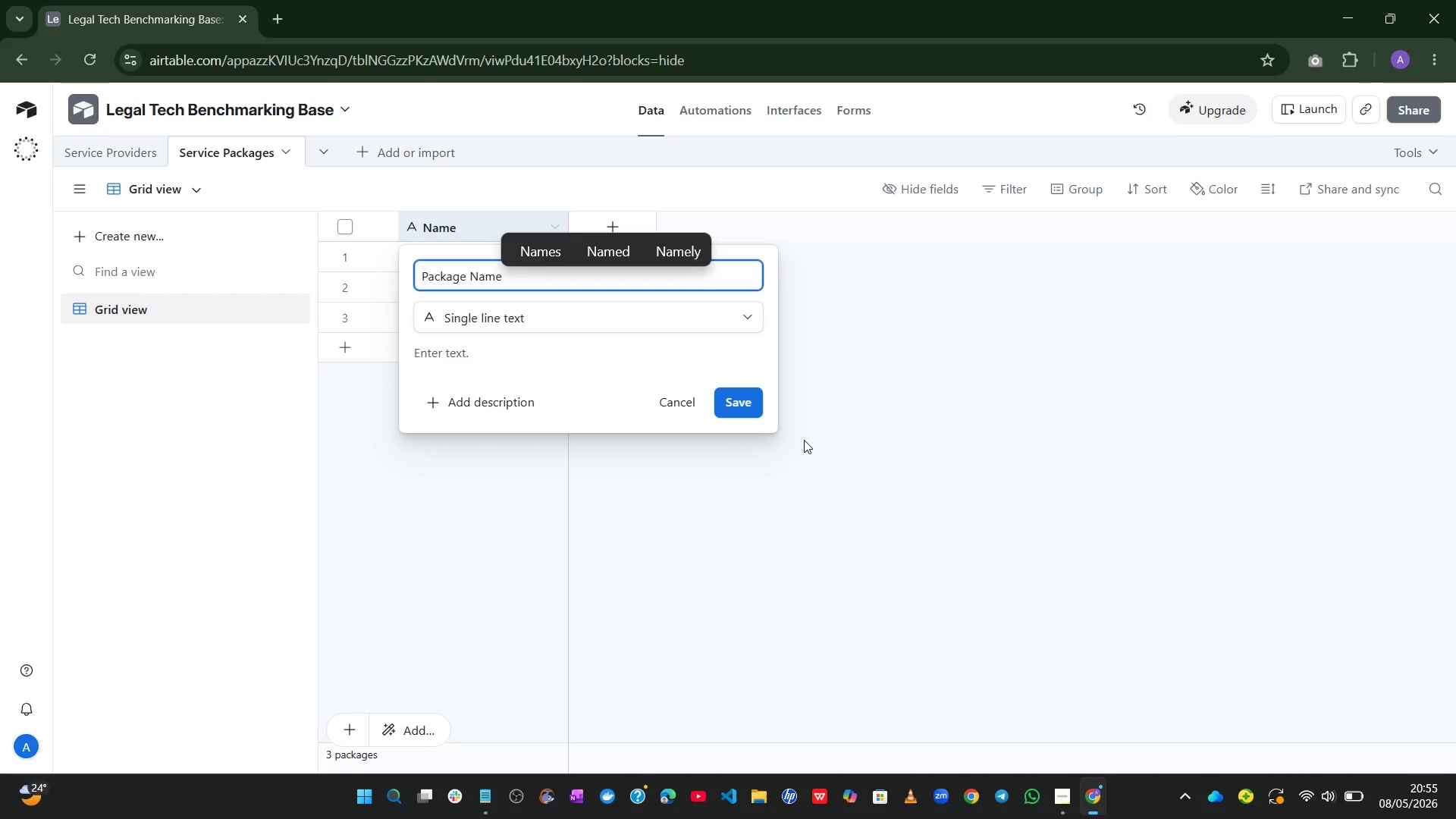 
left_click([758, 405])
 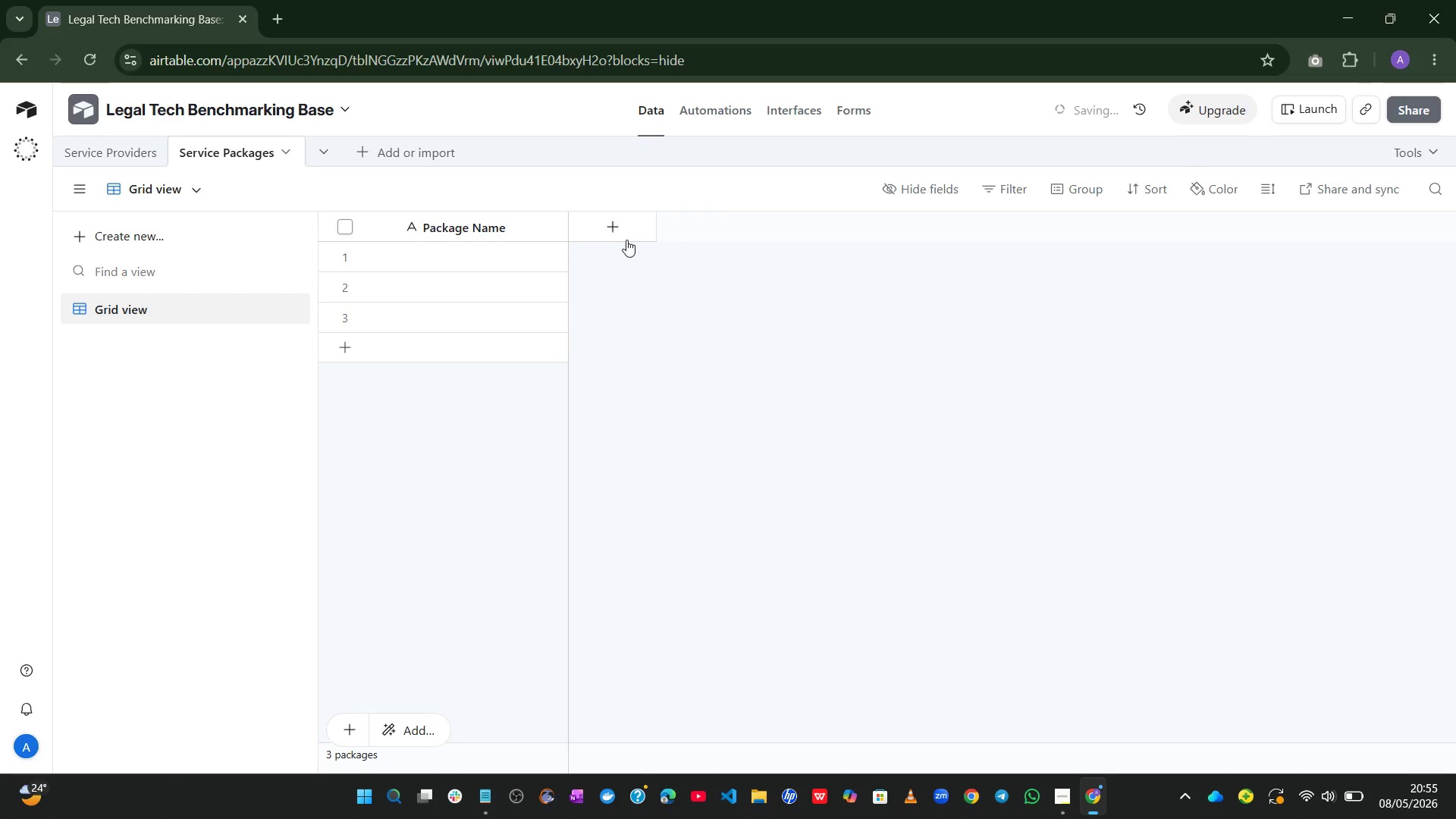 
left_click([623, 239])
 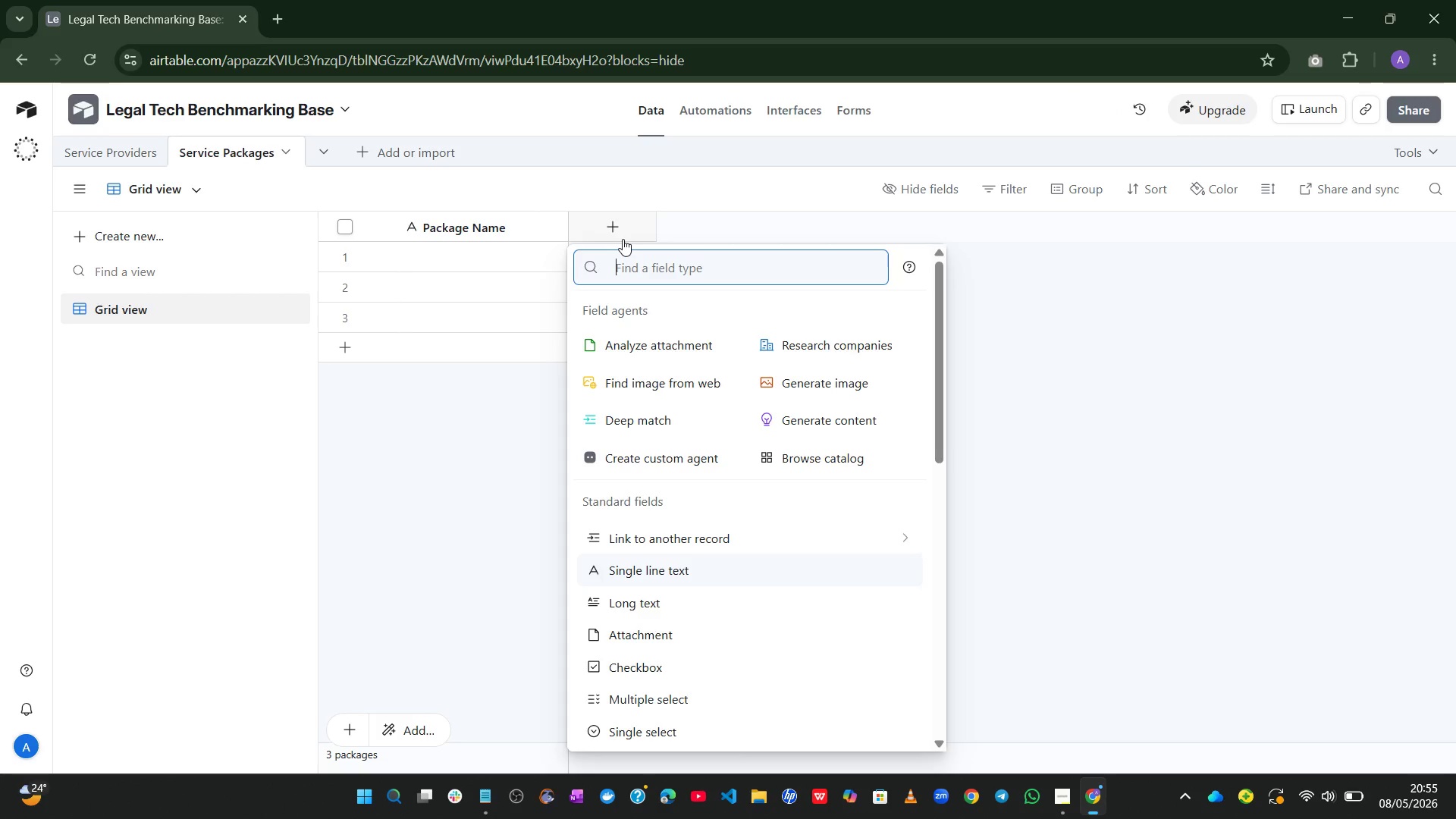 
wait(12.09)
 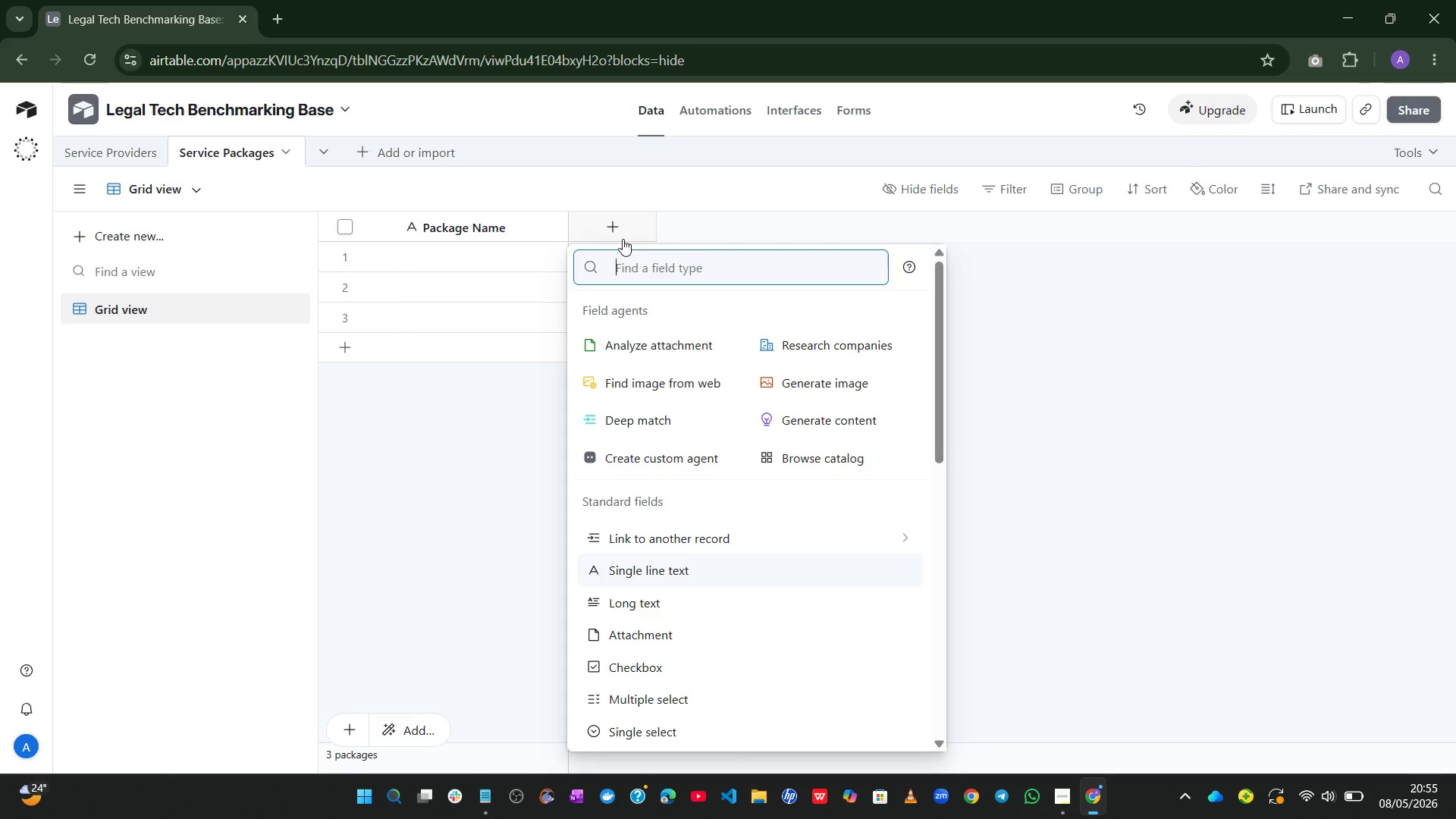 
left_click([682, 524])
 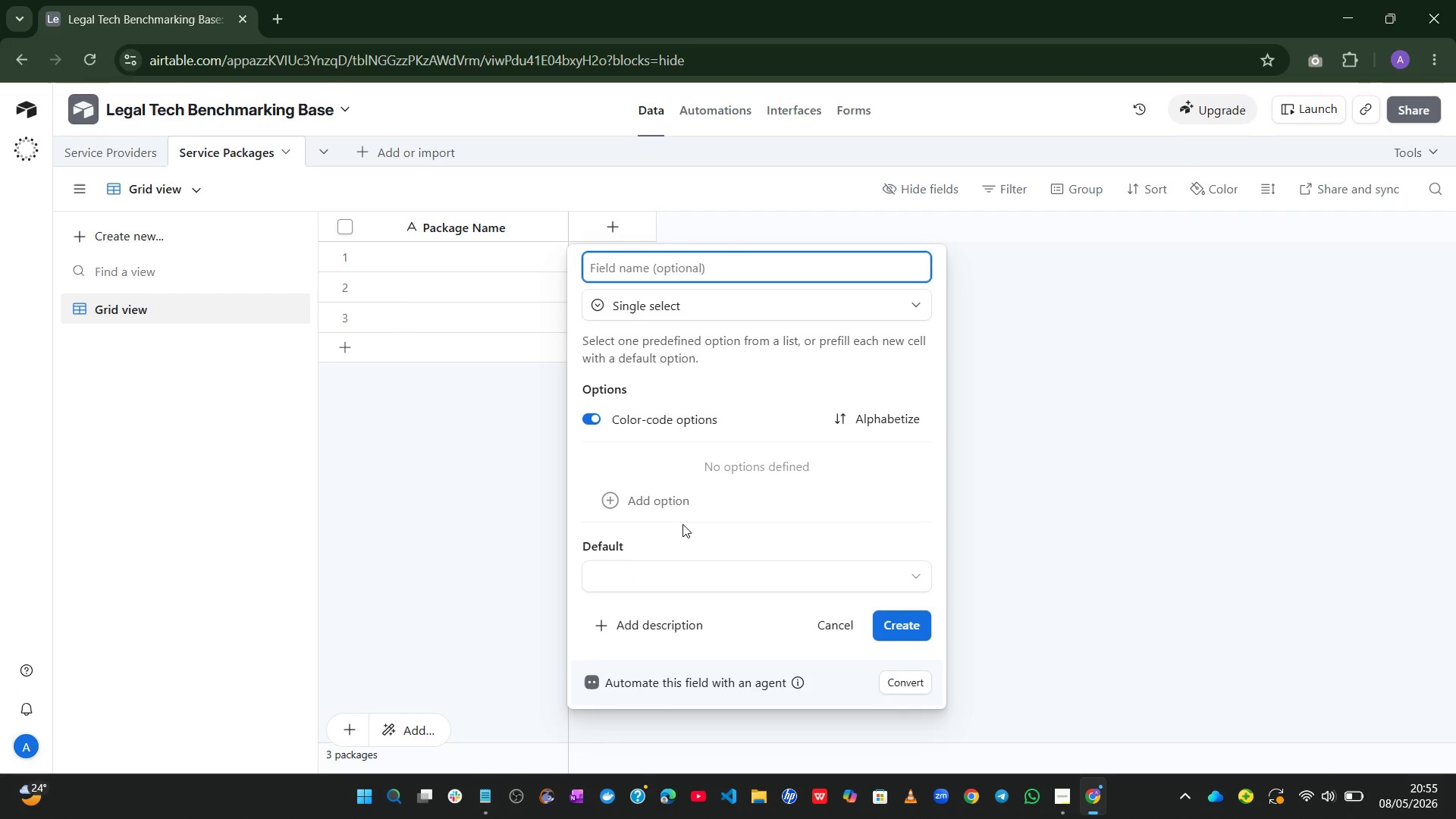 
type(Service Type)
 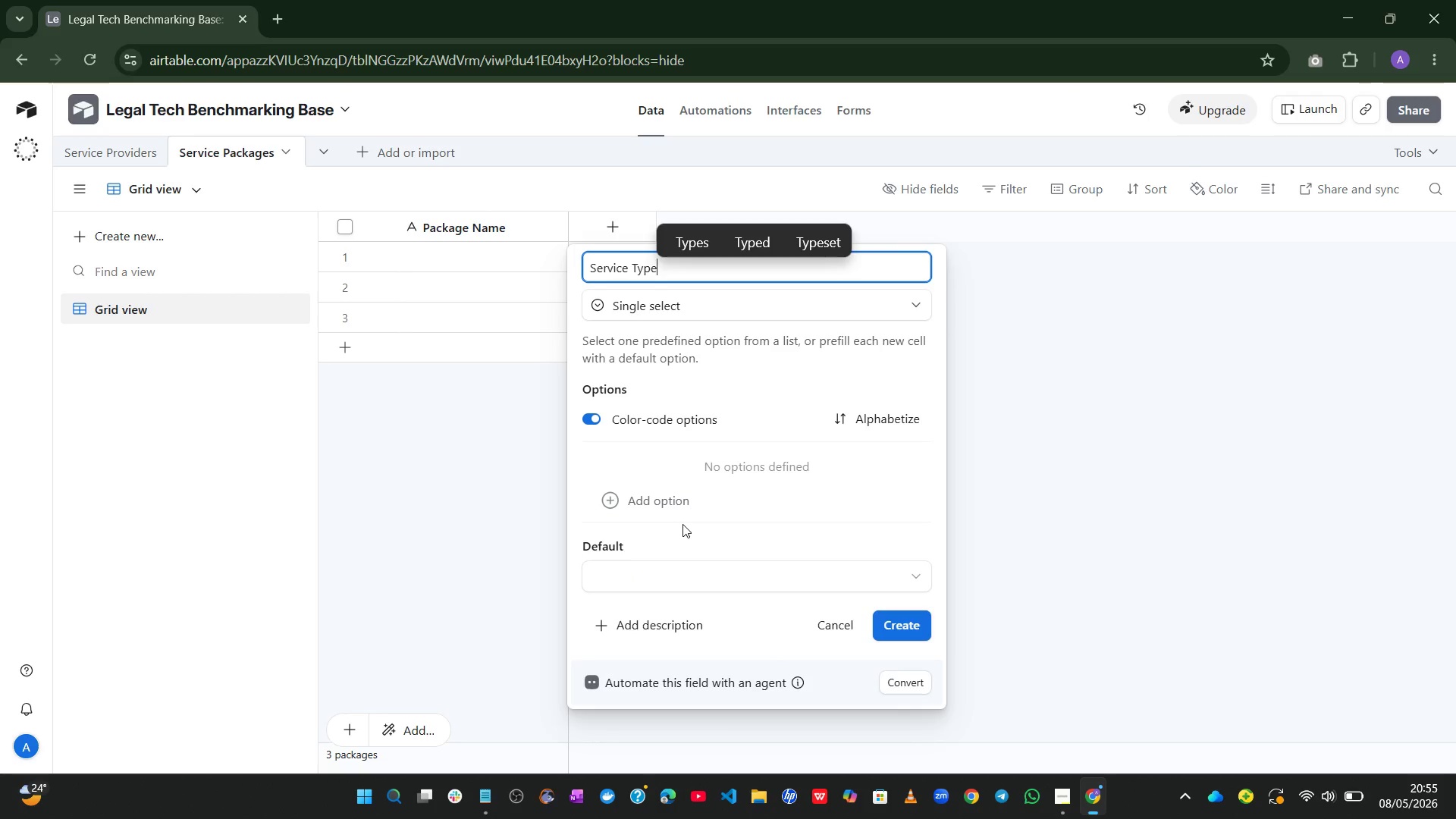 
left_click([895, 618])
 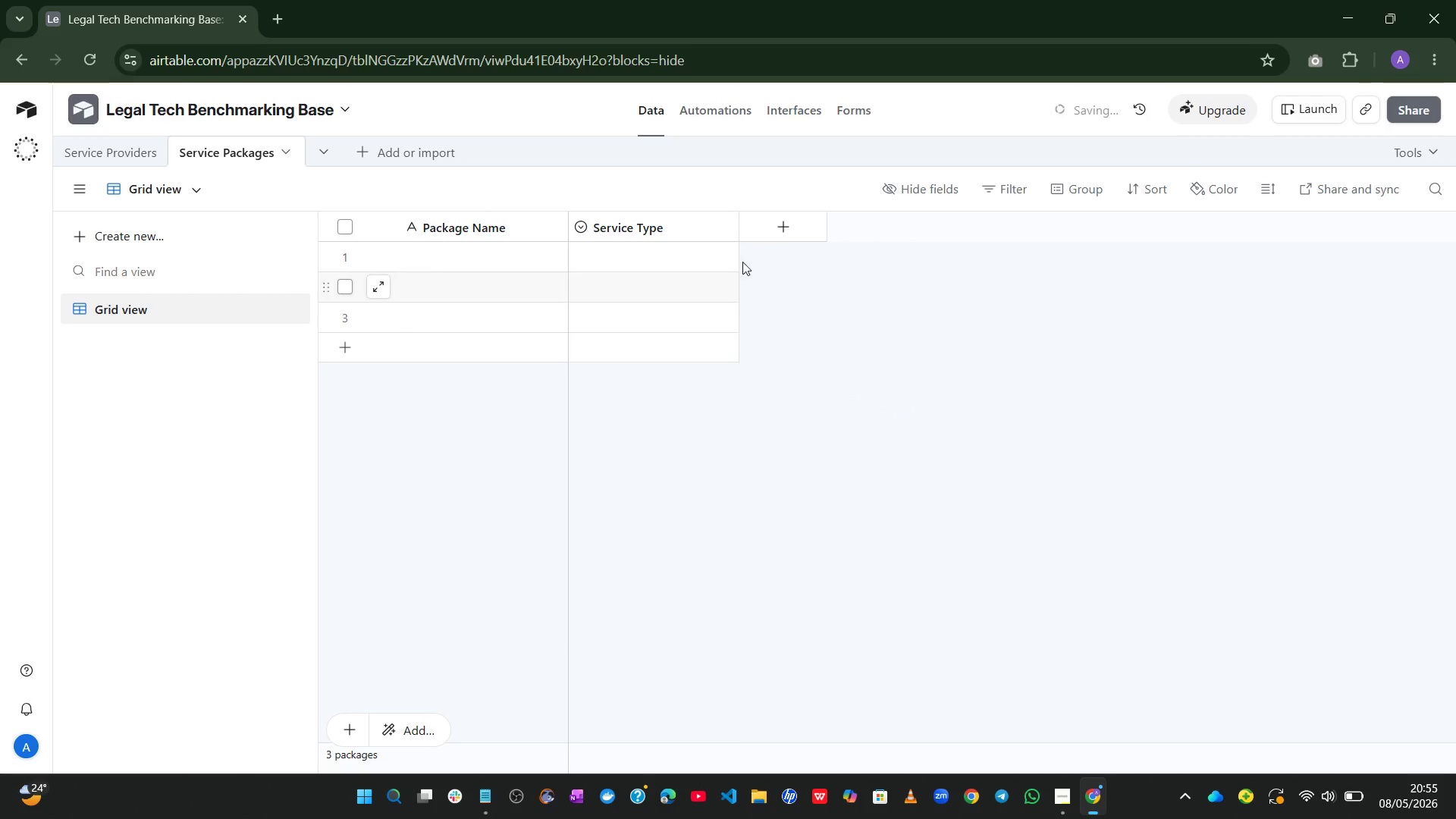 
left_click([774, 229])
 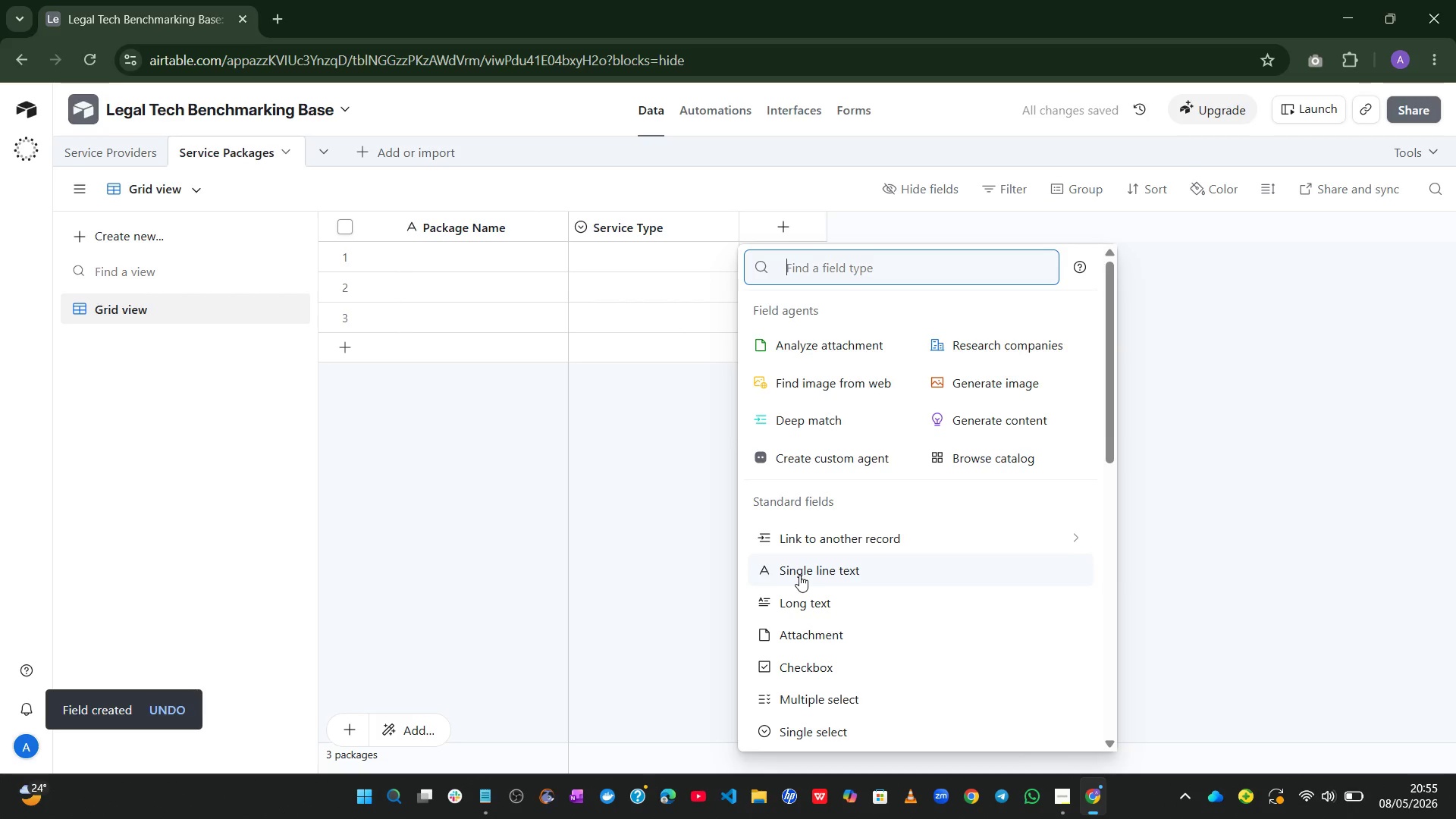 
type(Ser)
key(Backspace)
key(Backspace)
type(i)
 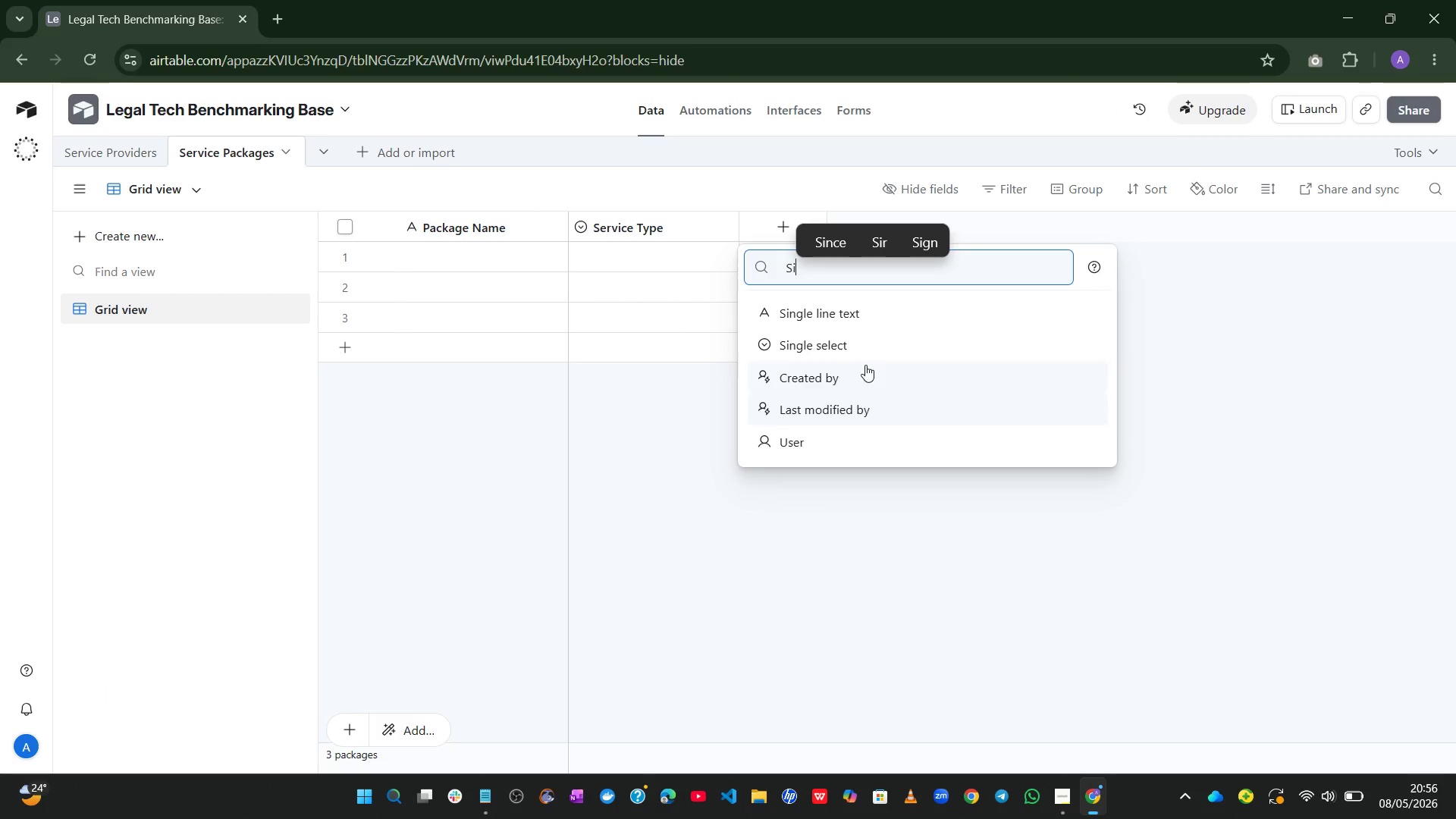 
left_click([872, 337])
 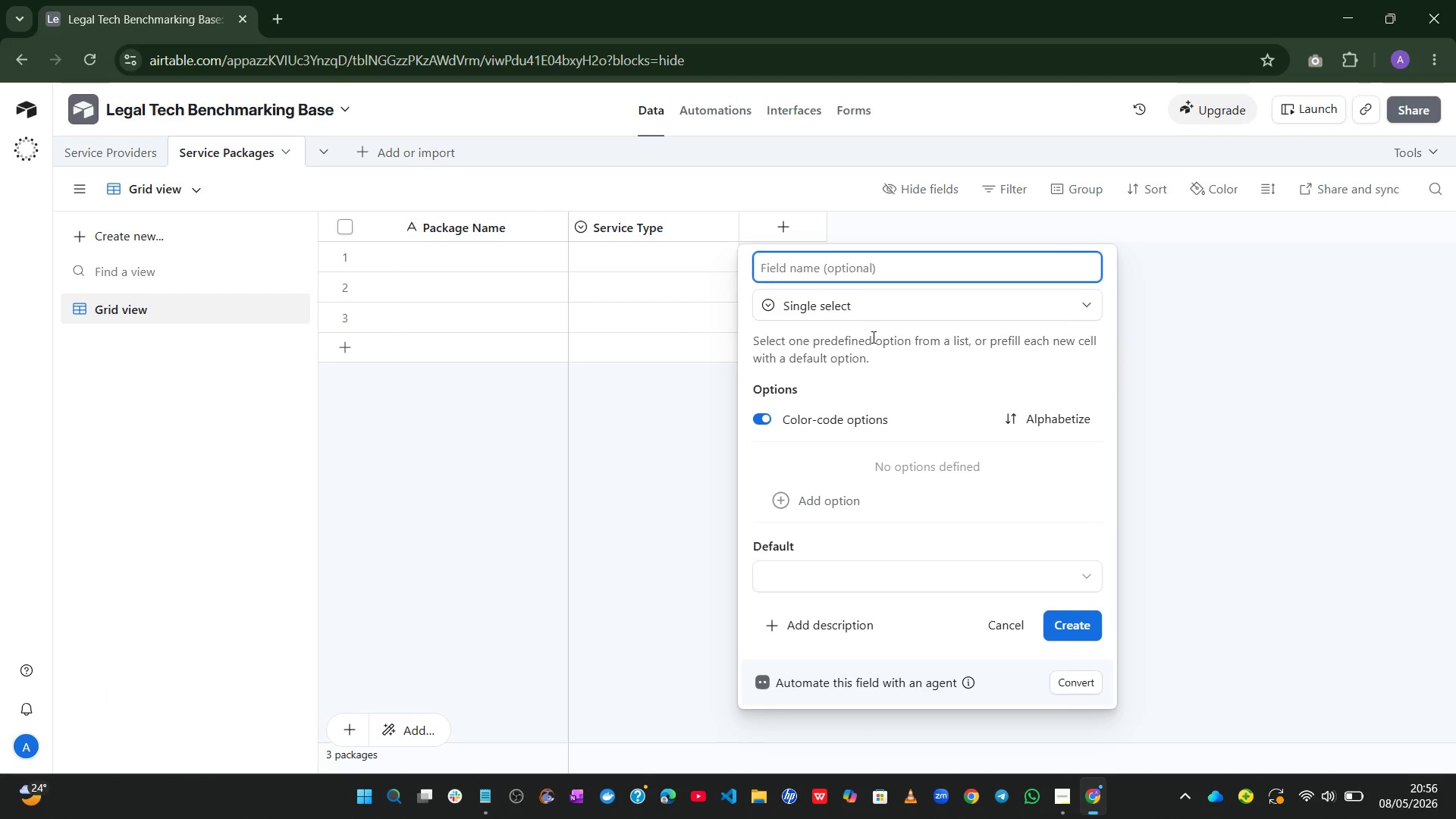 
type(Service Tier)
 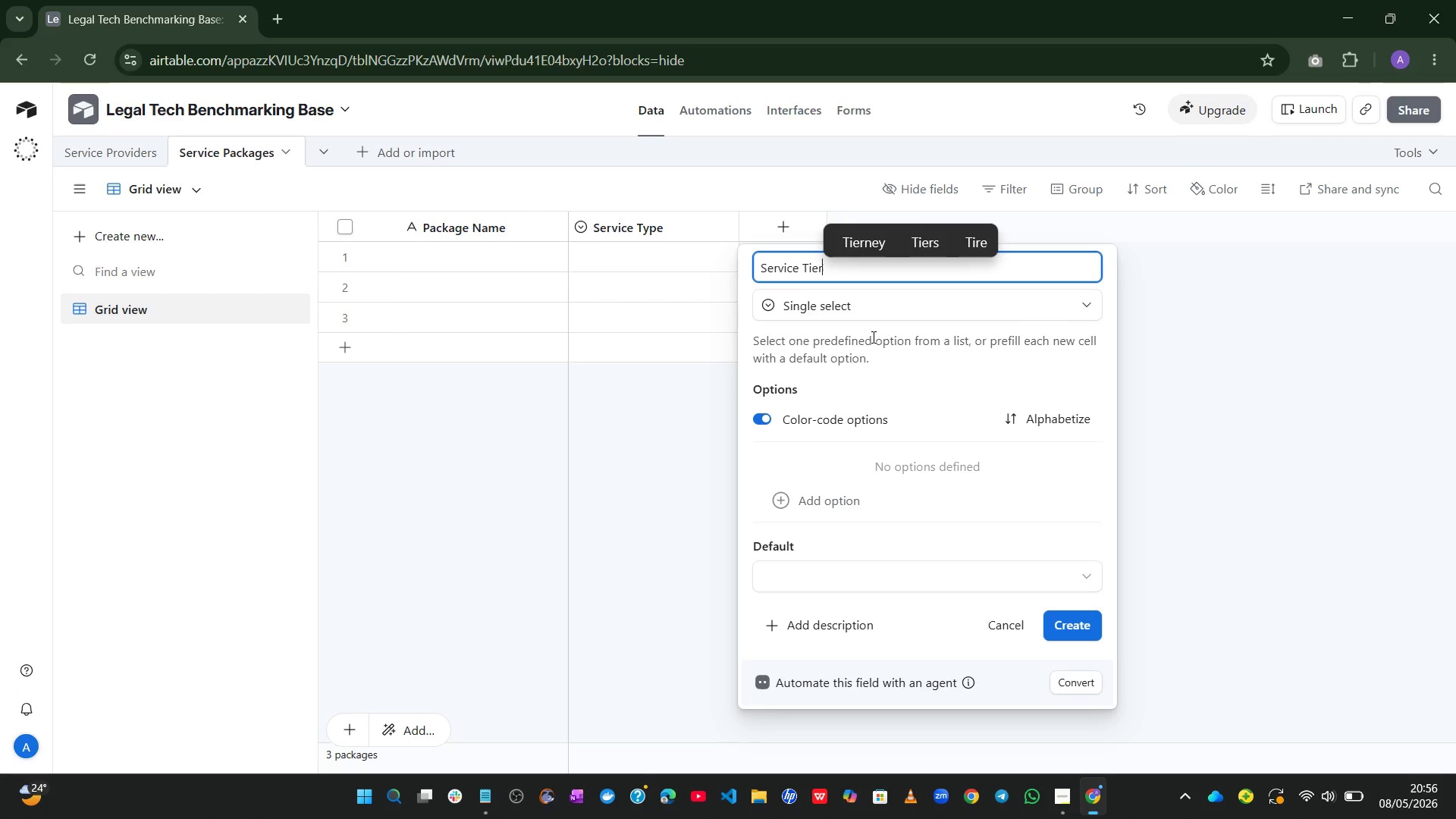 
left_click([1065, 633])
 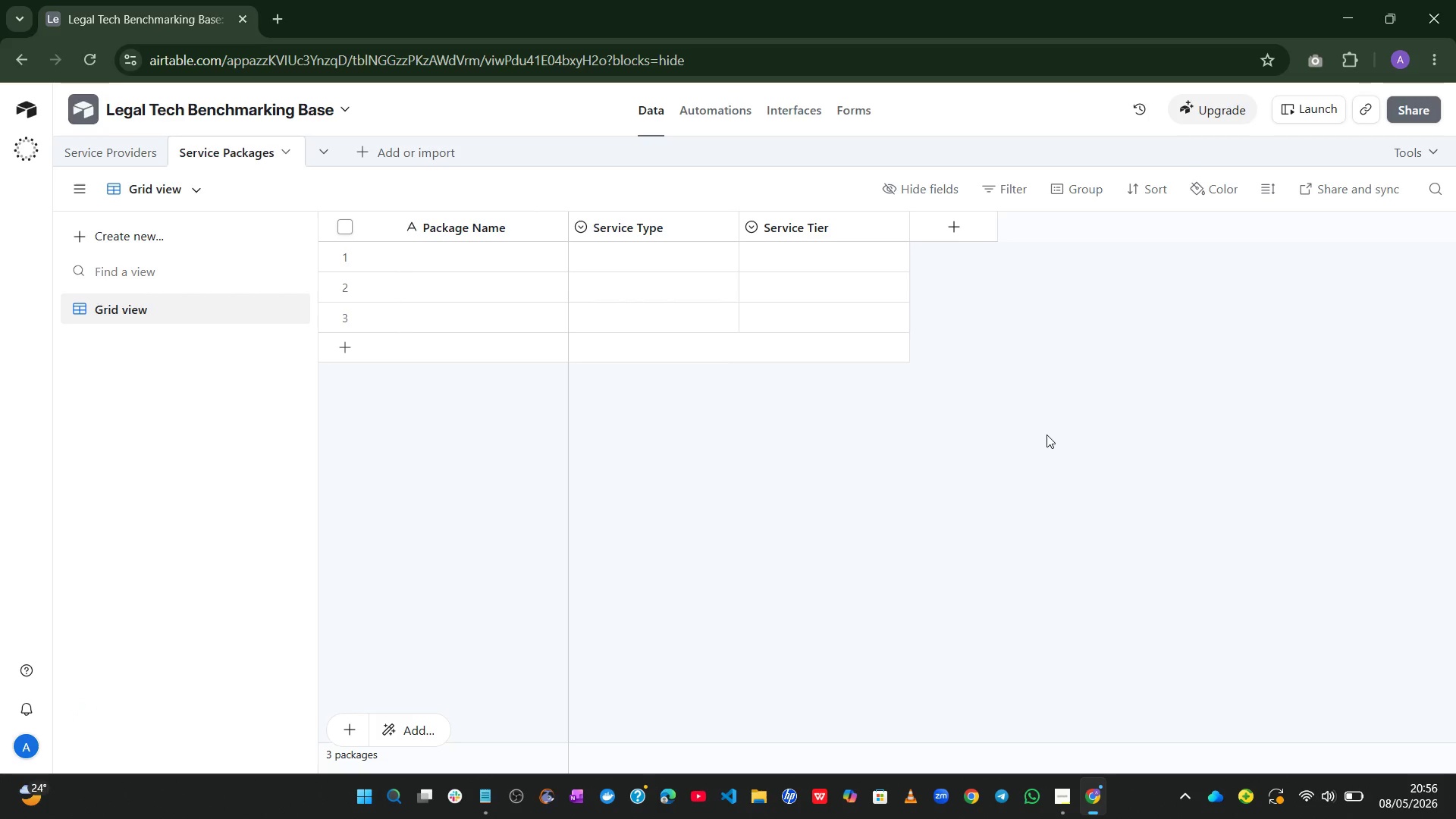 
wait(17.36)
 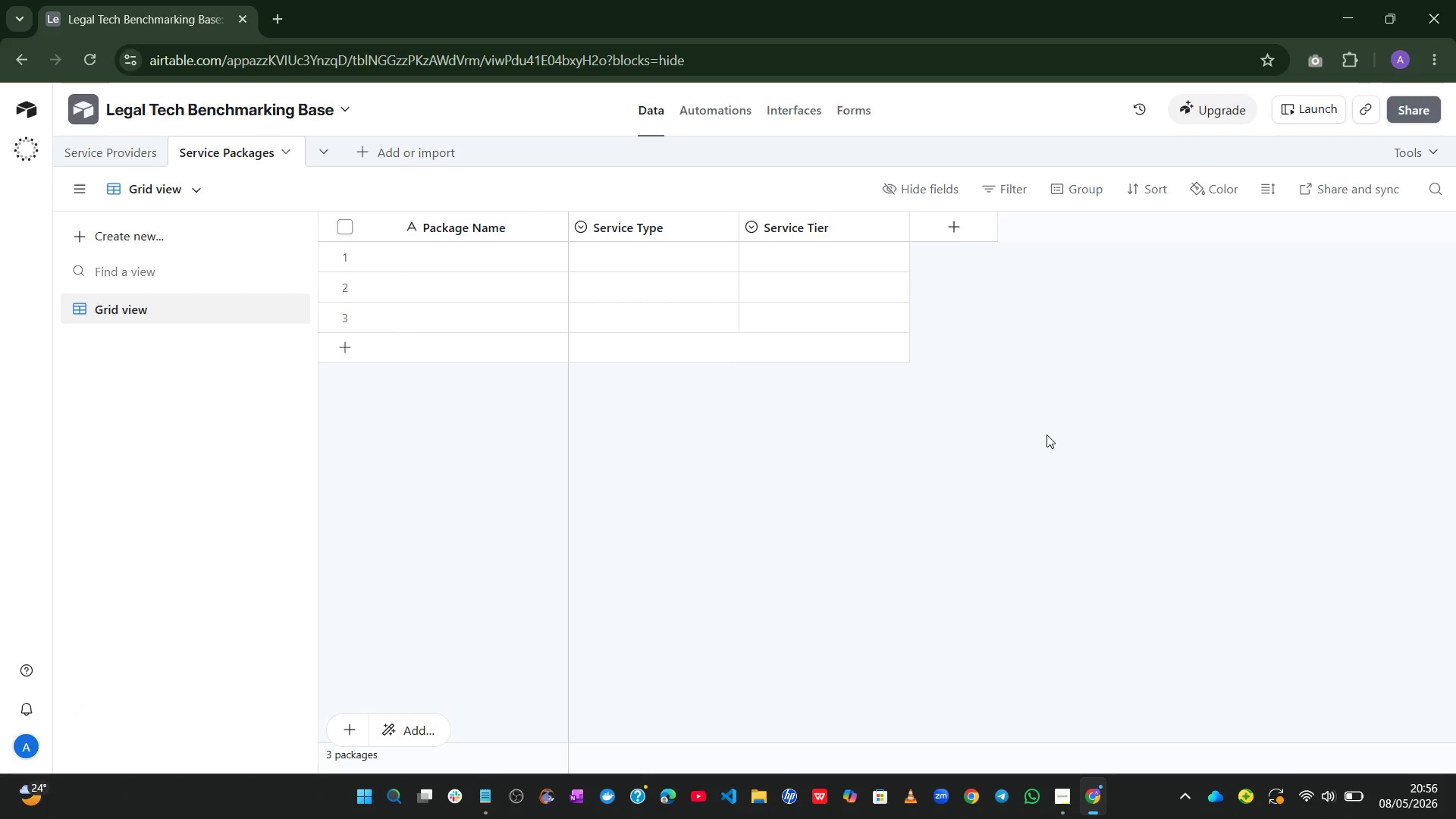 
left_click([964, 243])
 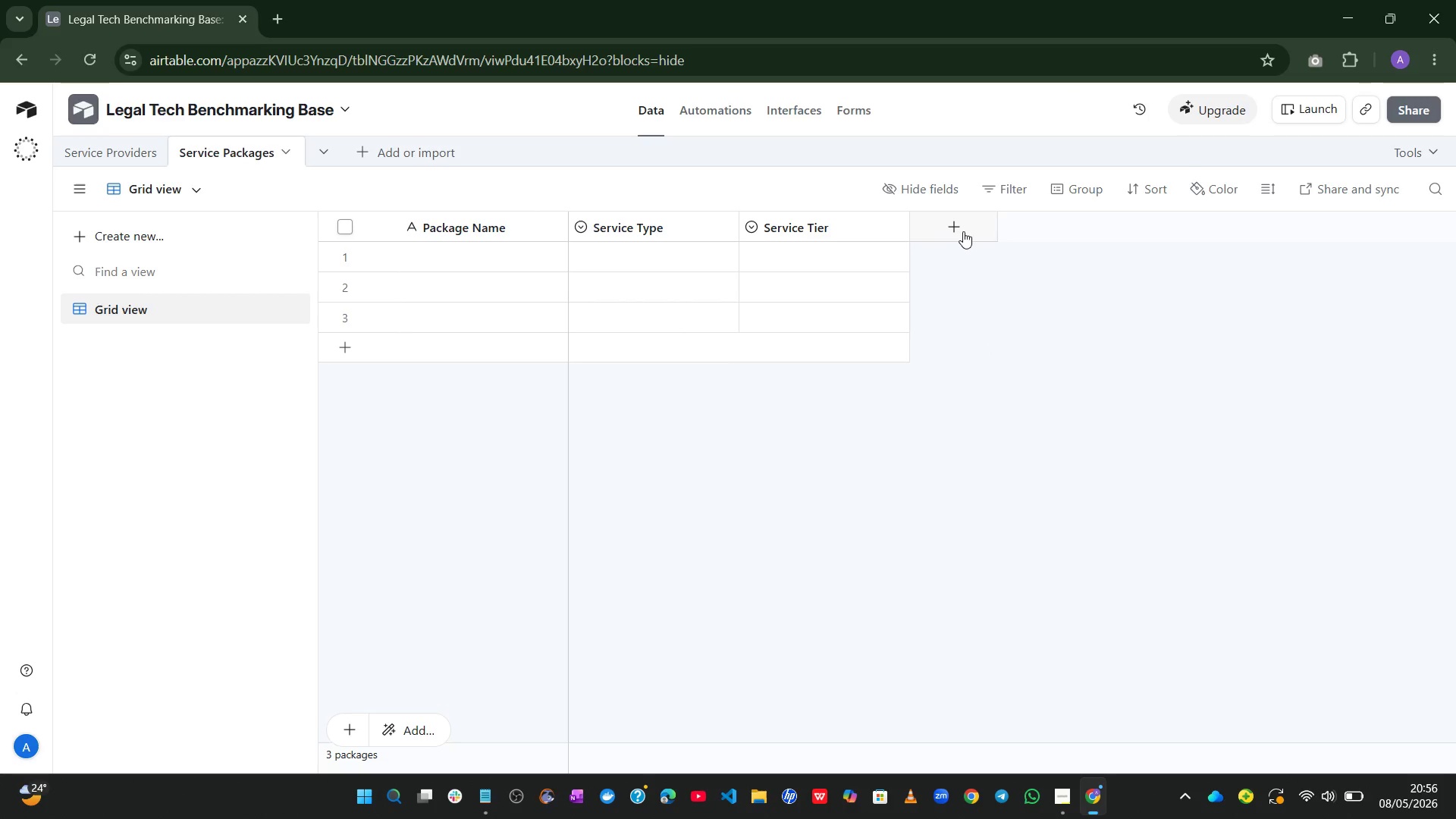 
left_click([963, 231])
 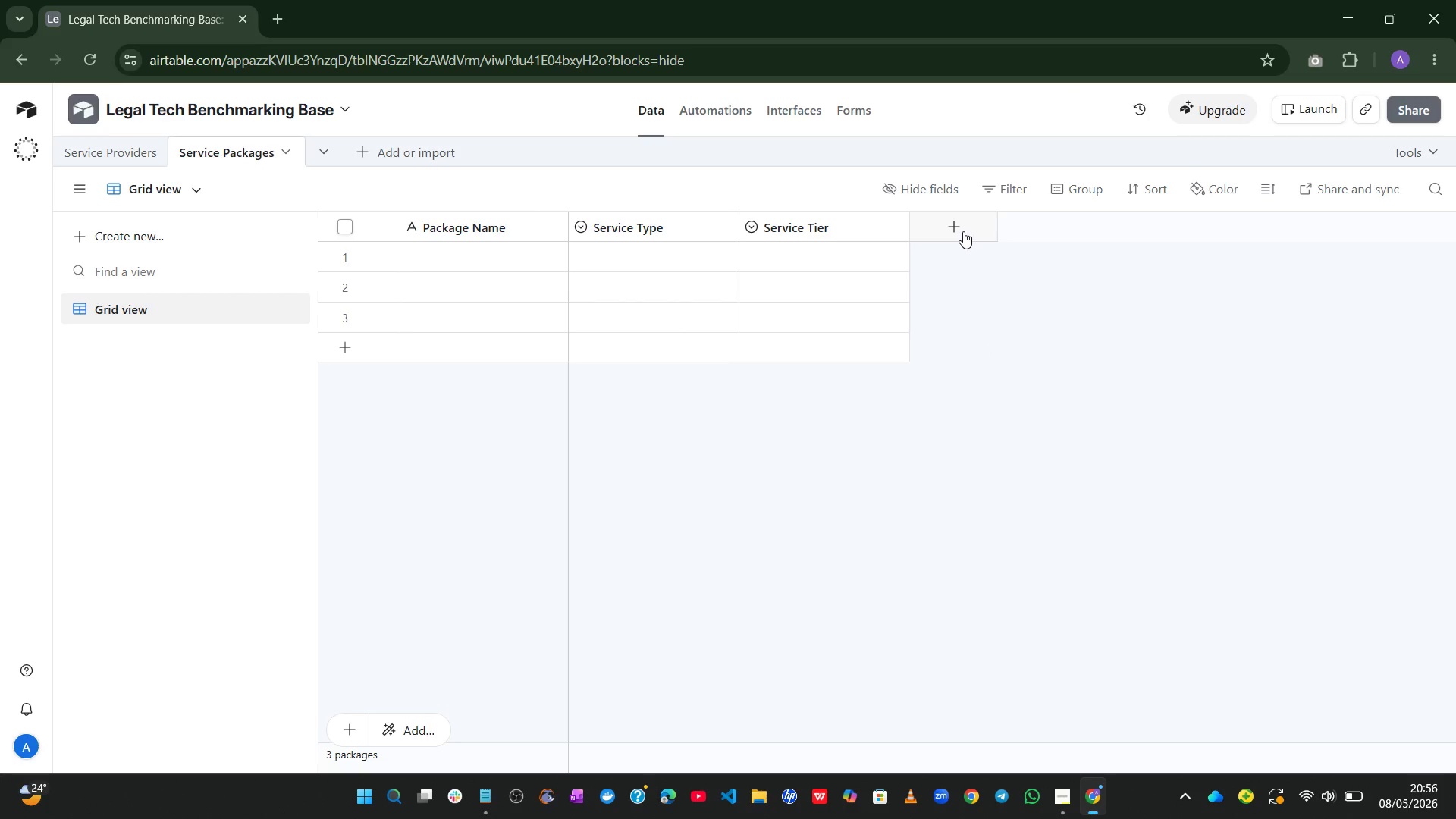 
mouse_move([968, 254])
 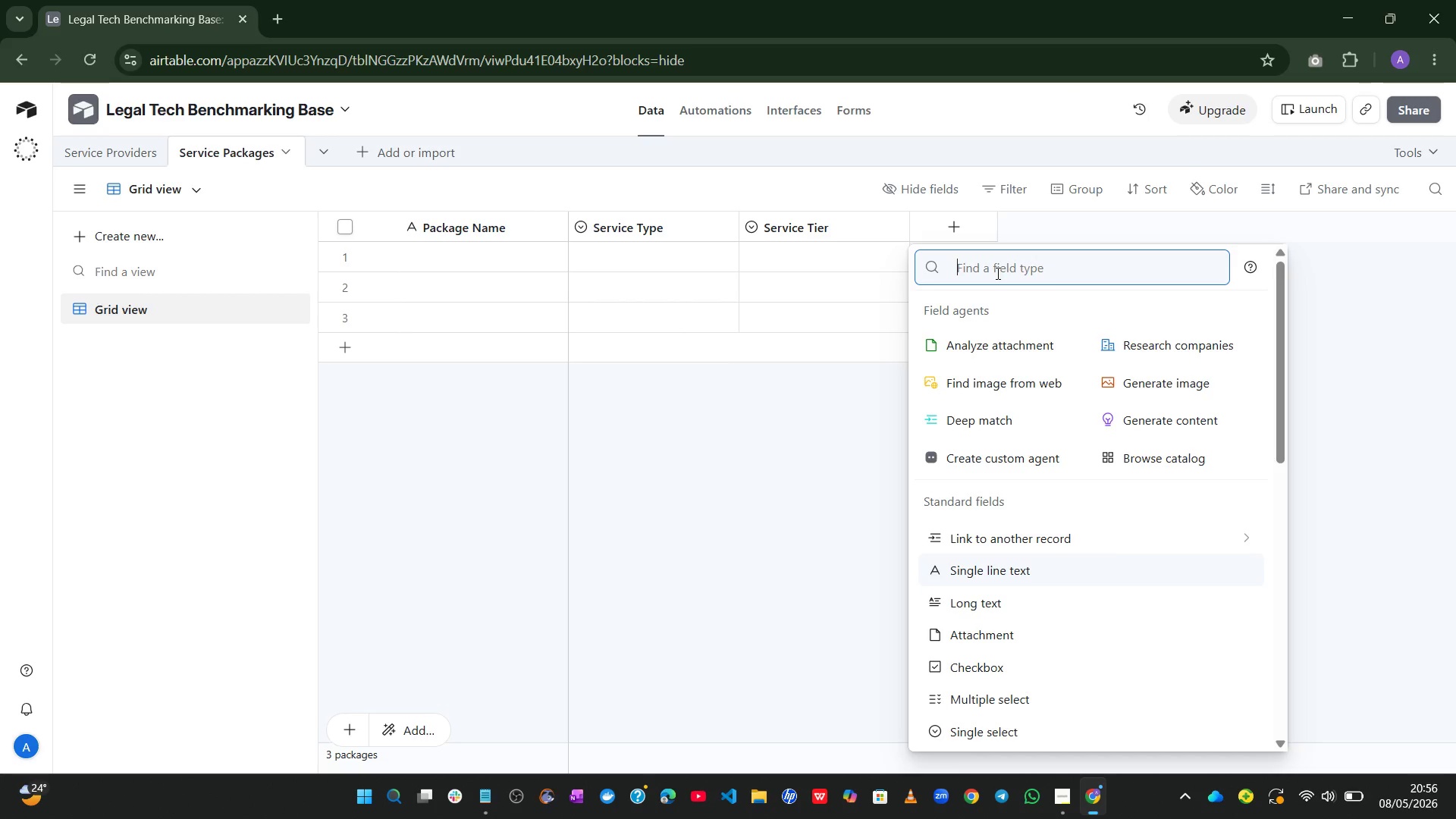 
key(C)
 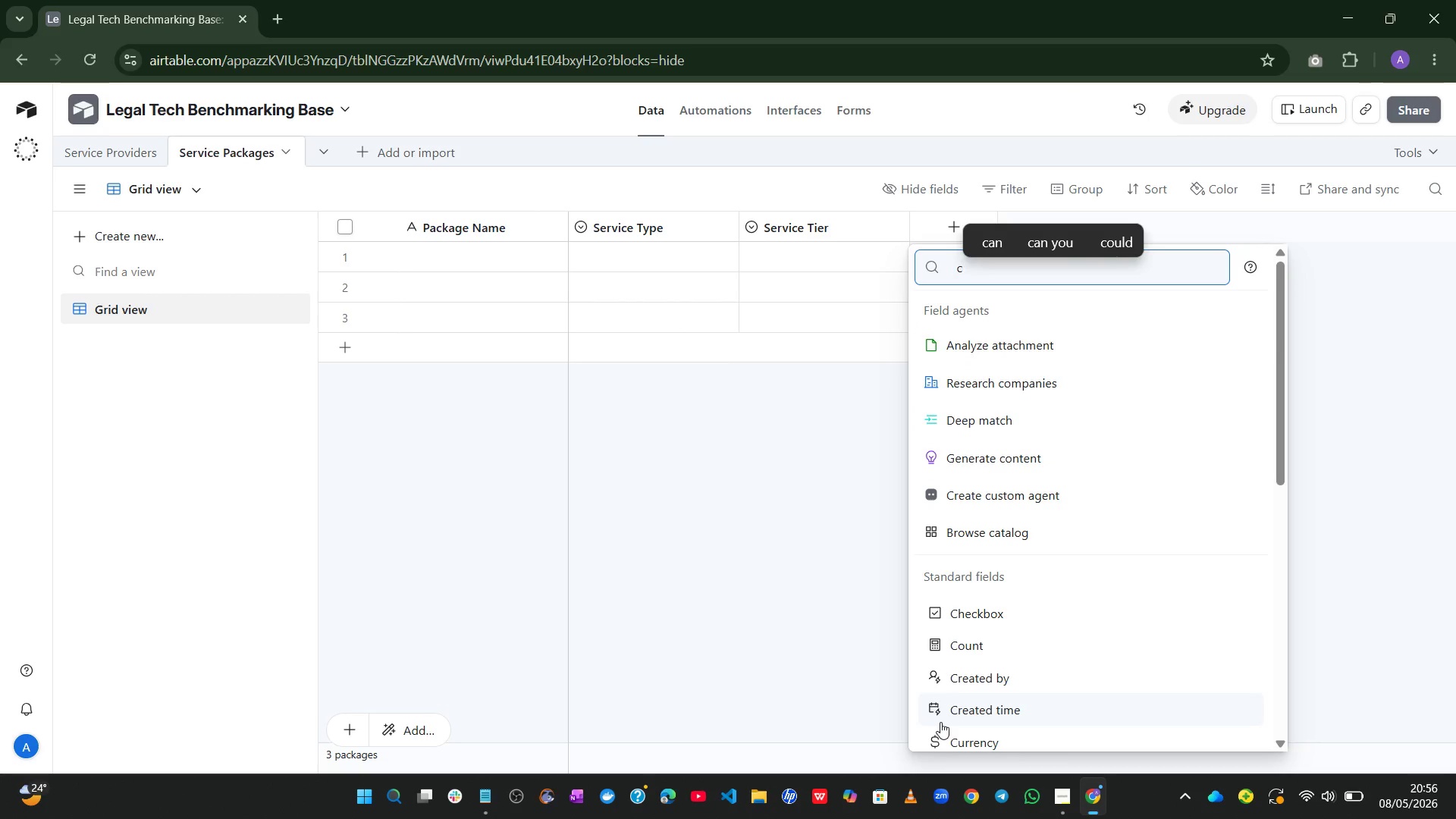 
left_click([971, 741])
 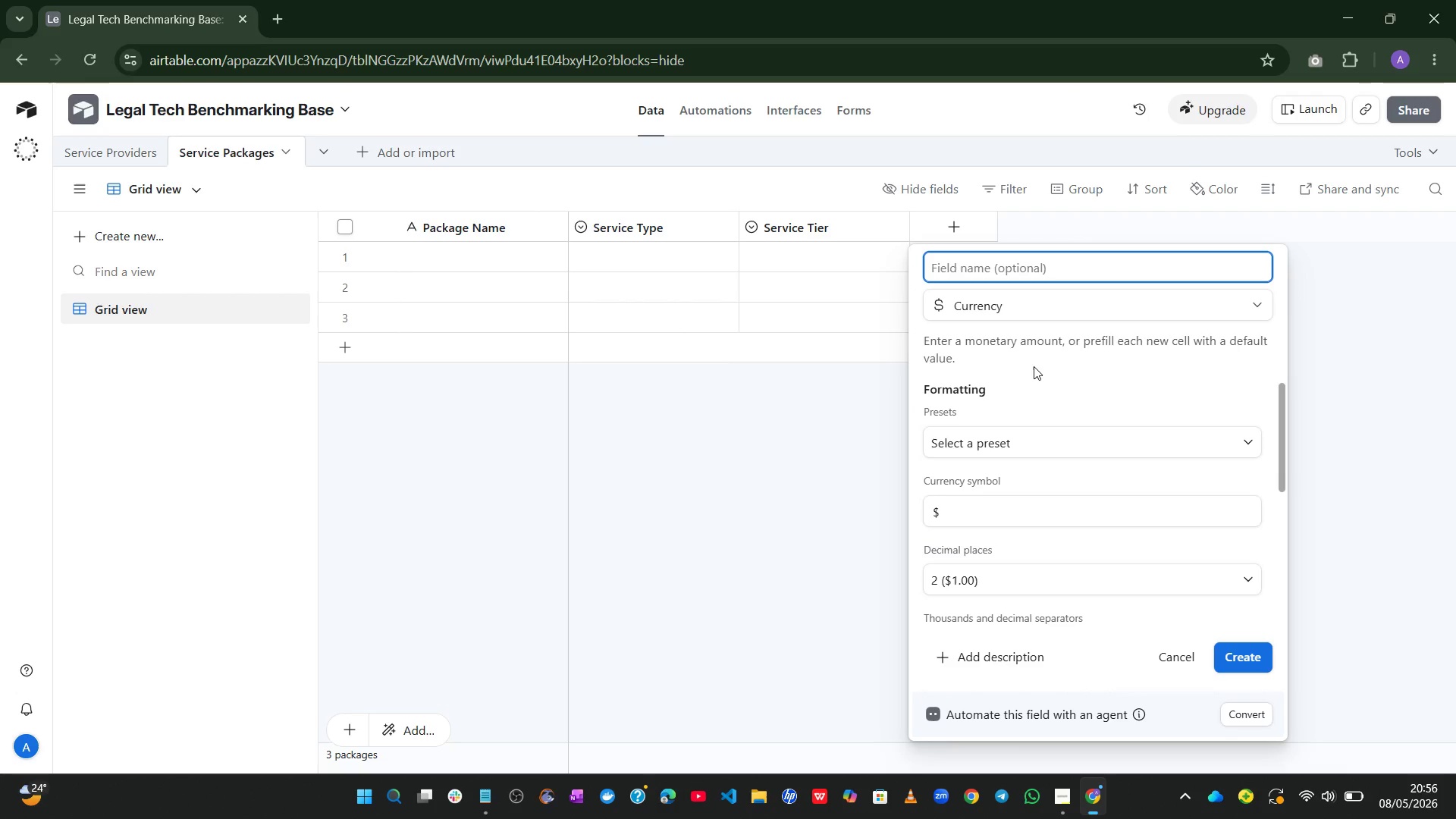 
wait(6.92)
 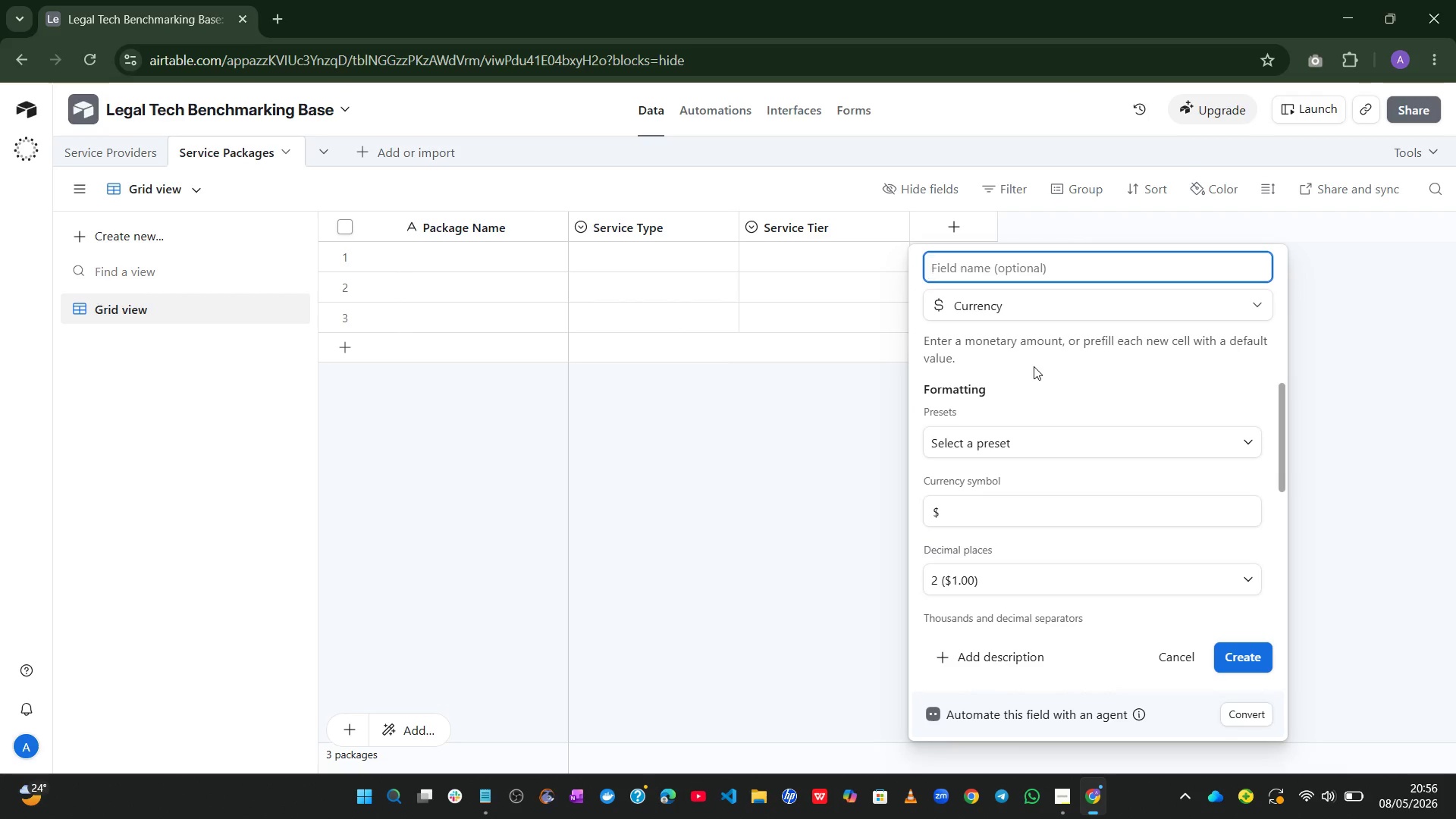 
type(Base Price)
 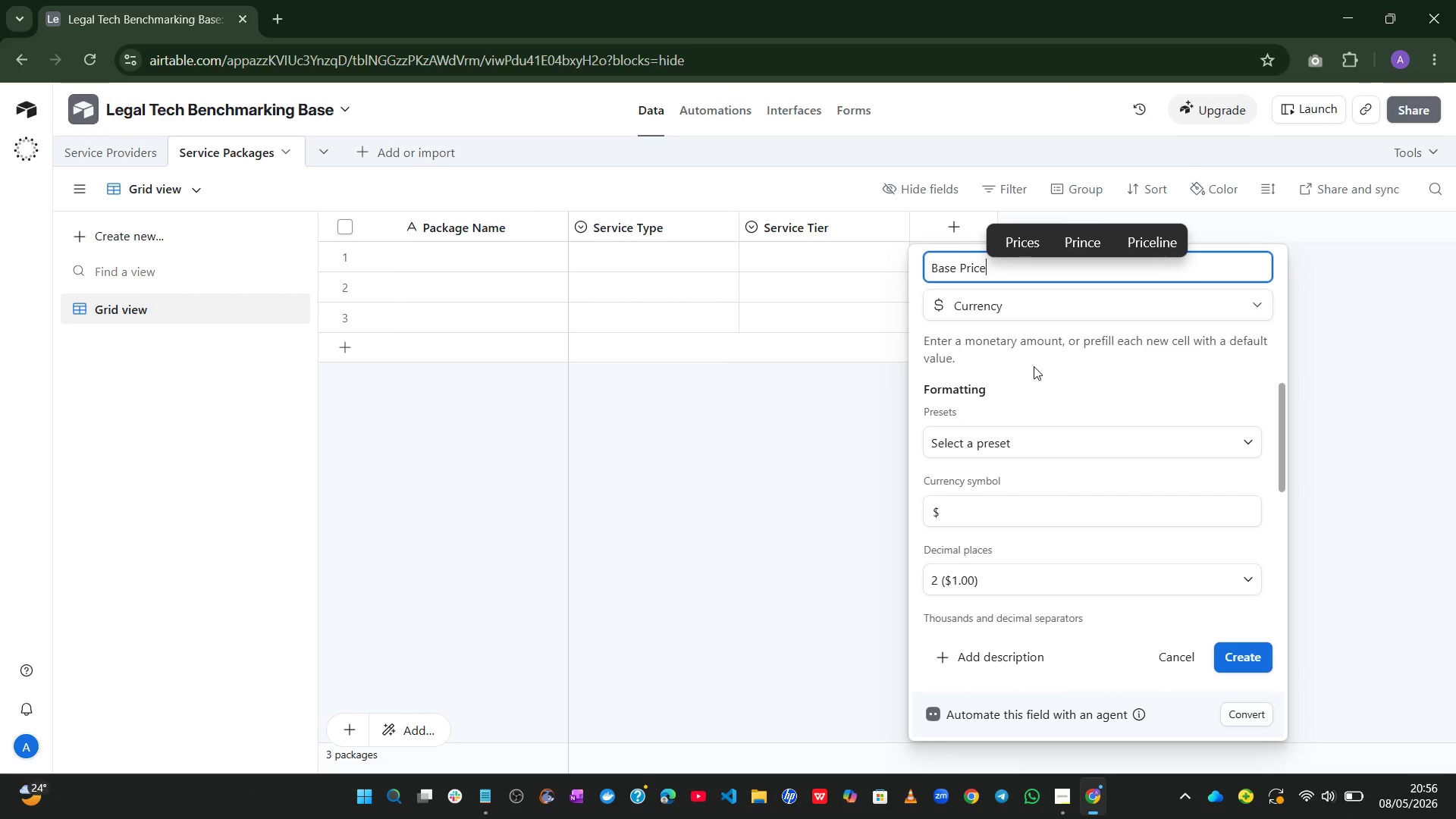 
wait(5.73)
 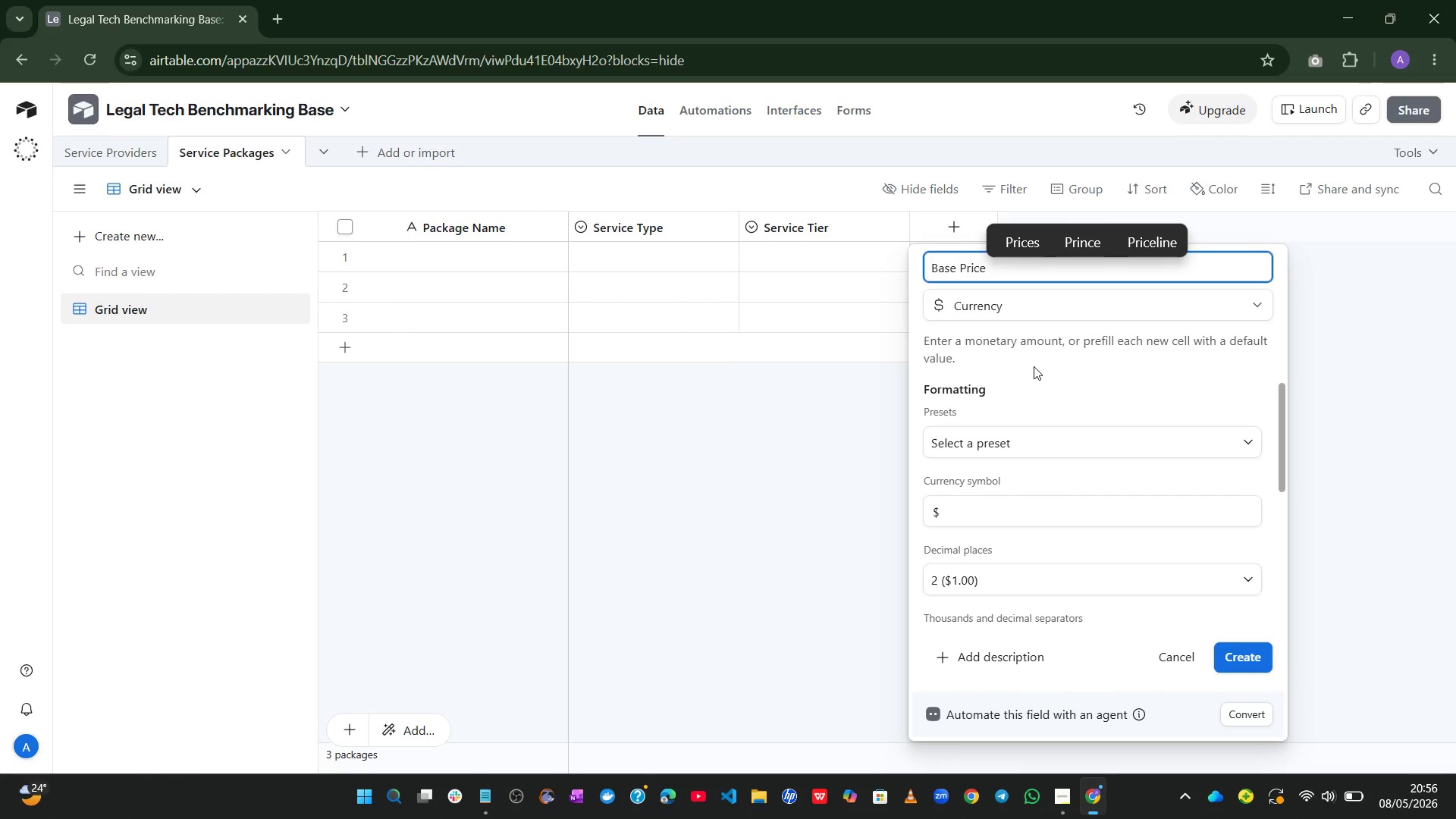 
key(Enter)
 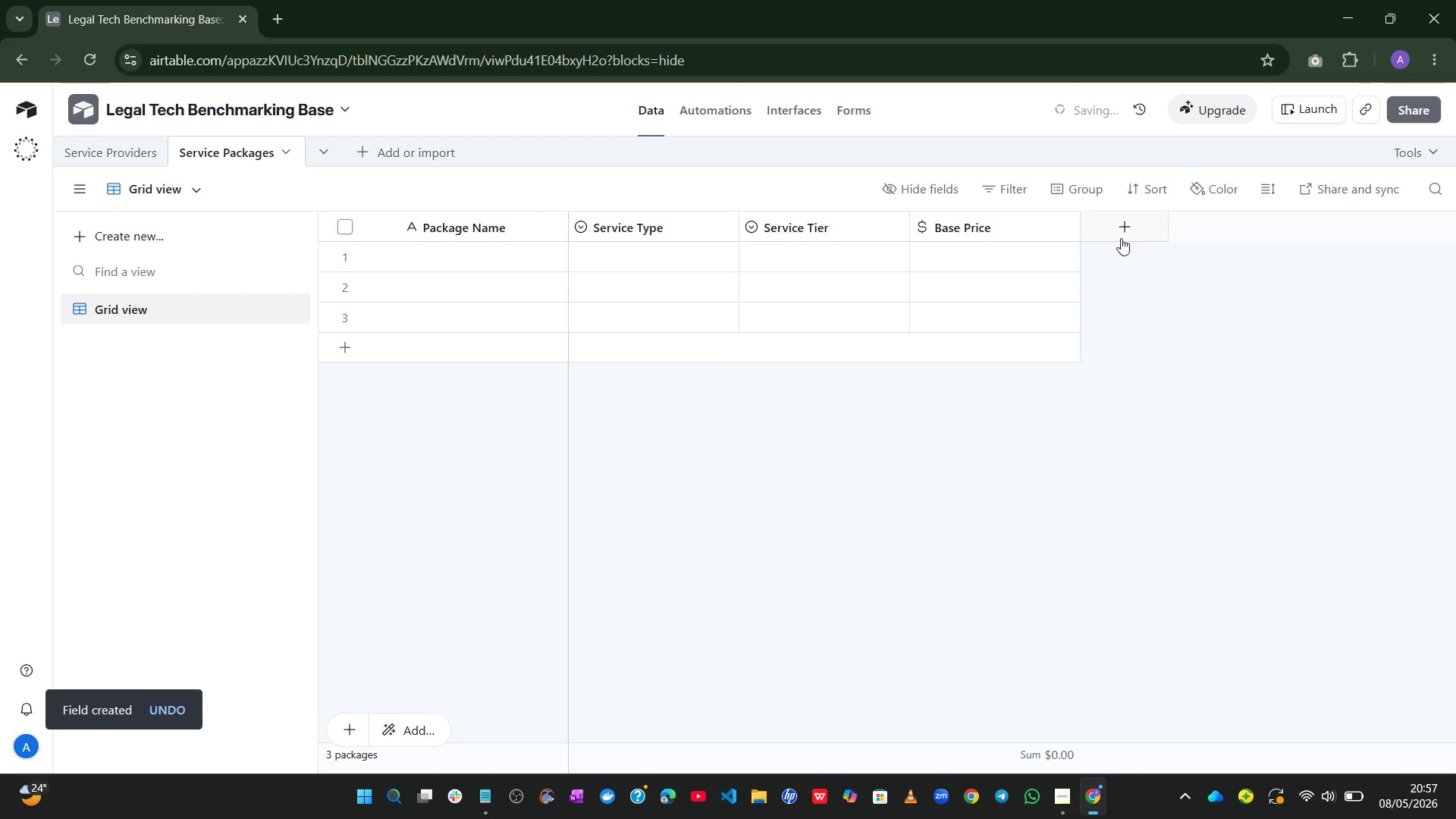 
left_click([1120, 237])
 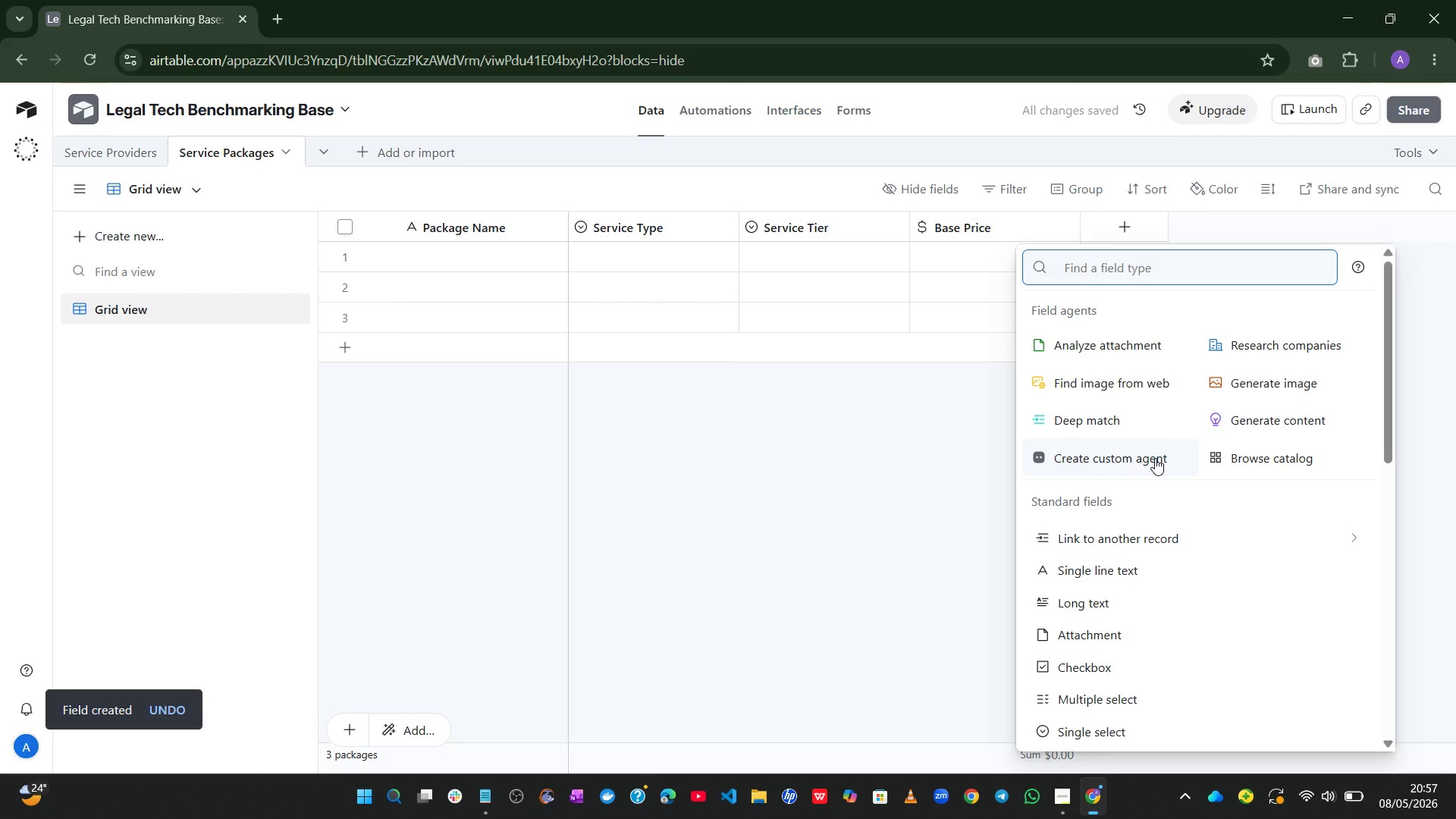 
wait(5.48)
 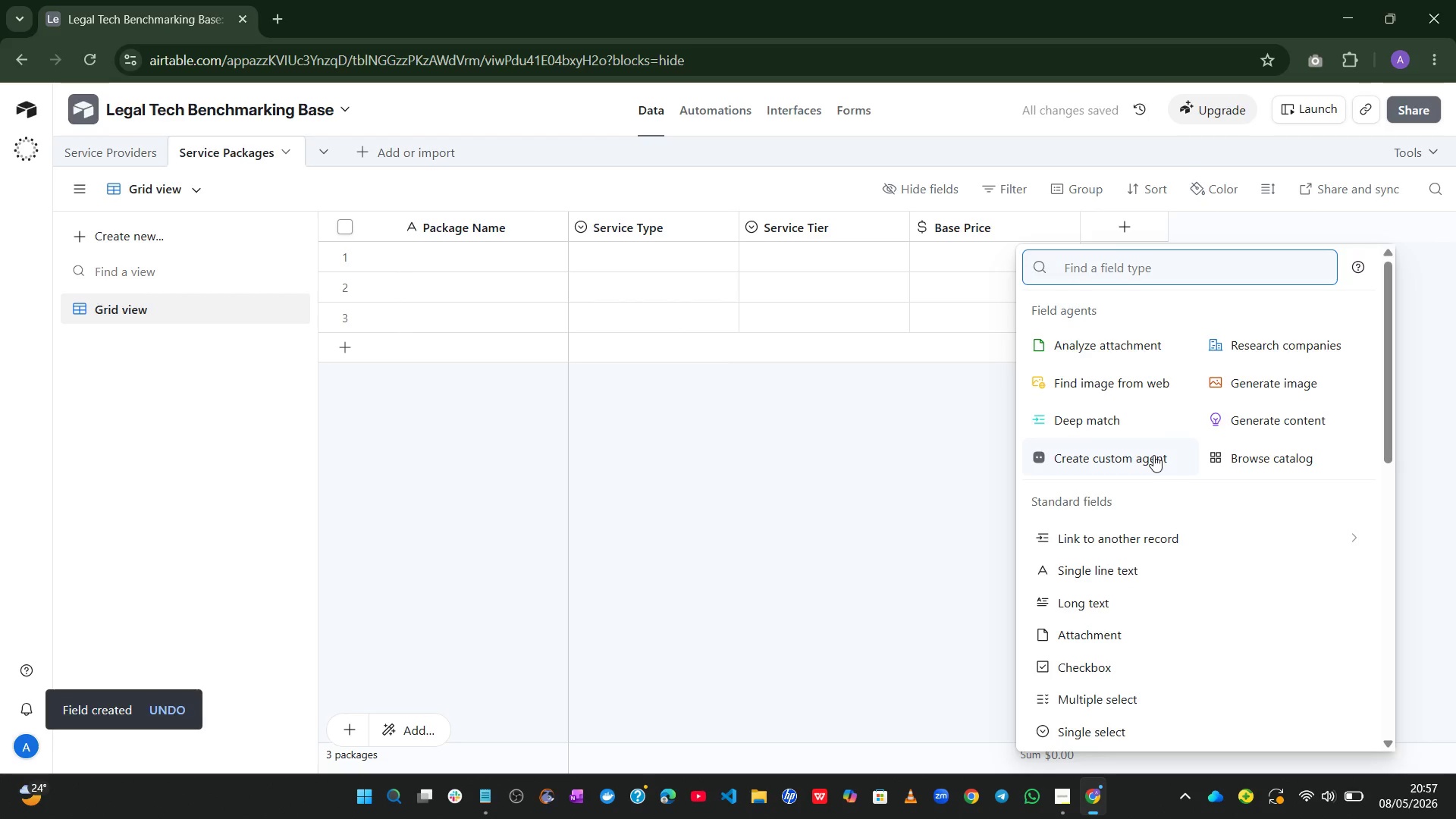 
left_click([1126, 739])
 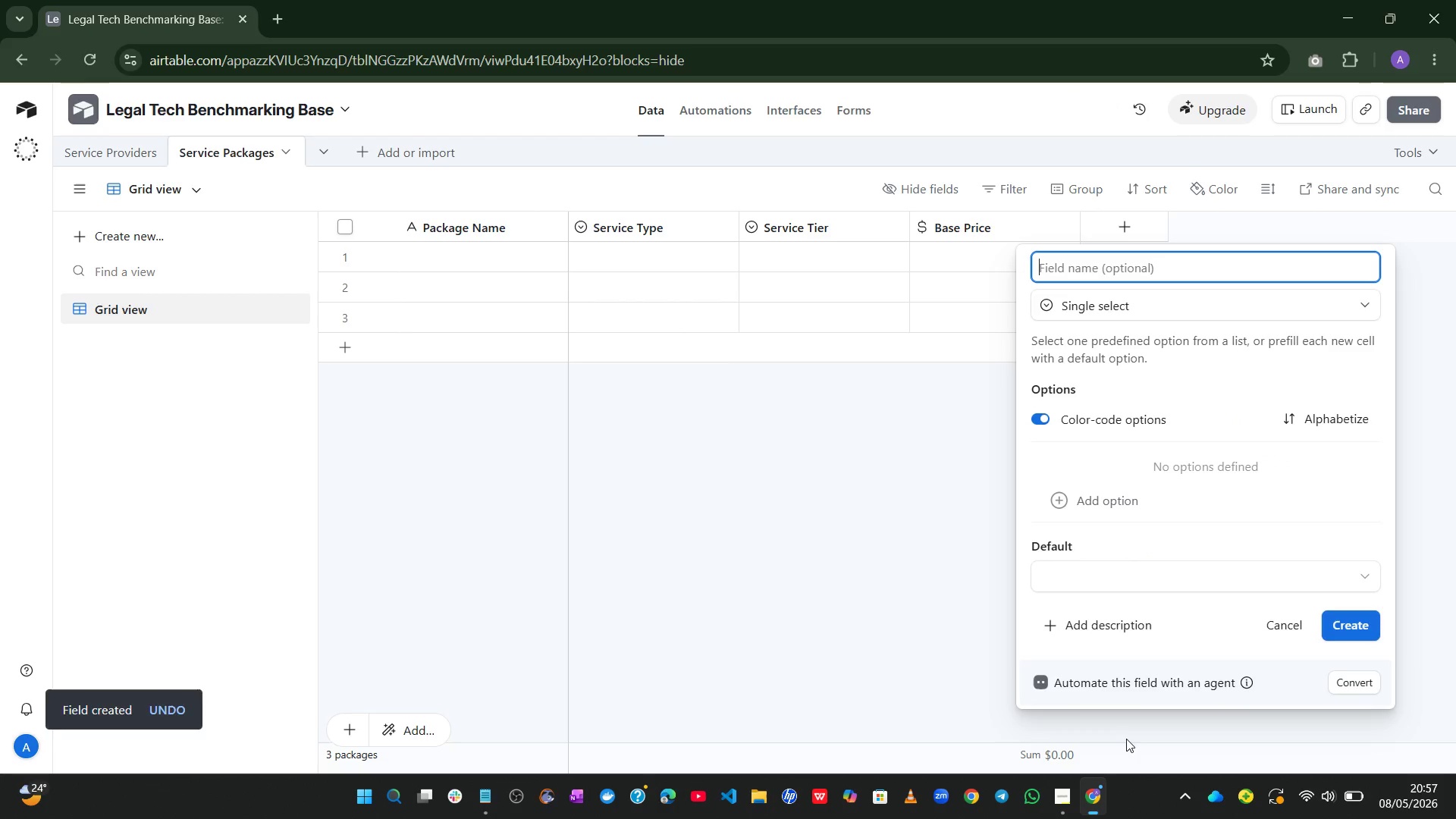 
type(BillingFrequency)
 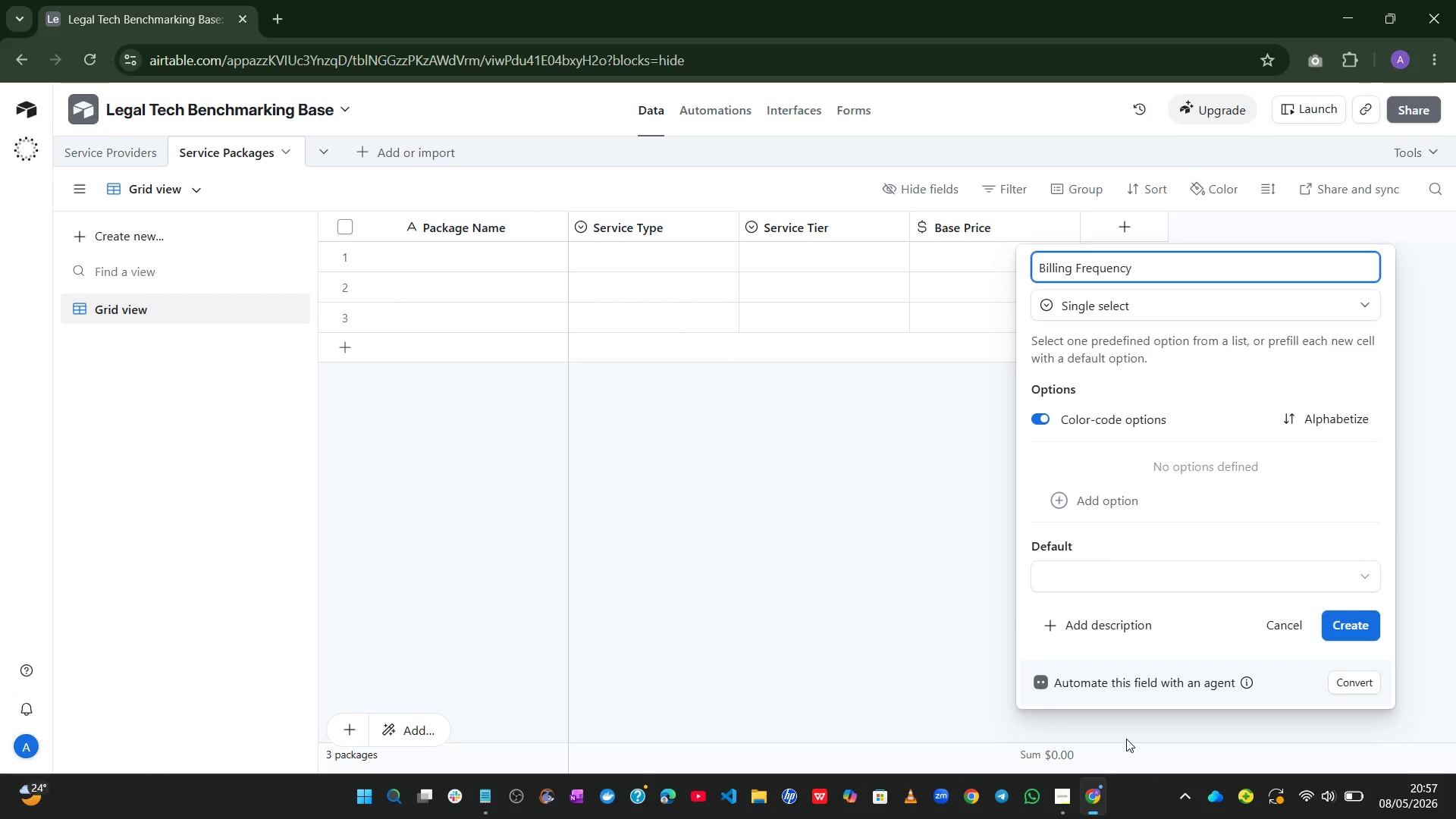 
hold_key(key=Space, duration=0.31)
 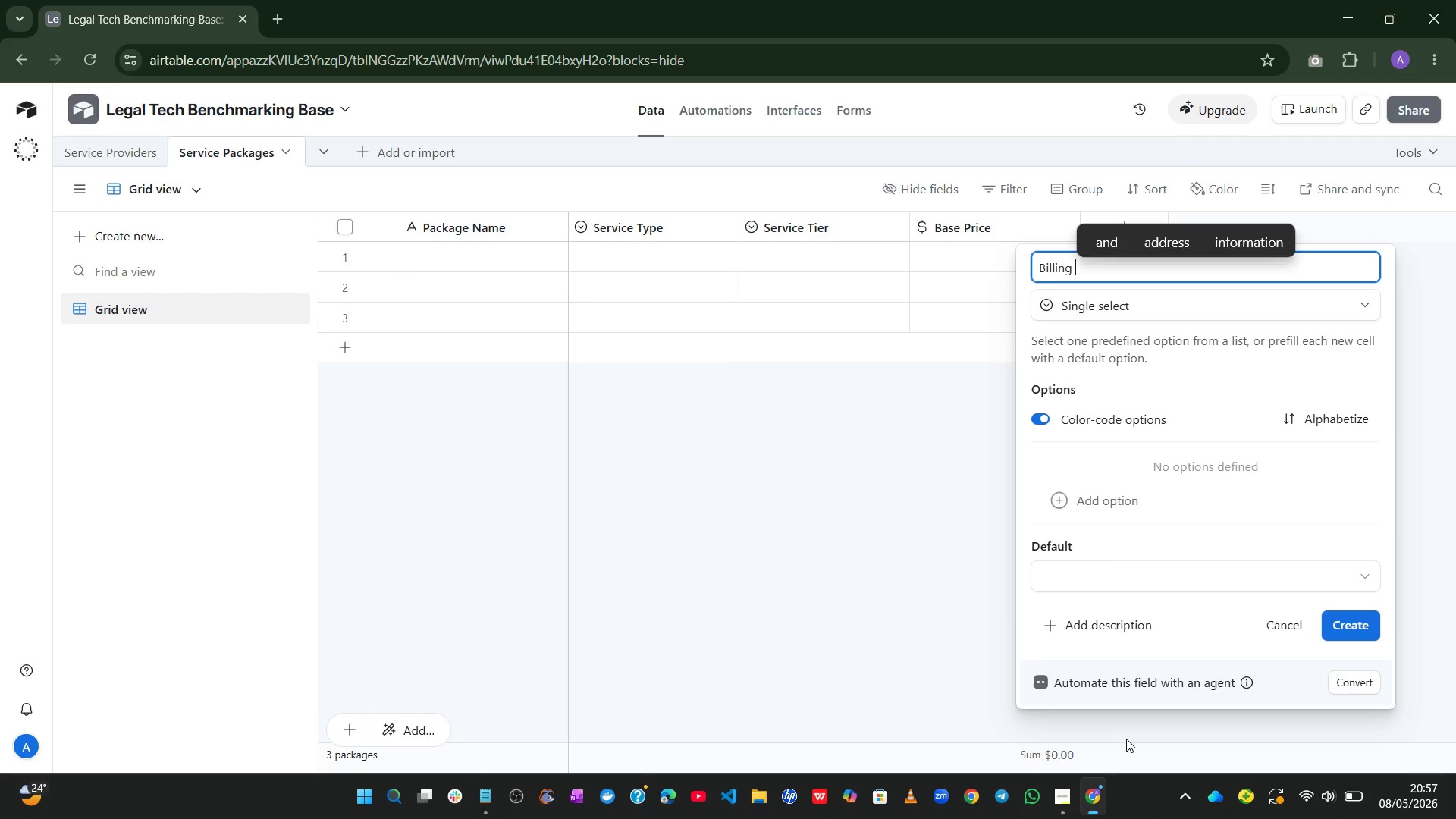 
wait(10.11)
 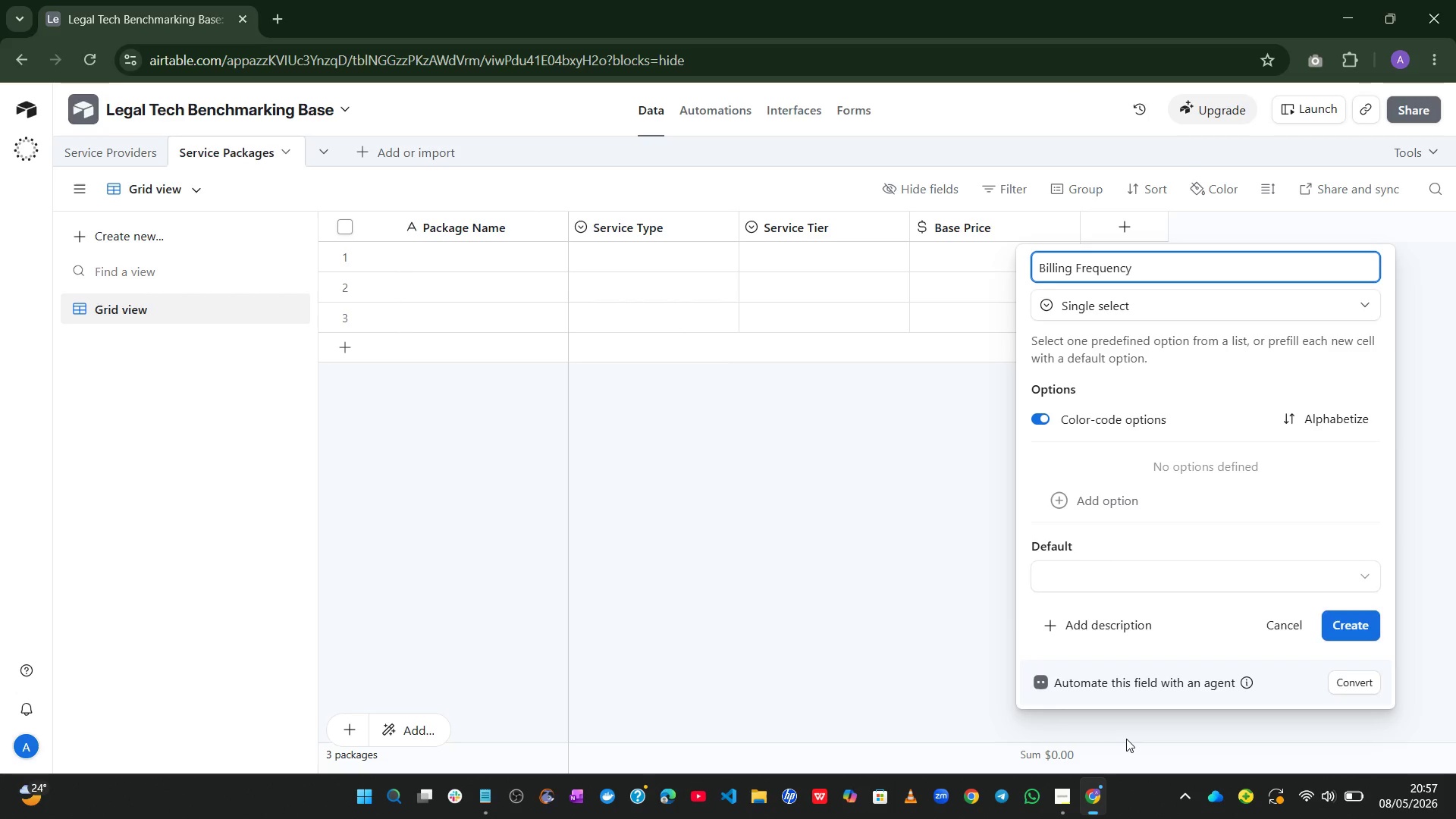 
left_click([1362, 626])
 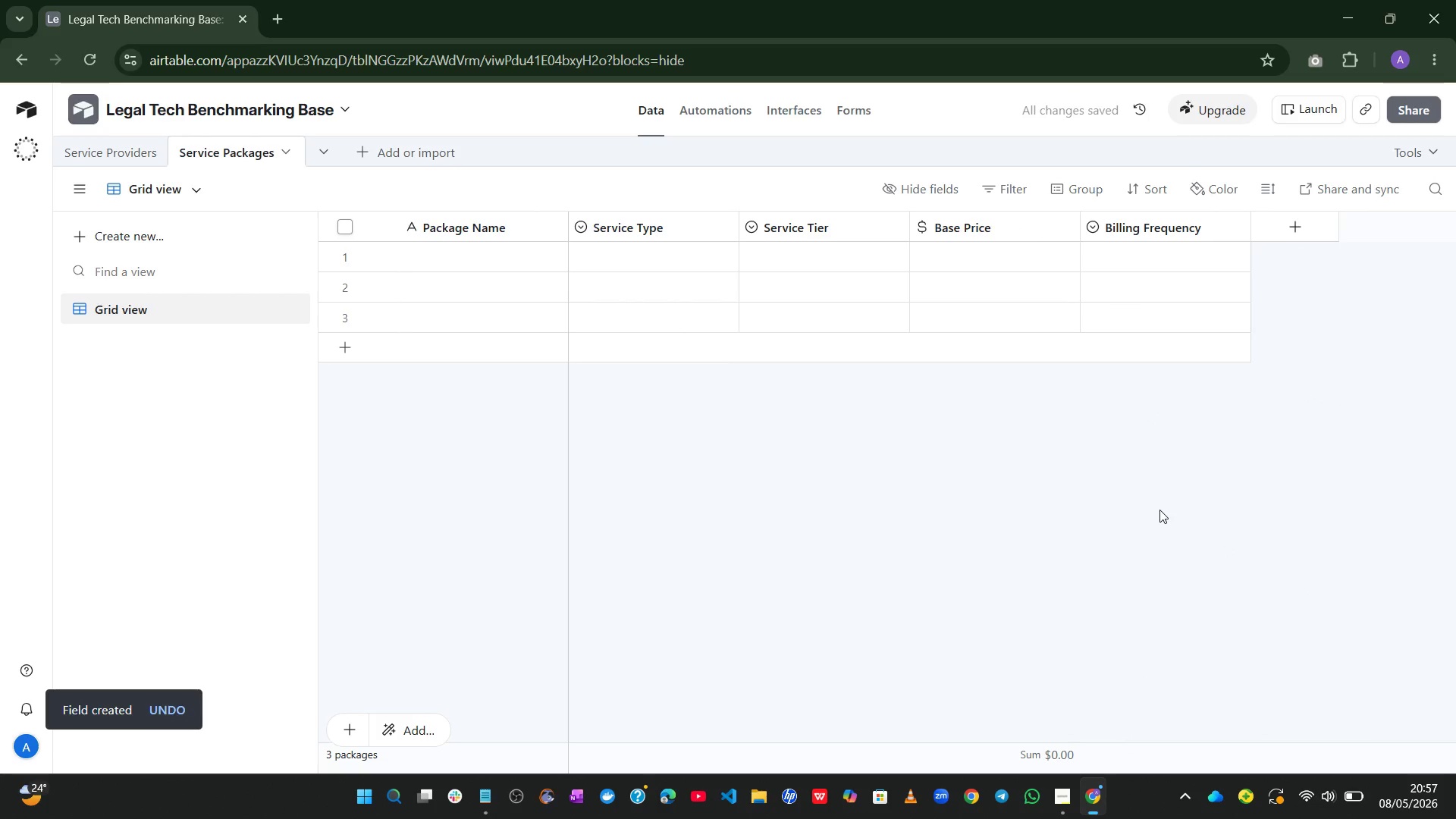 
wait(8.58)
 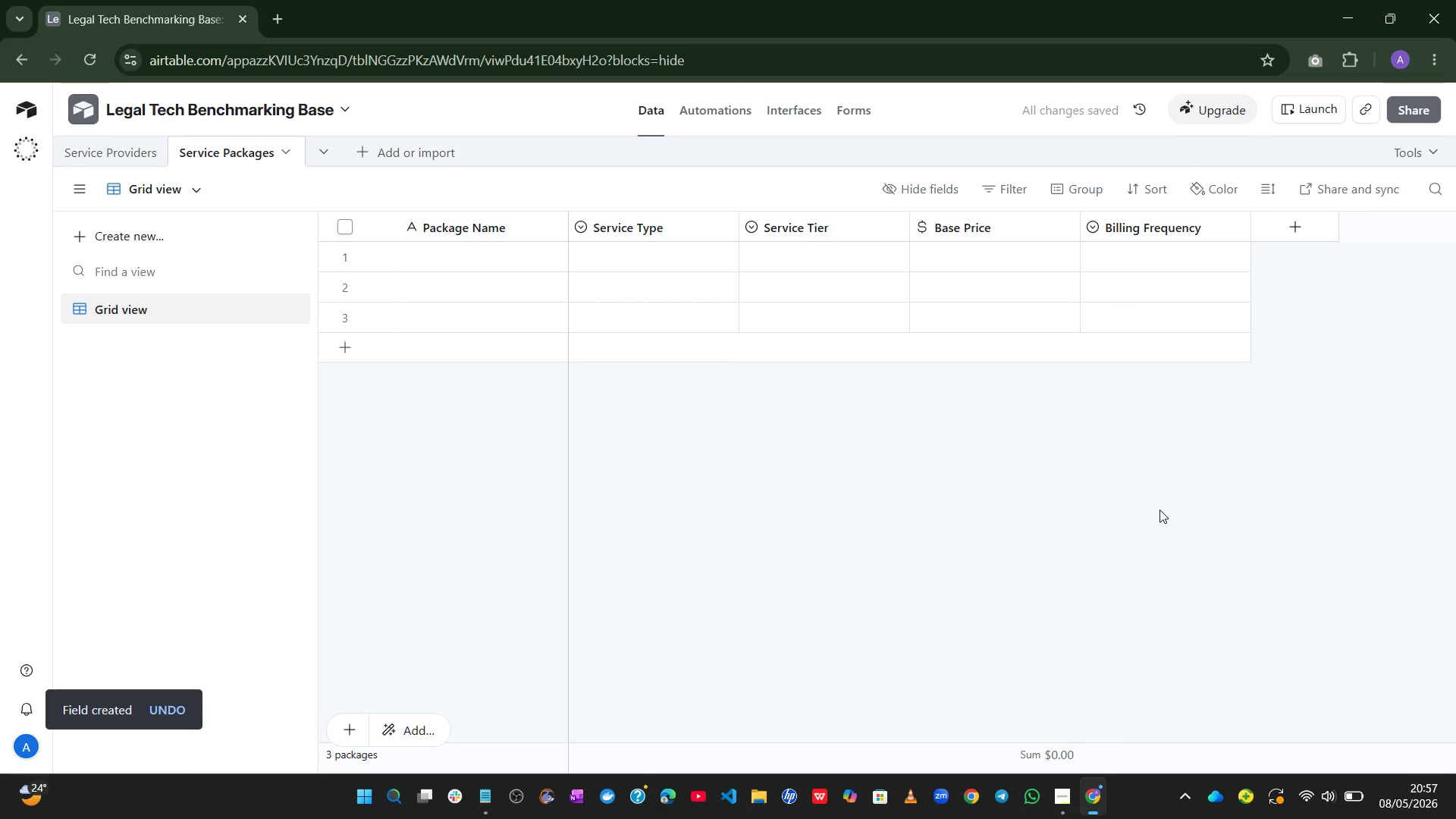 
left_click([1280, 231])
 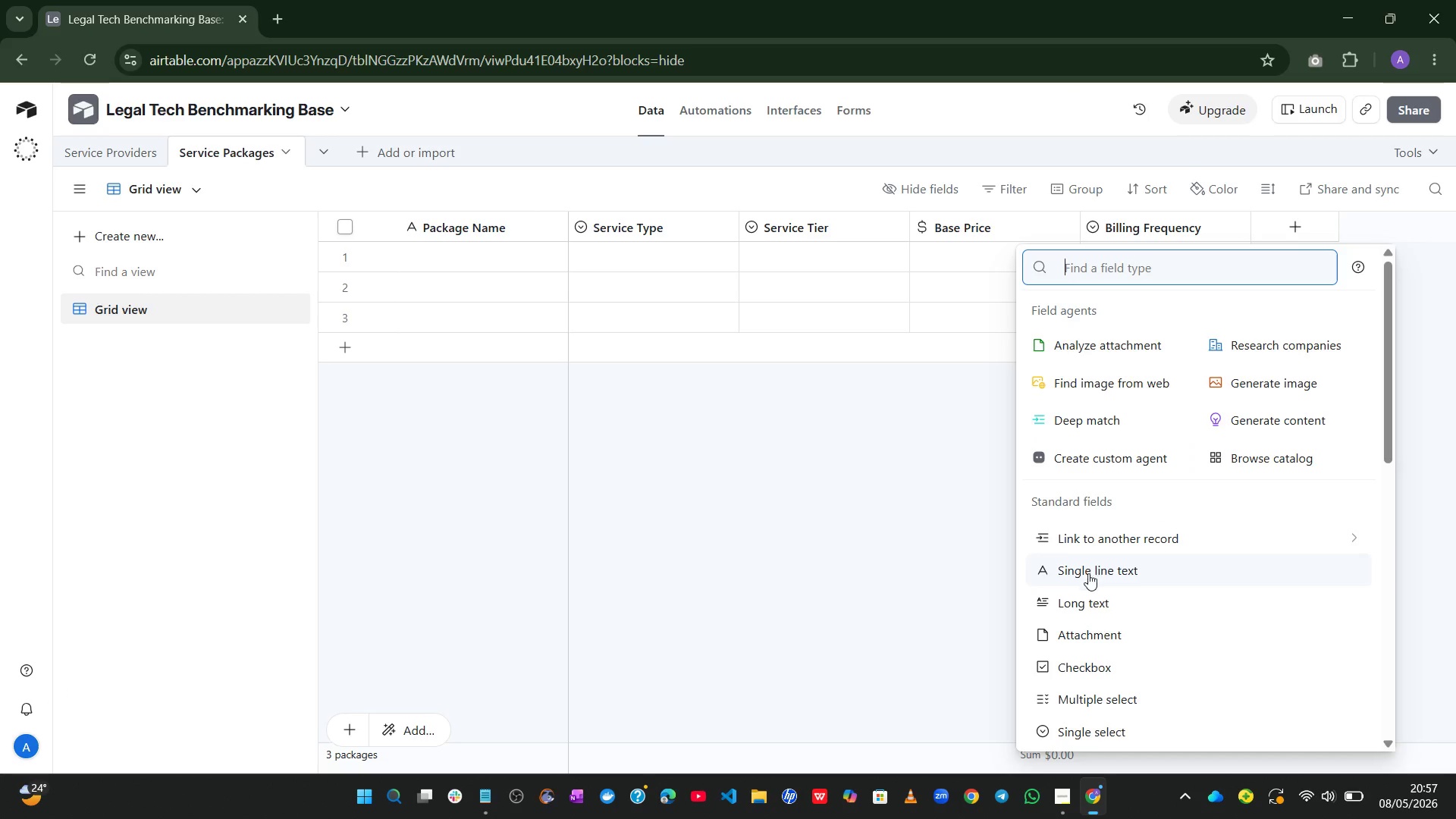 
left_click([1084, 595])
 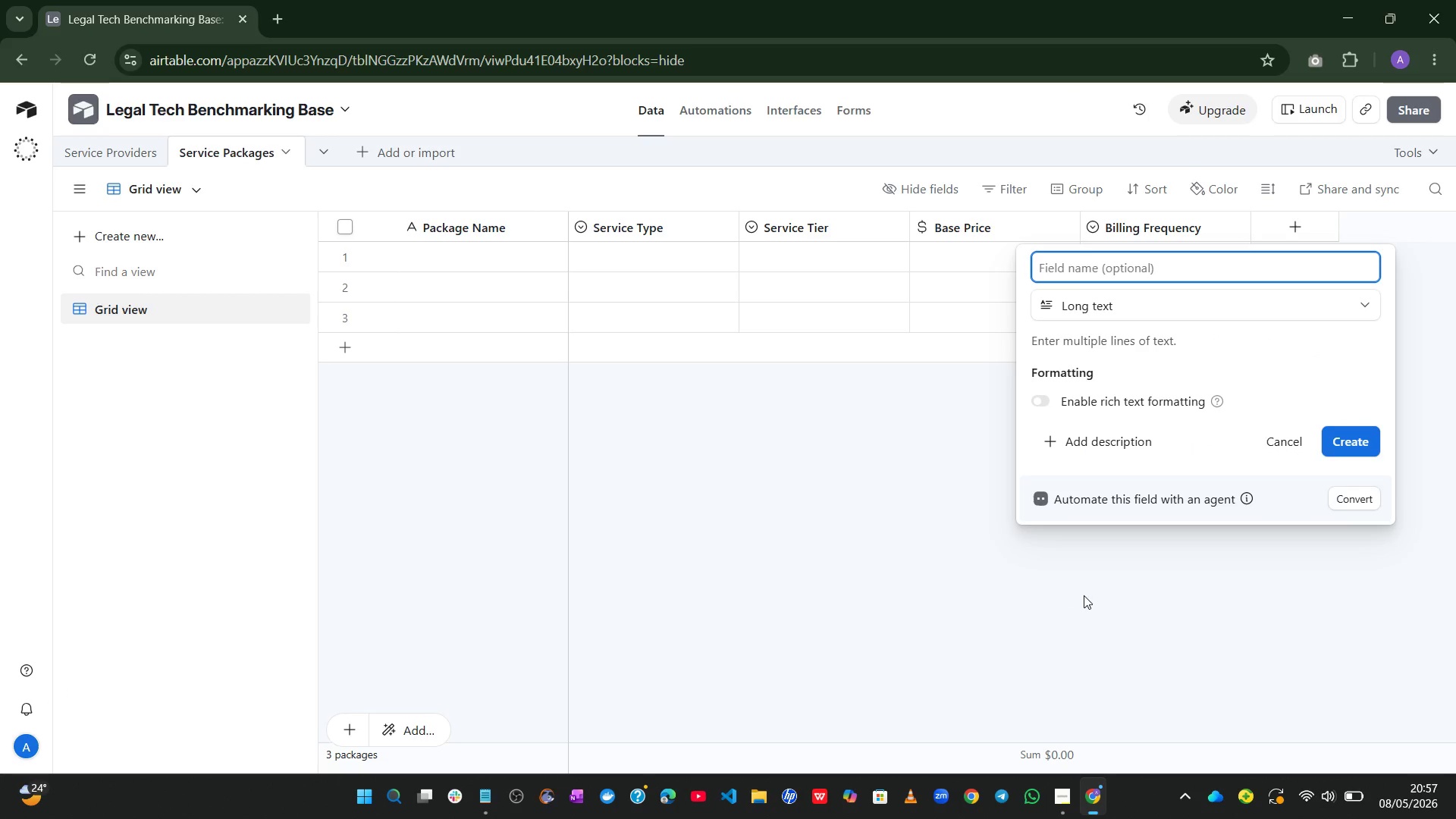 
type(Feature List)
 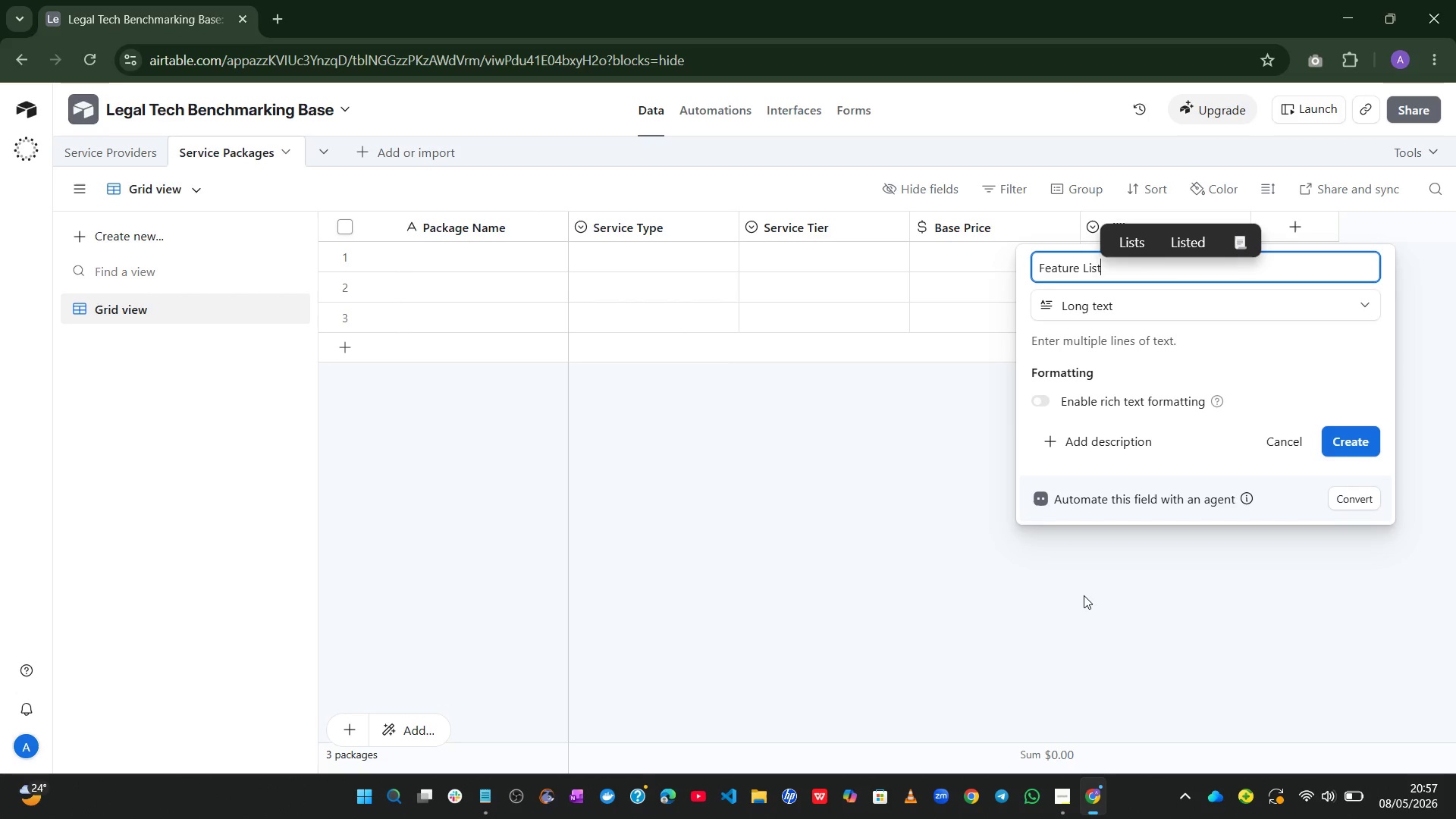 
left_click([1345, 445])
 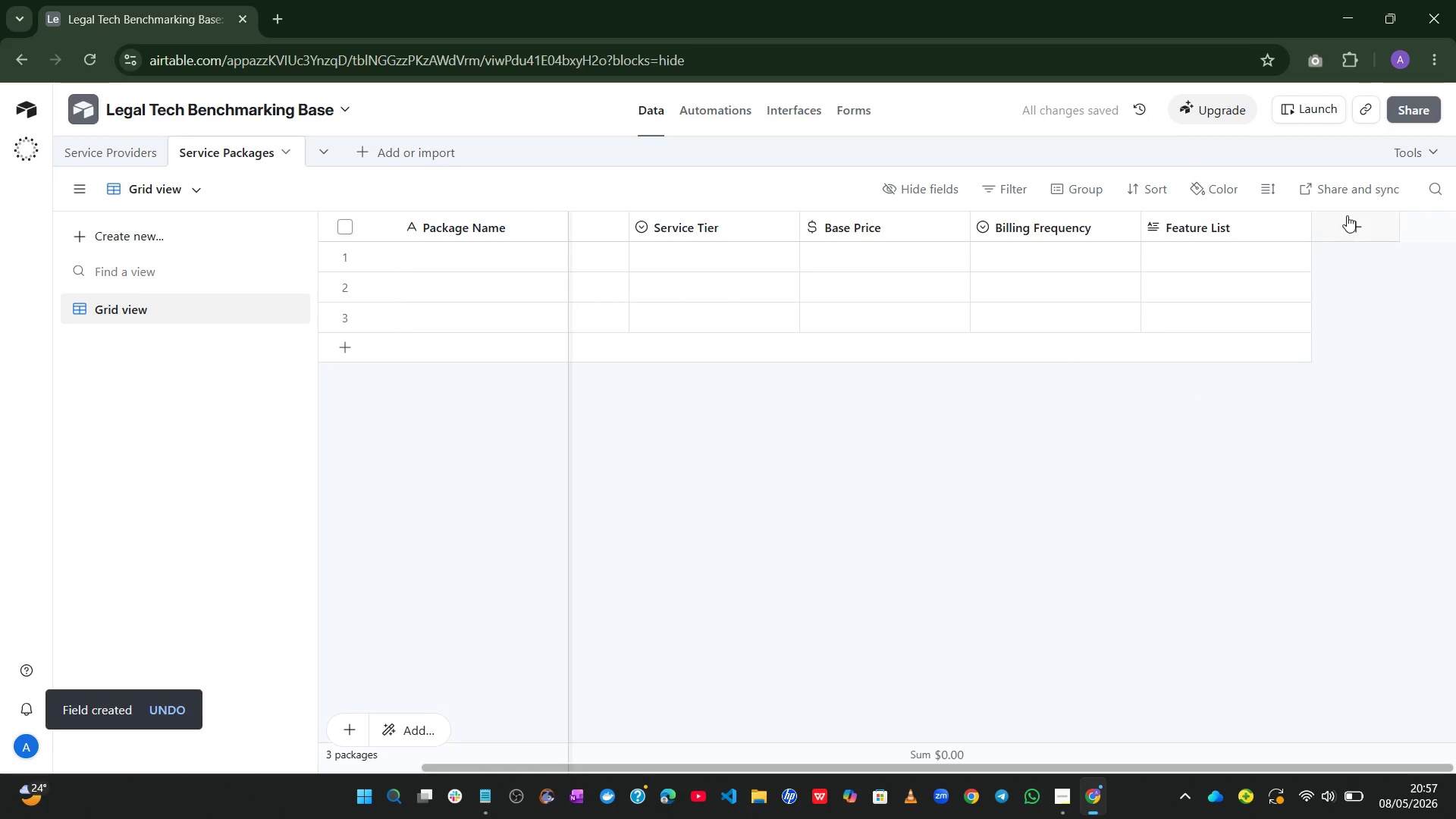 
left_click([1347, 215])
 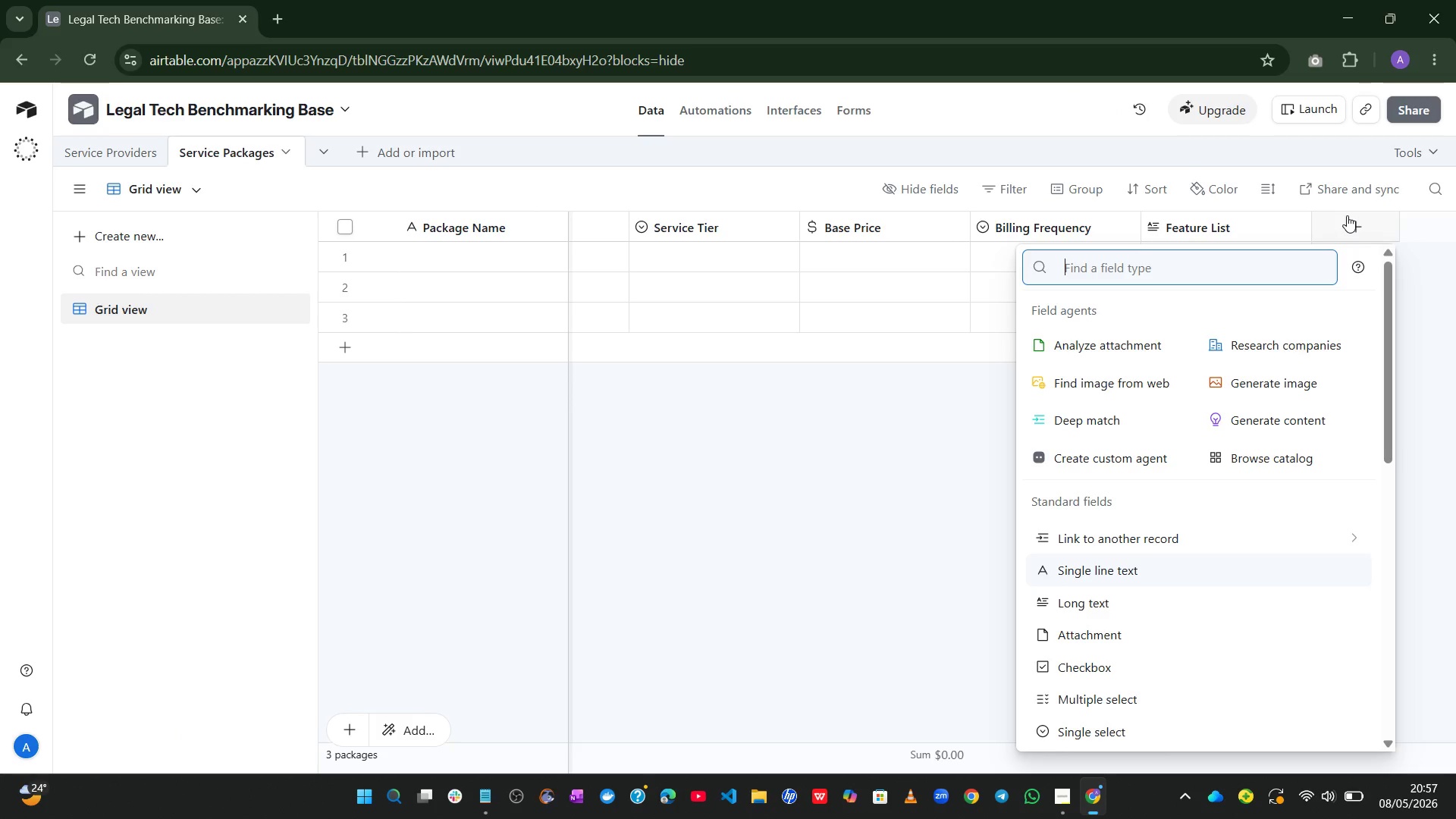 
wait(14.08)
 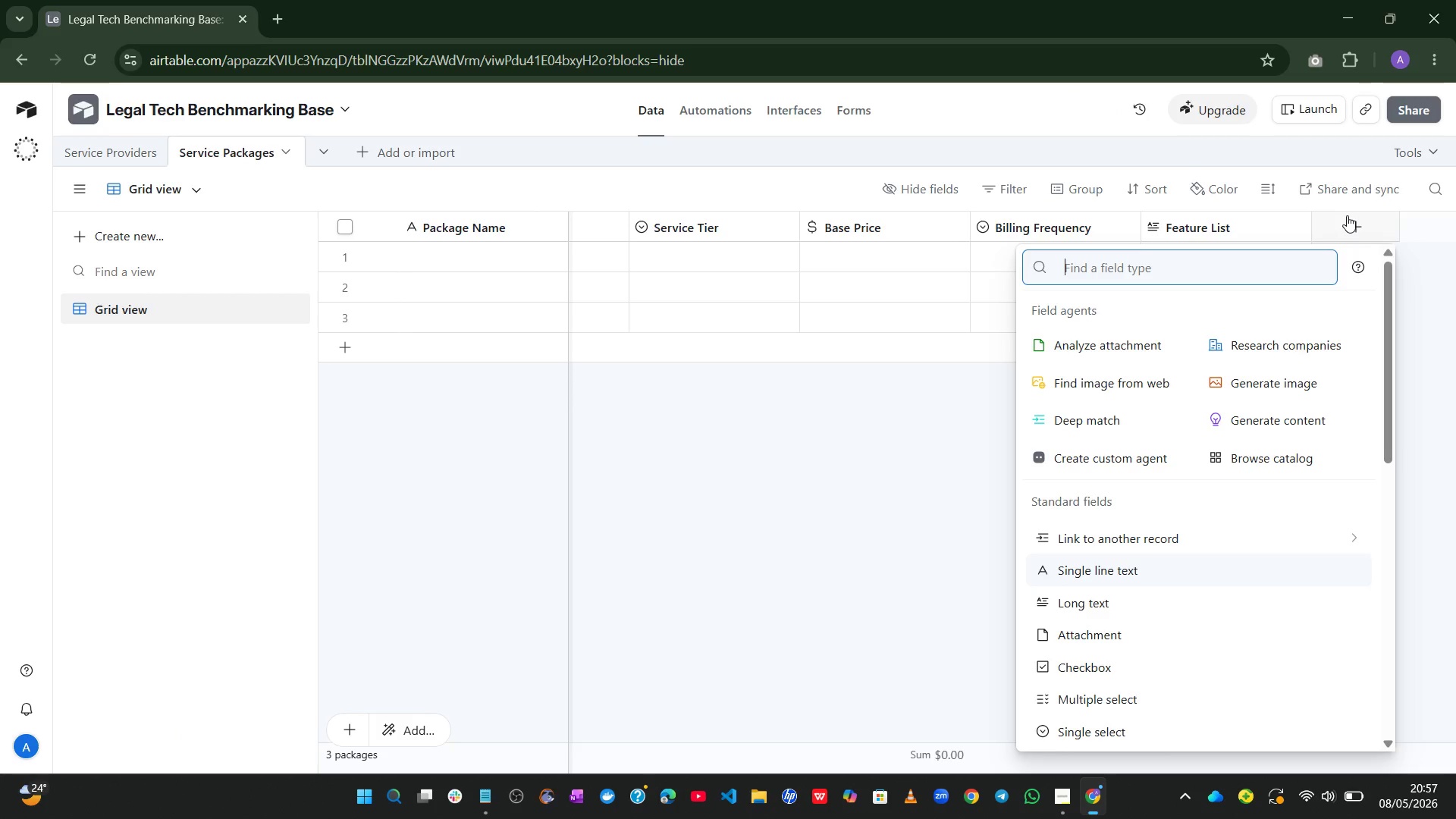 
left_click([1153, 684])
 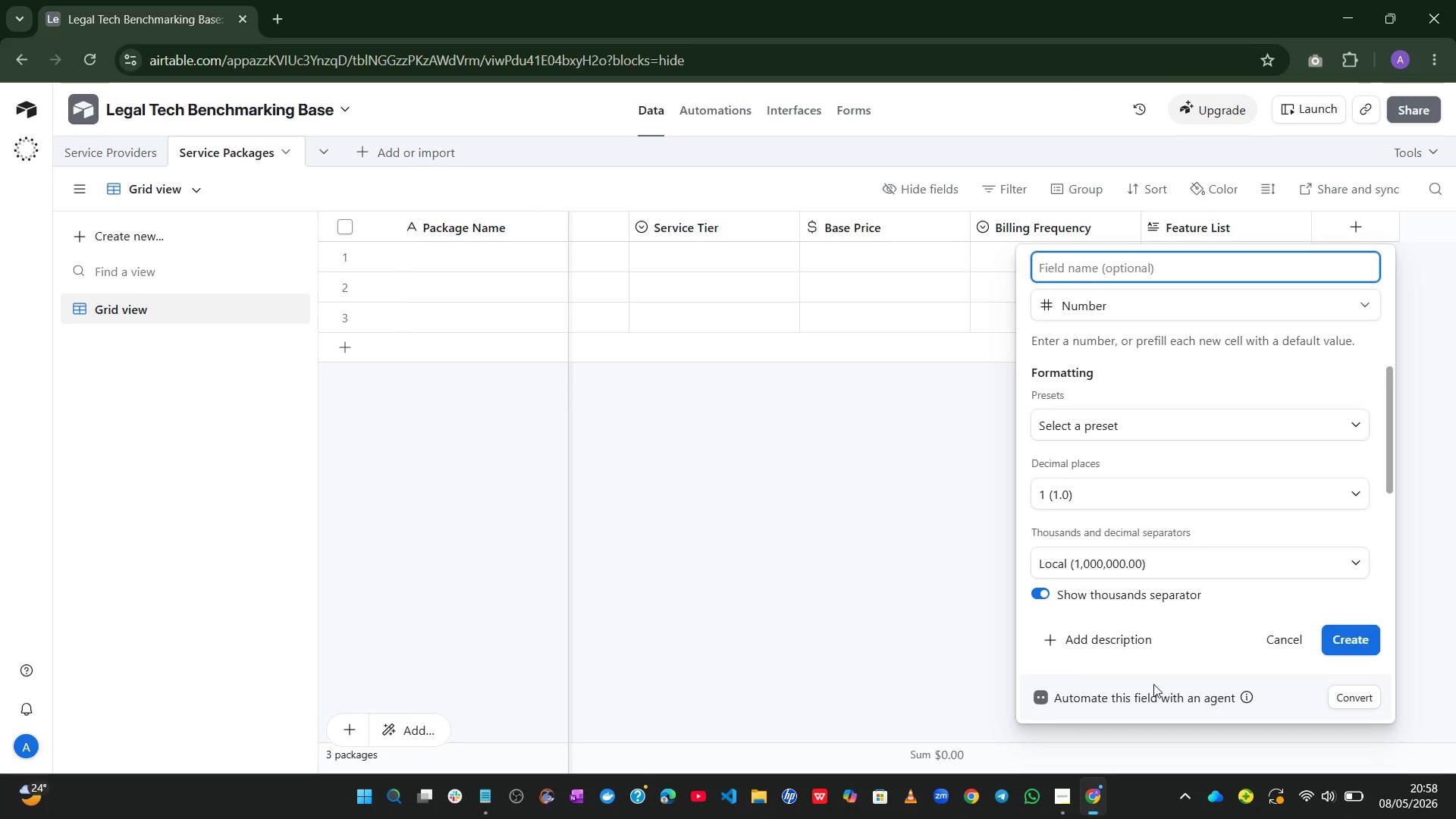 
type(Esr)
key(Backspace)
type(t Monthly Case Volume)
 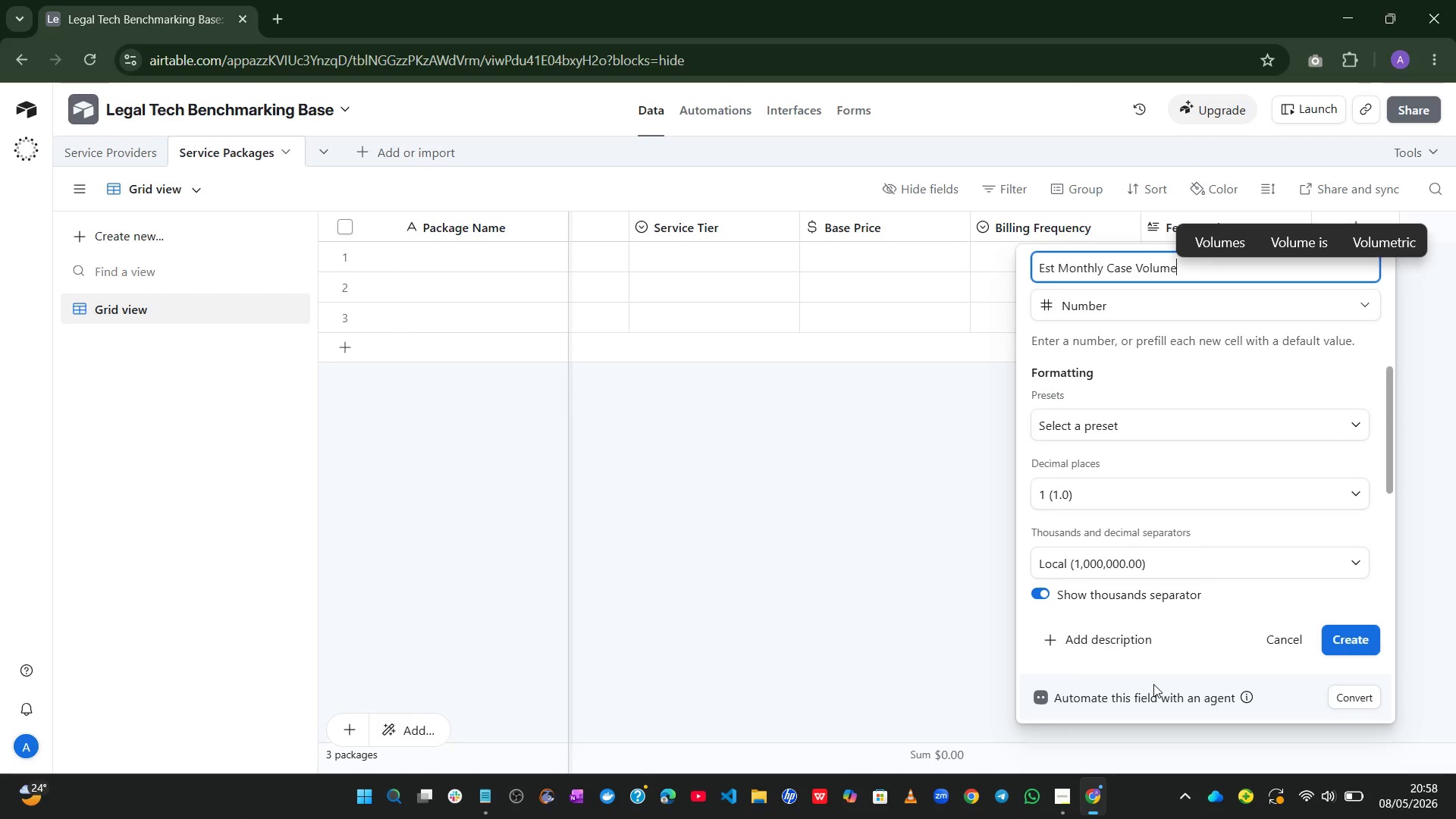 
wait(5.75)
 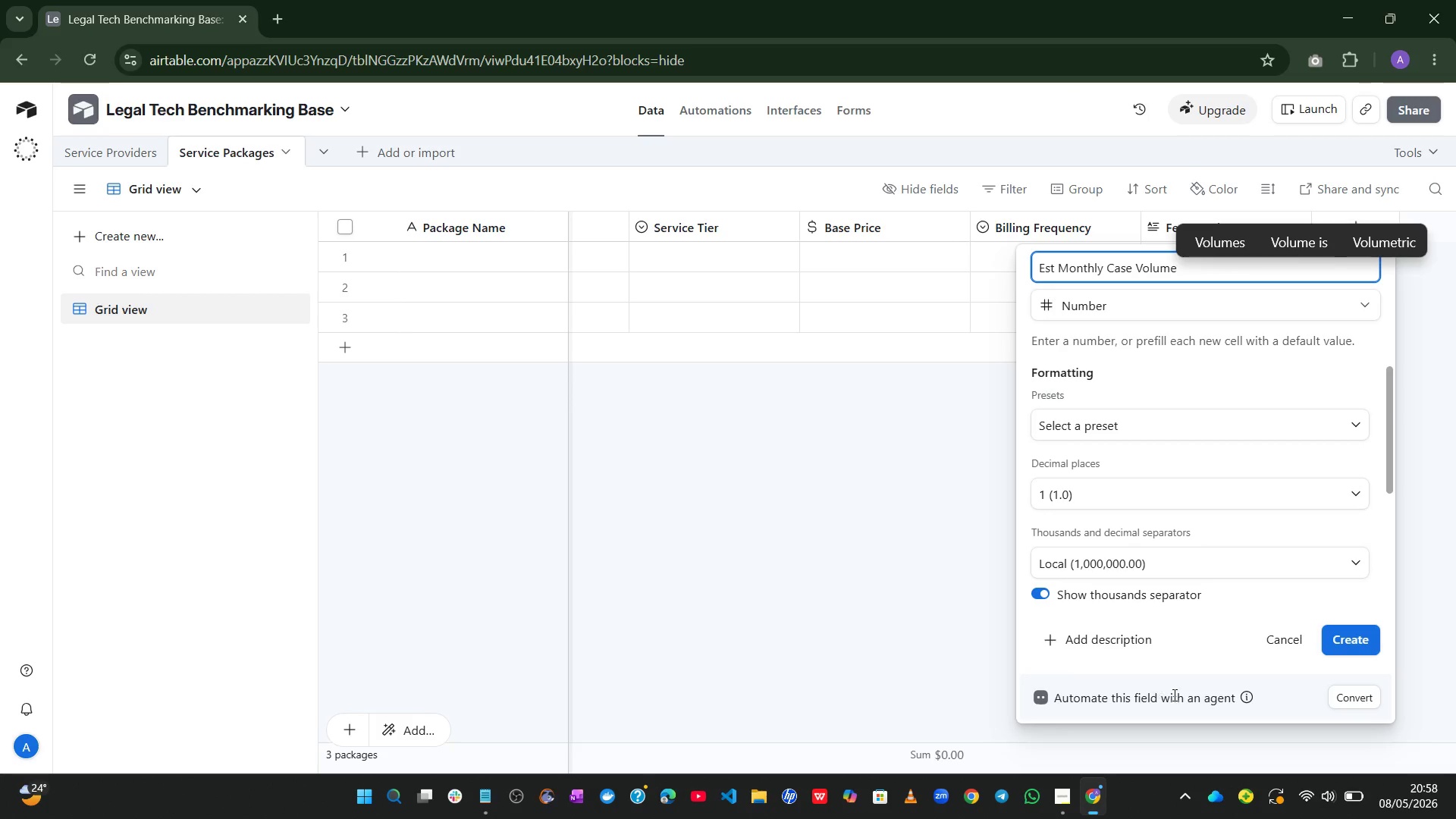 
left_click([1296, 500])
 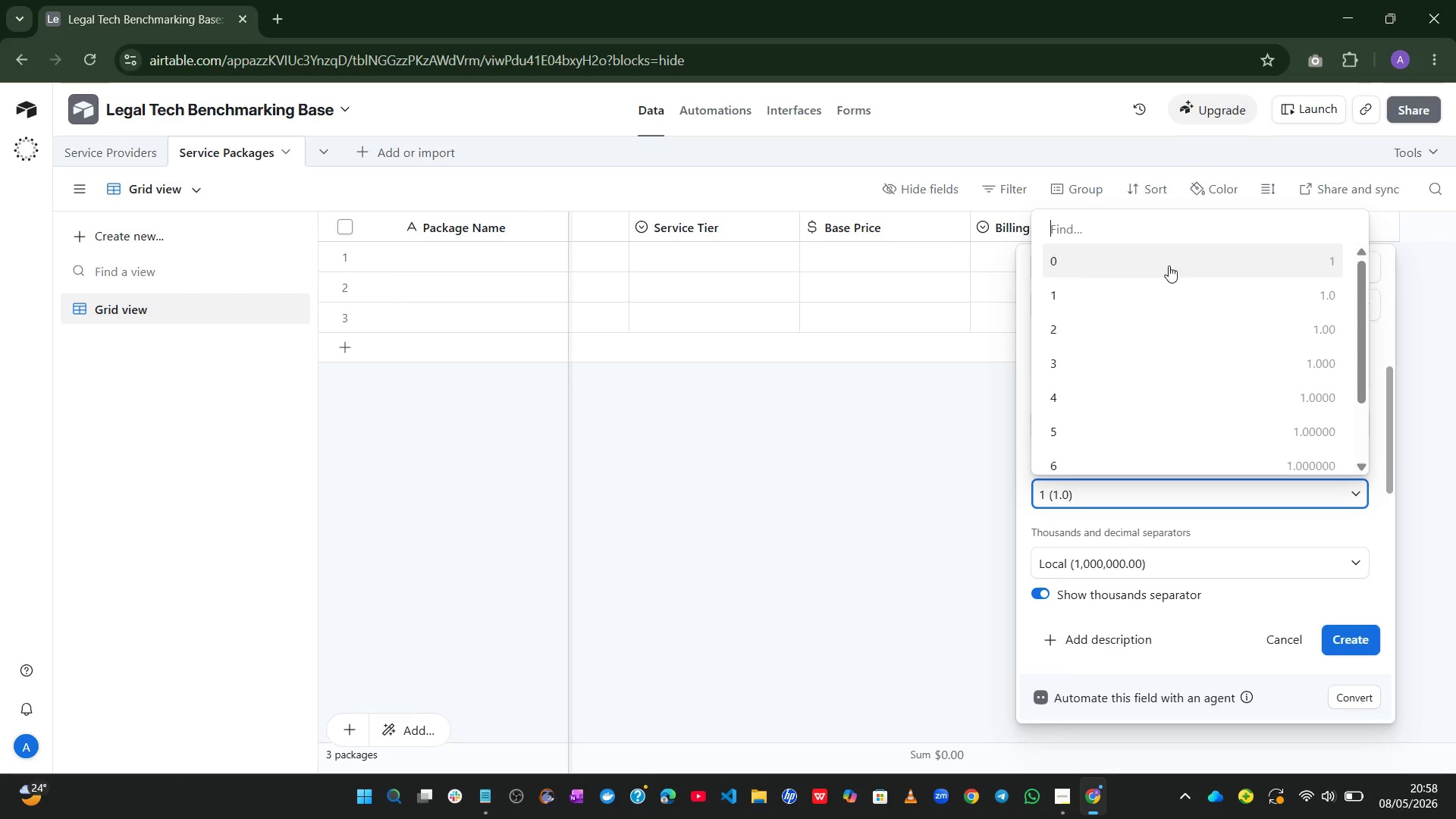 
left_click([1163, 262])
 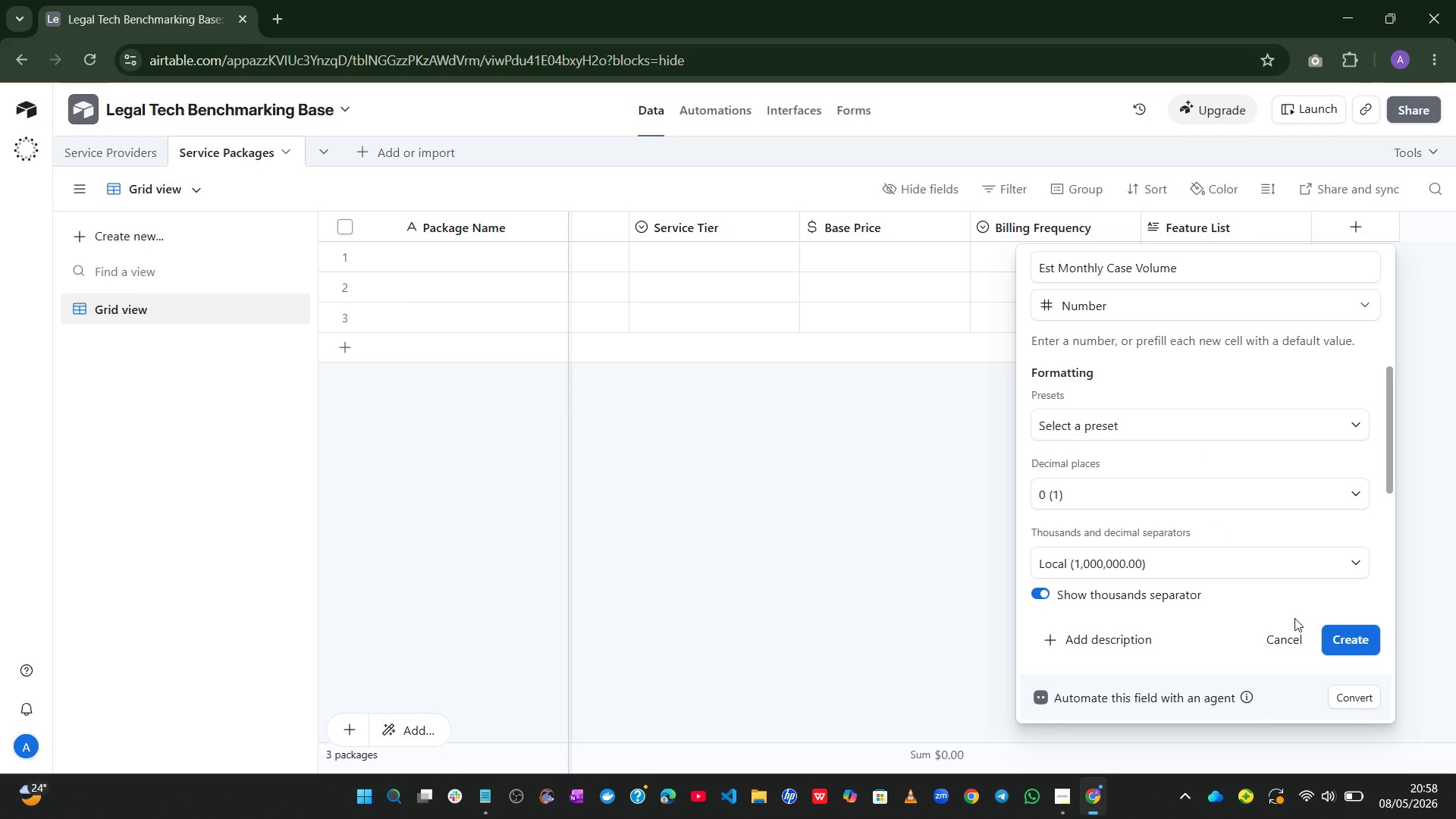 
left_click([1366, 640])
 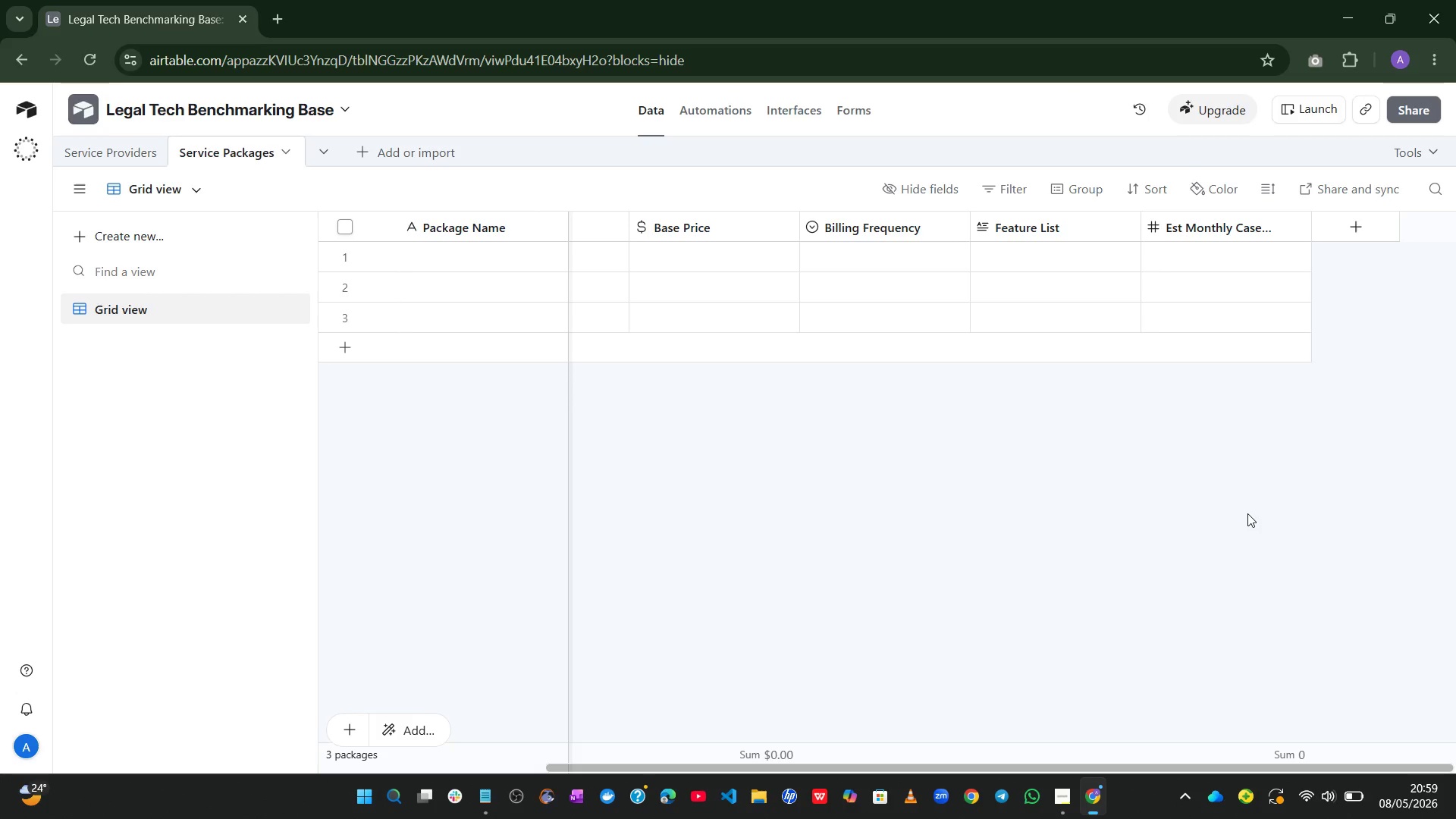 
wait(40.69)
 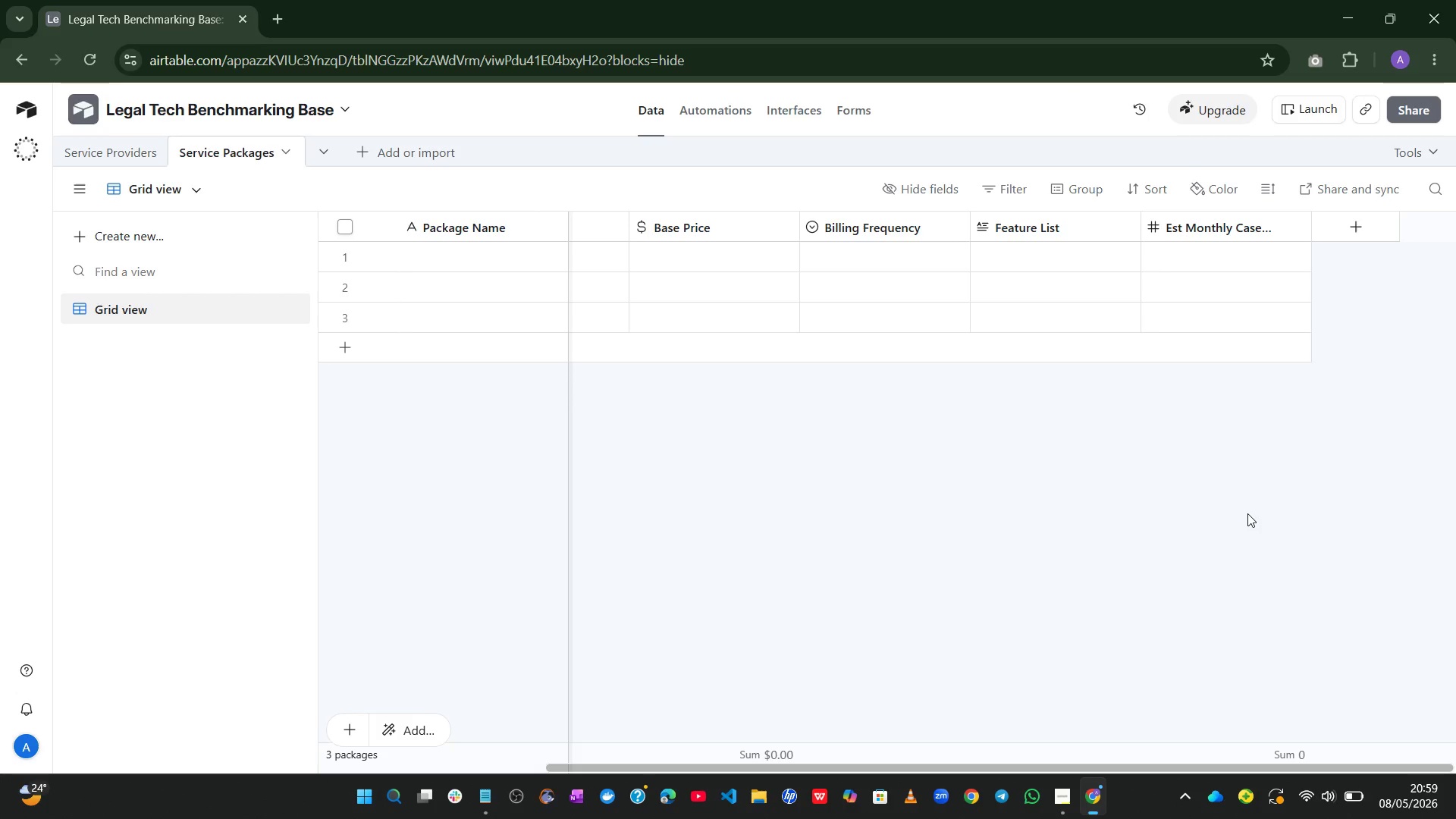 
left_click([679, 218])
 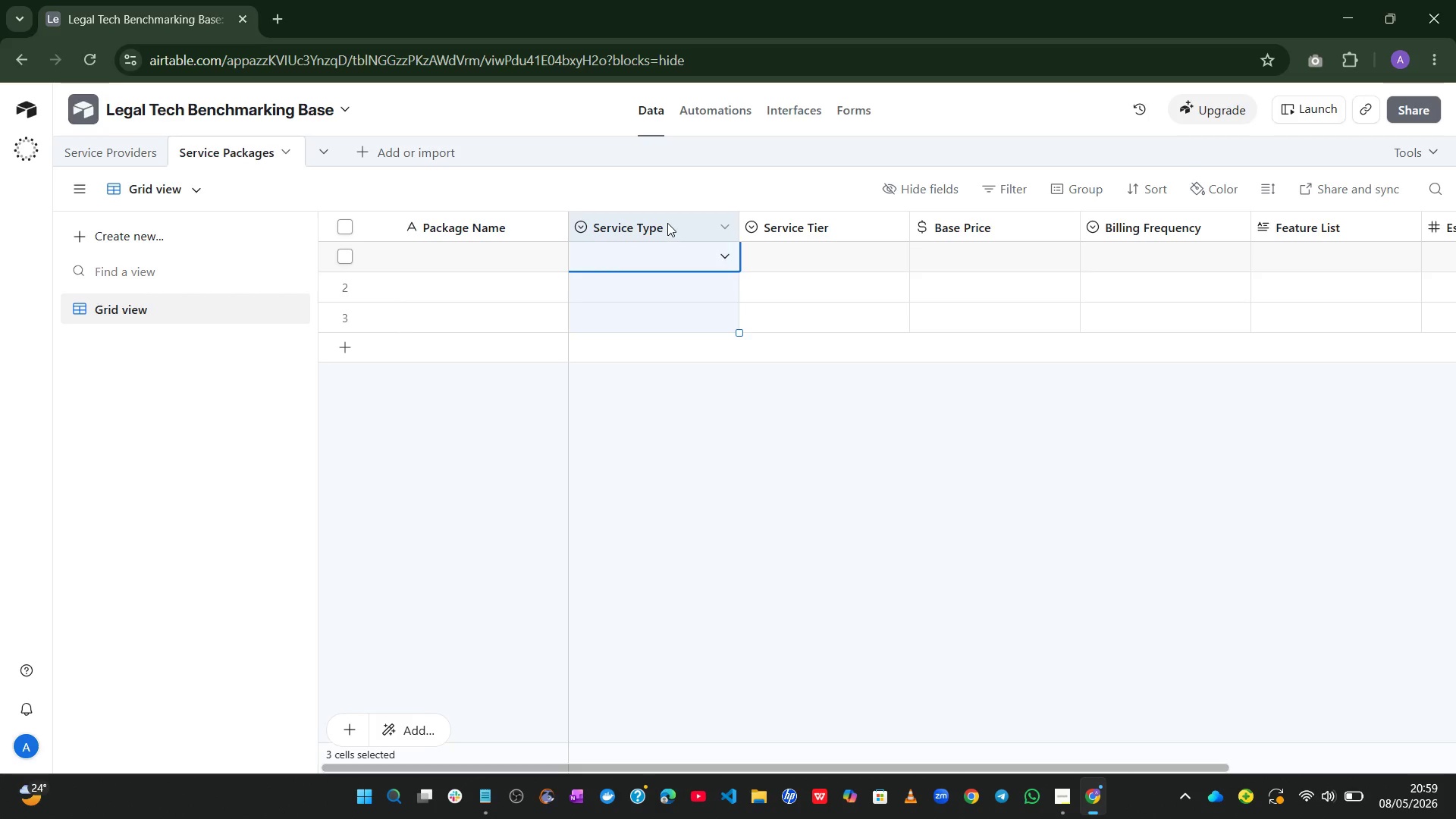 
double_click([667, 223])
 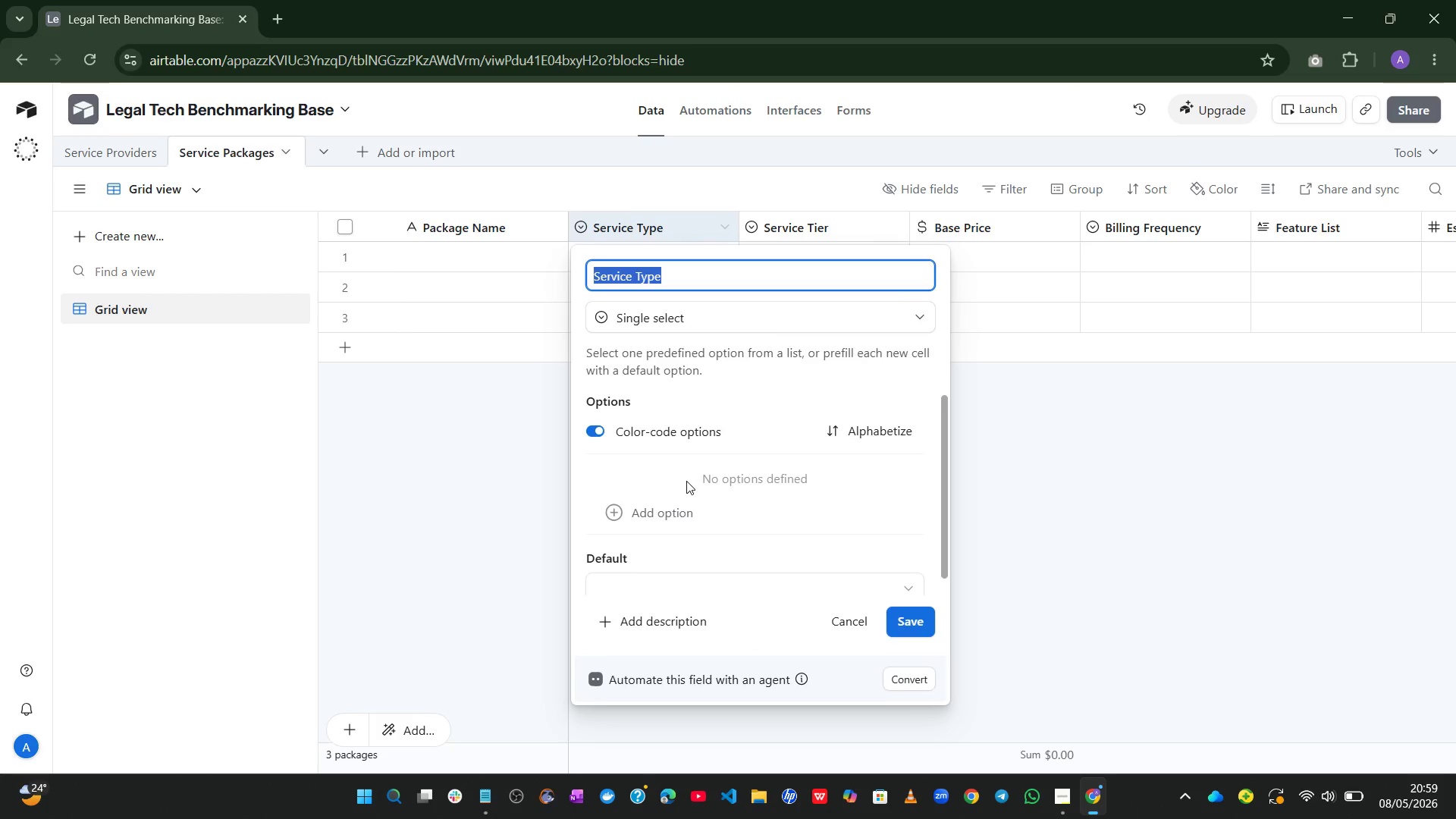 
left_click([678, 507])
 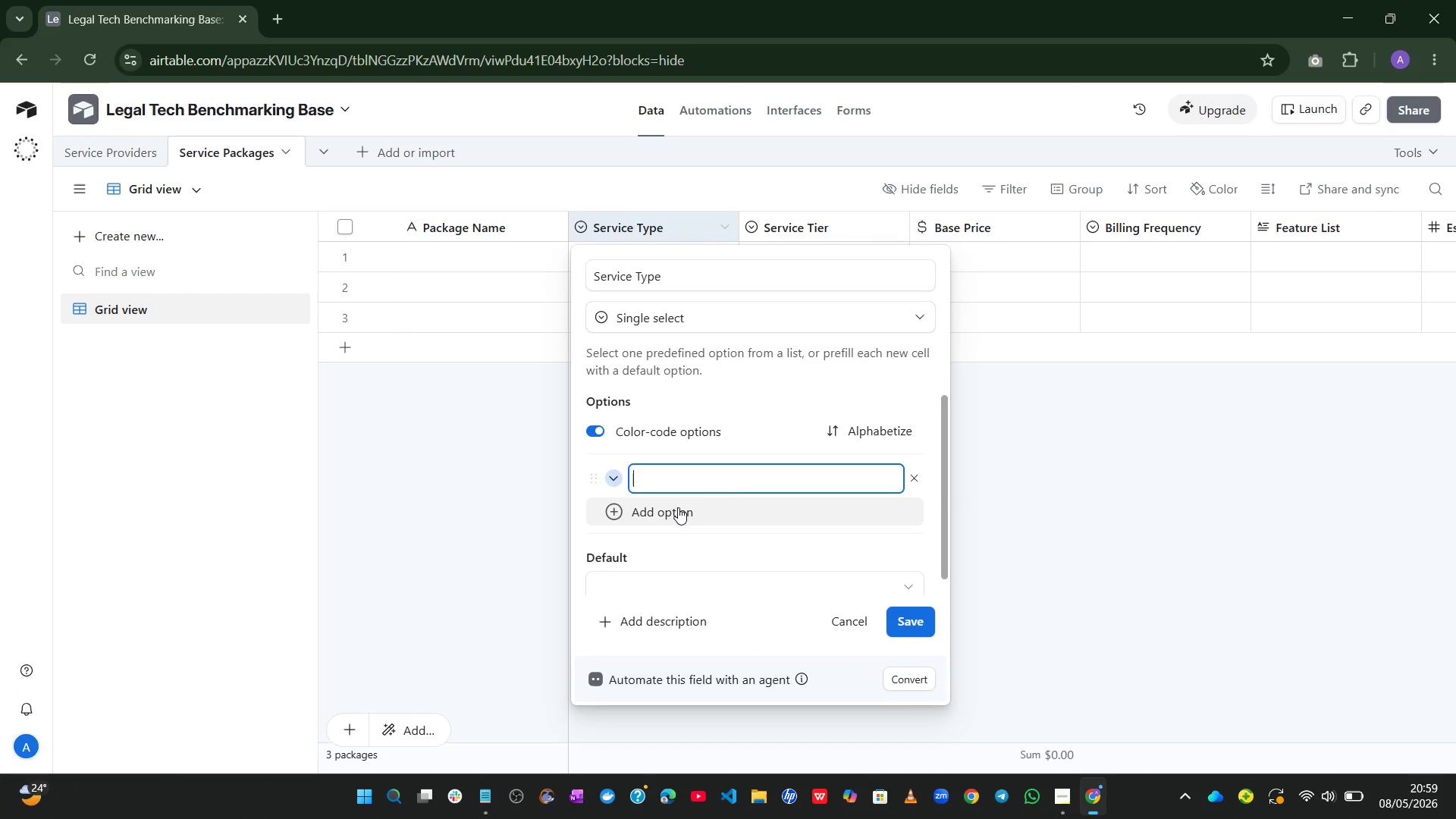 
type(Document AU)
key(Backspace)
type(utomation)
 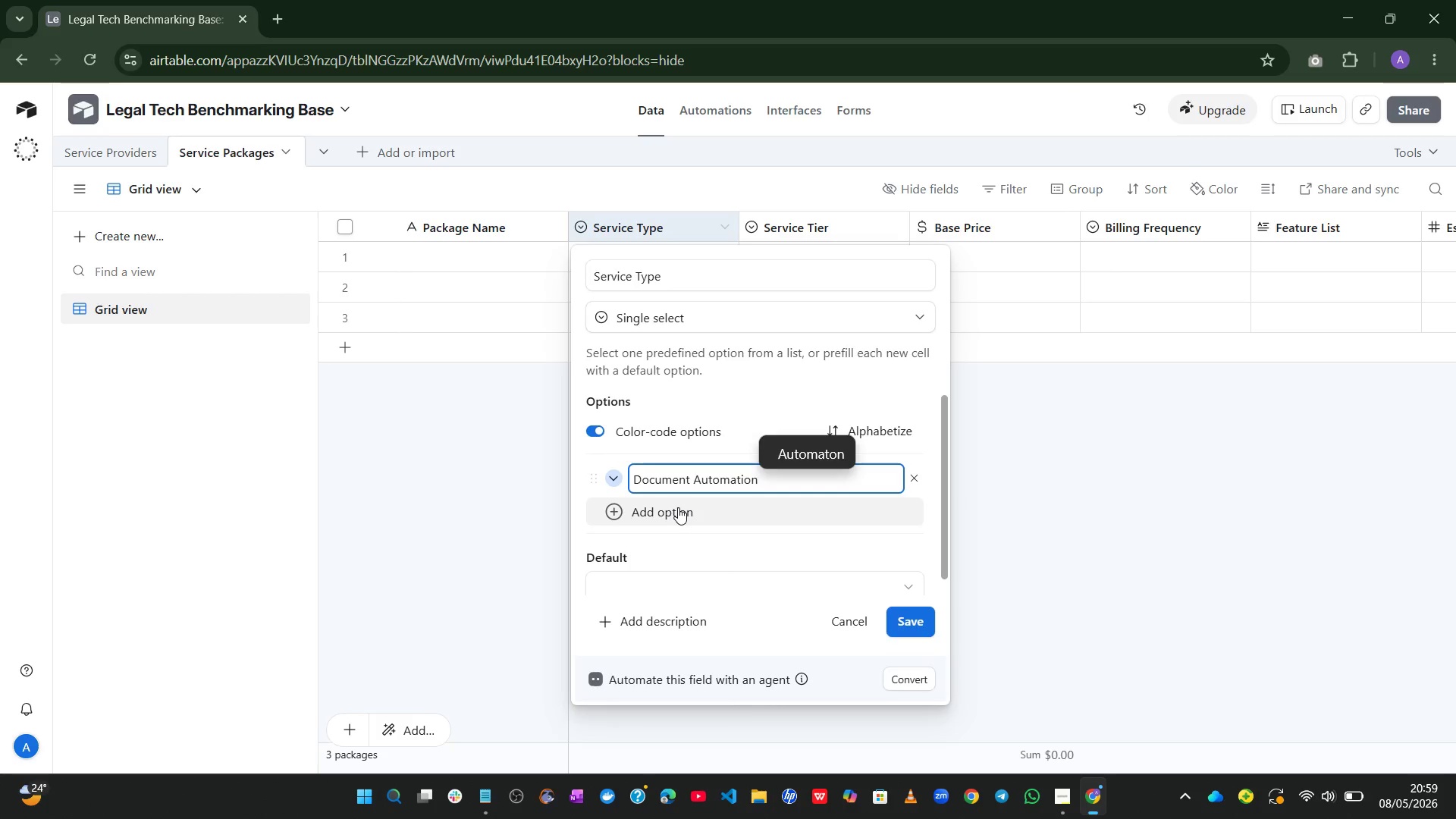 
key(Enter)
 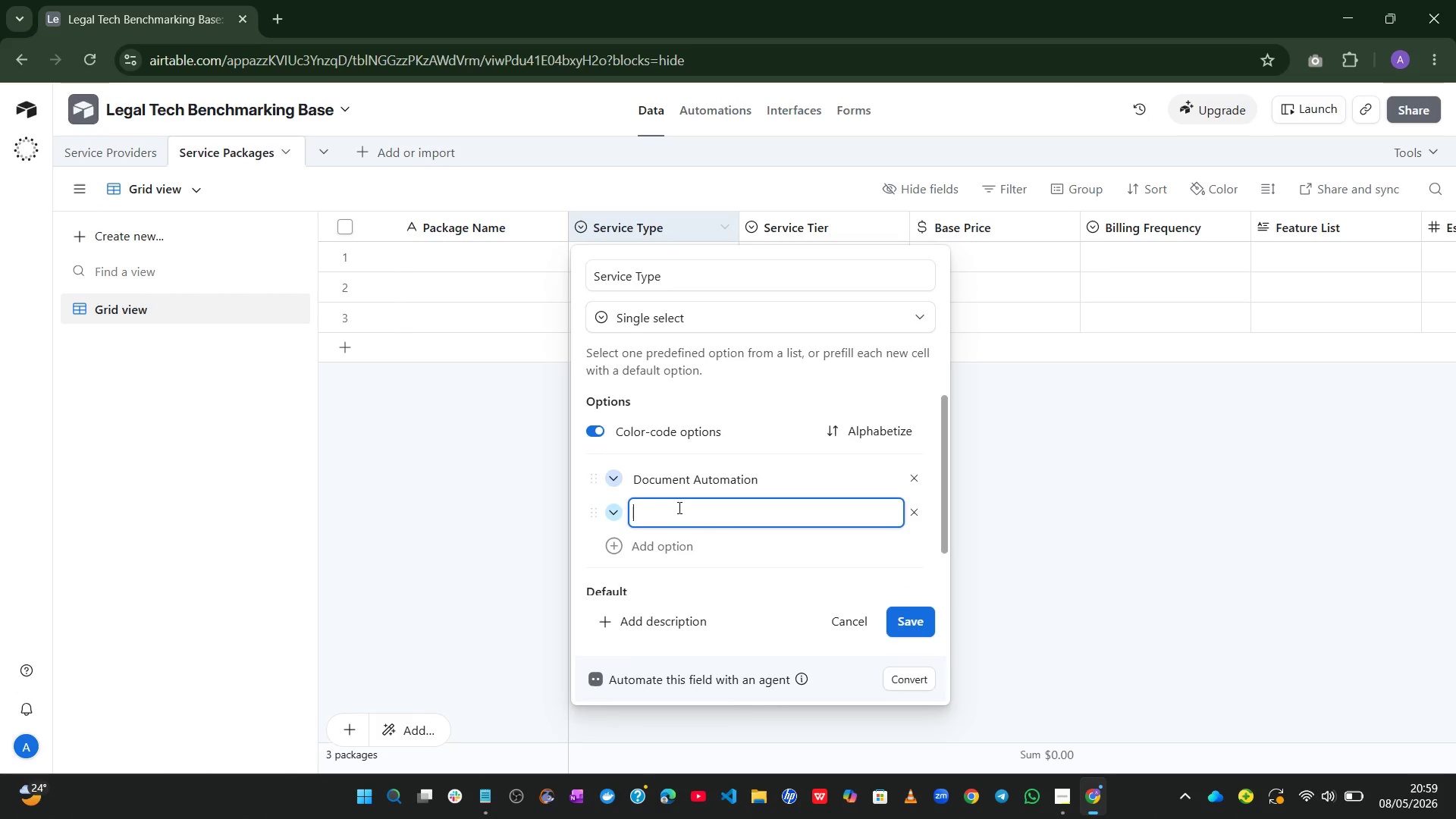 
type(Virtual paralegal)
 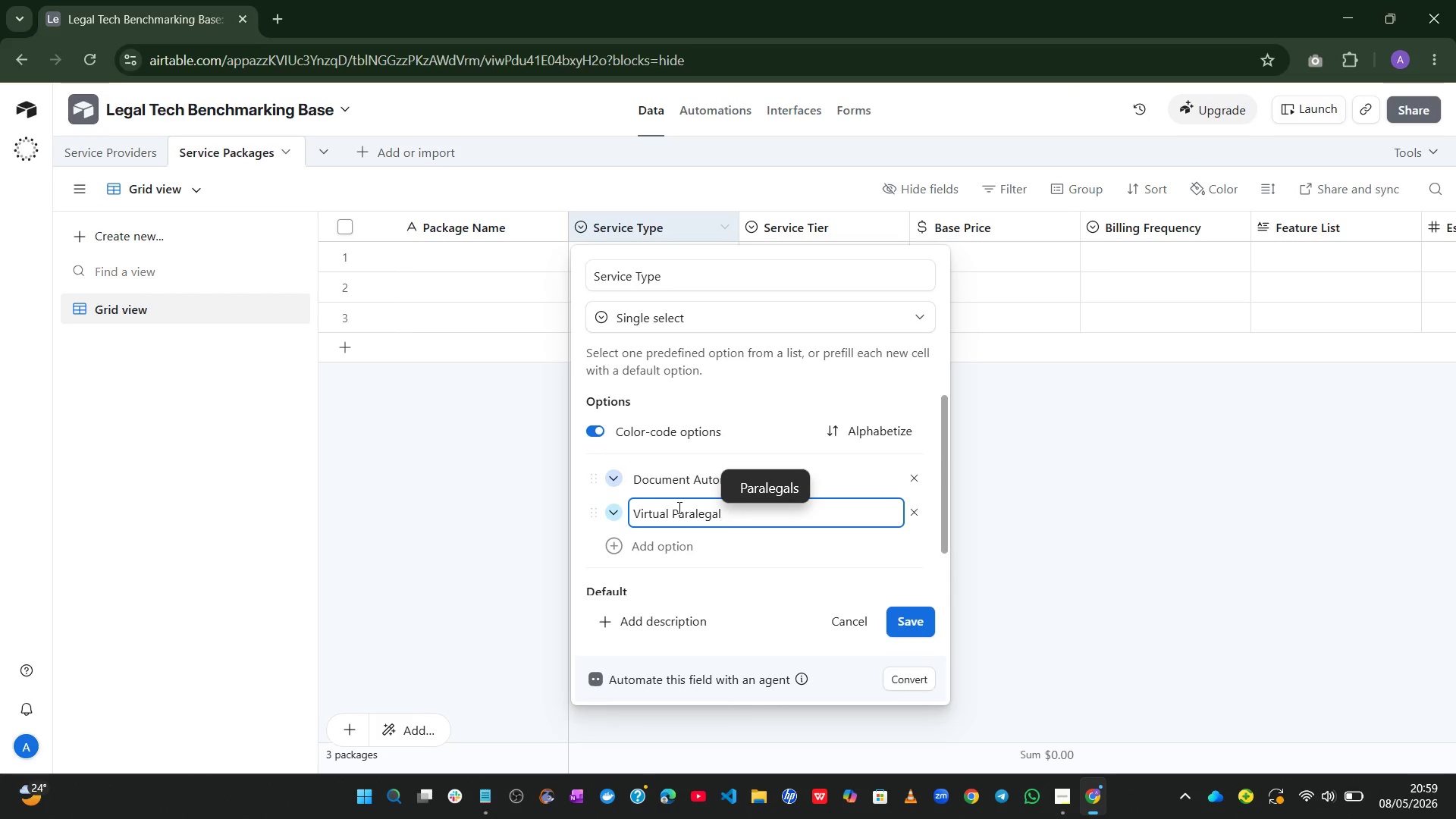 
key(Enter)
 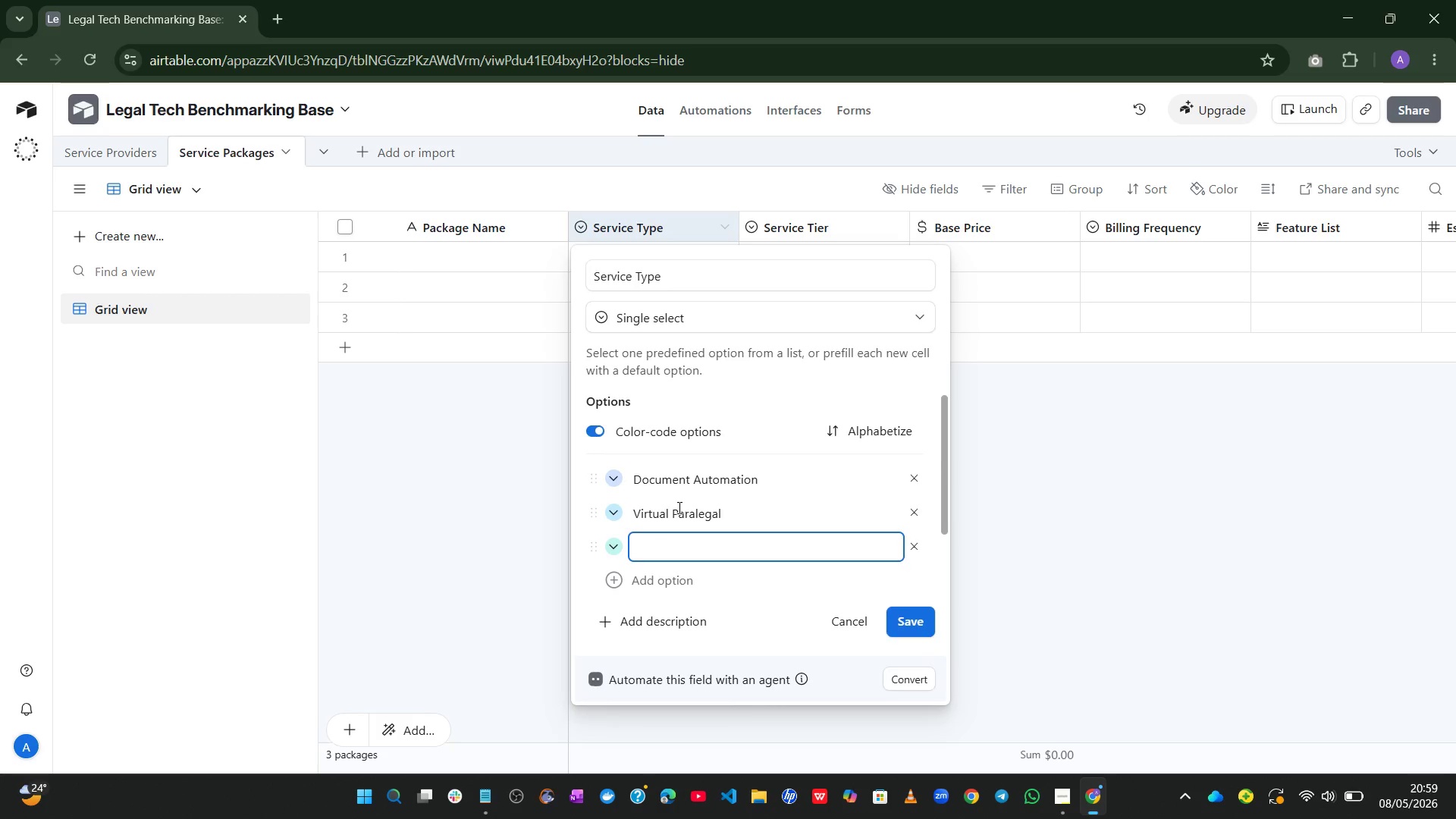 
key(Shift+C)
 